 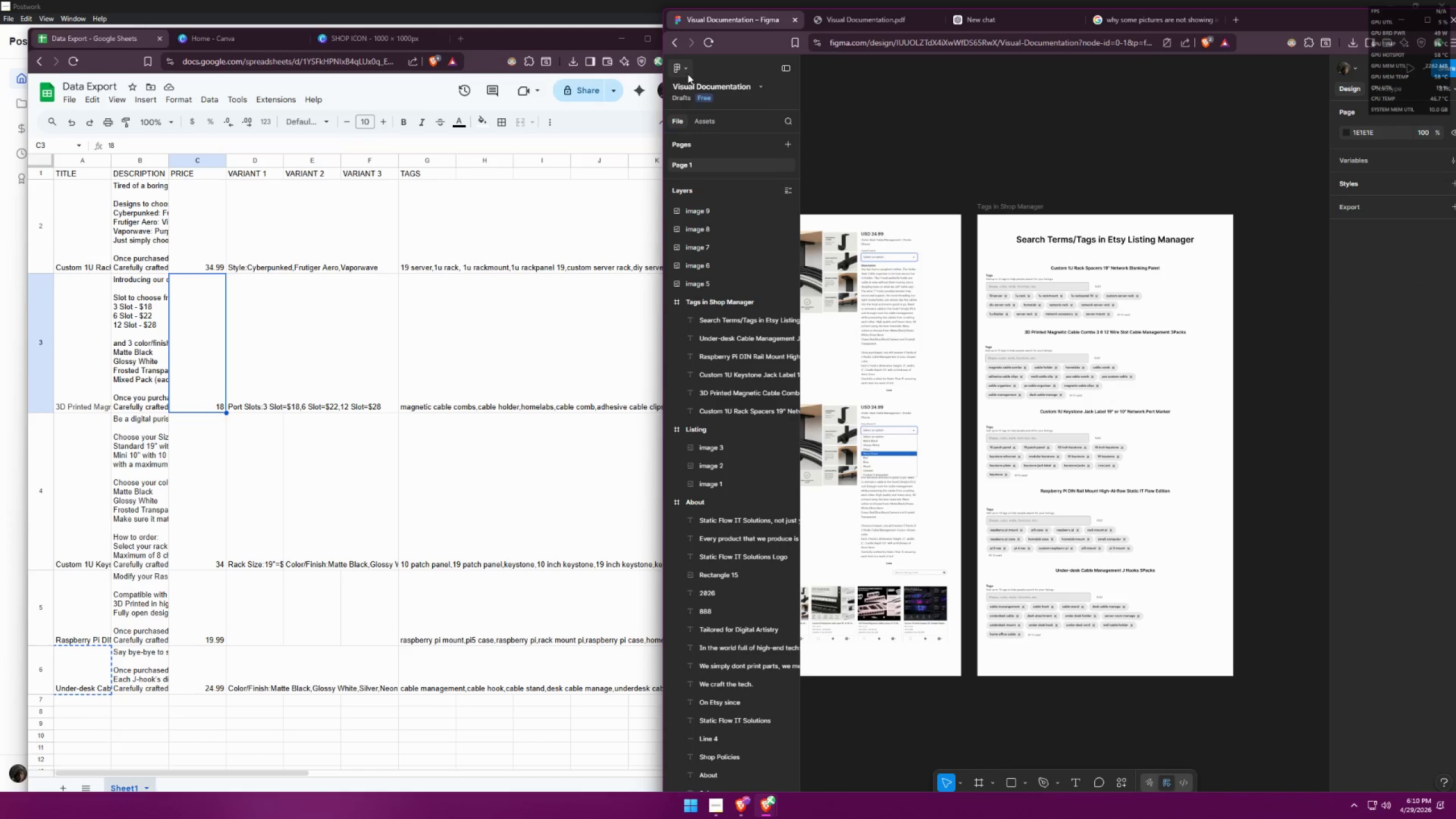 
left_click([853, 264])
 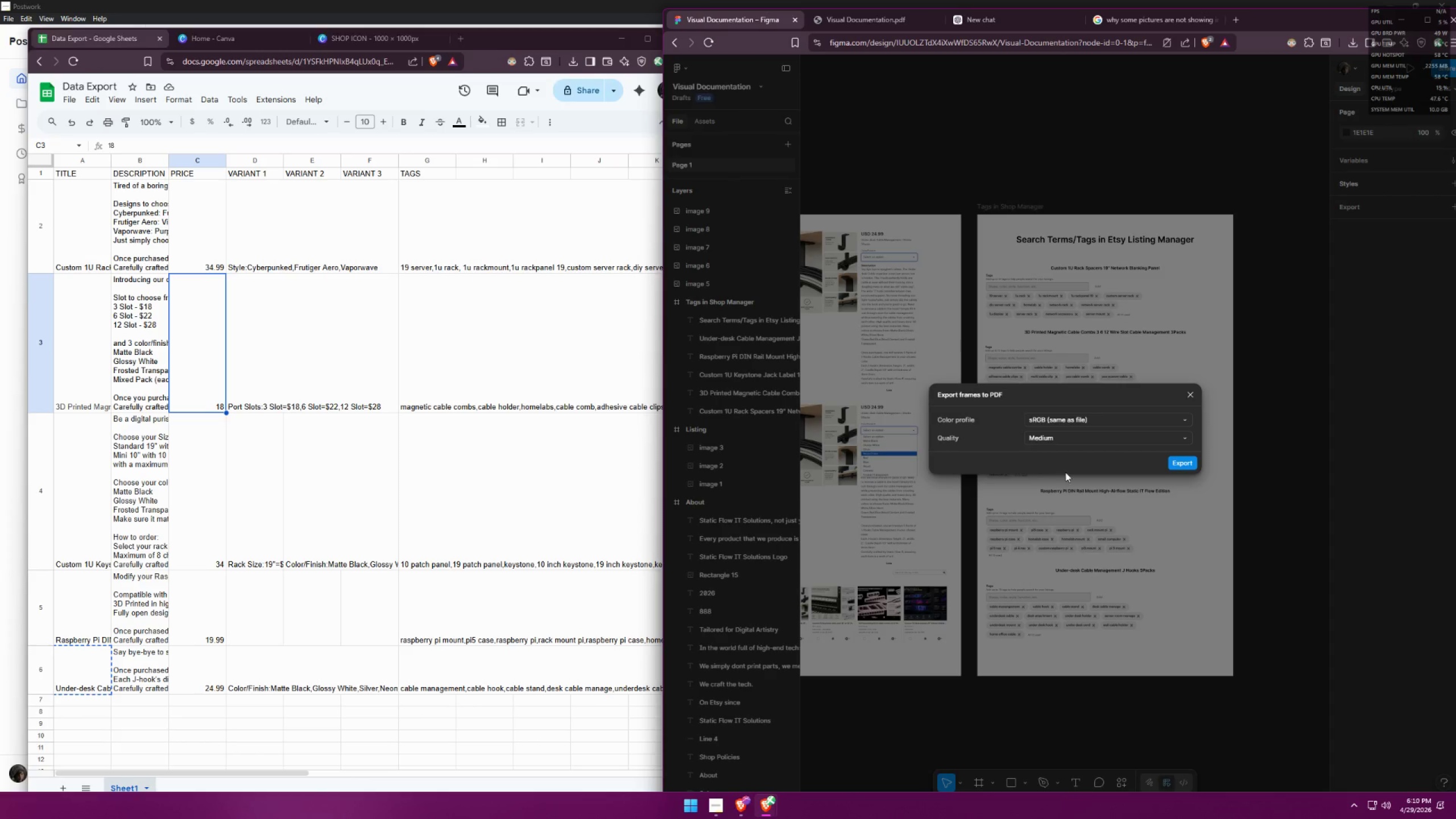 
left_click([1124, 437])
 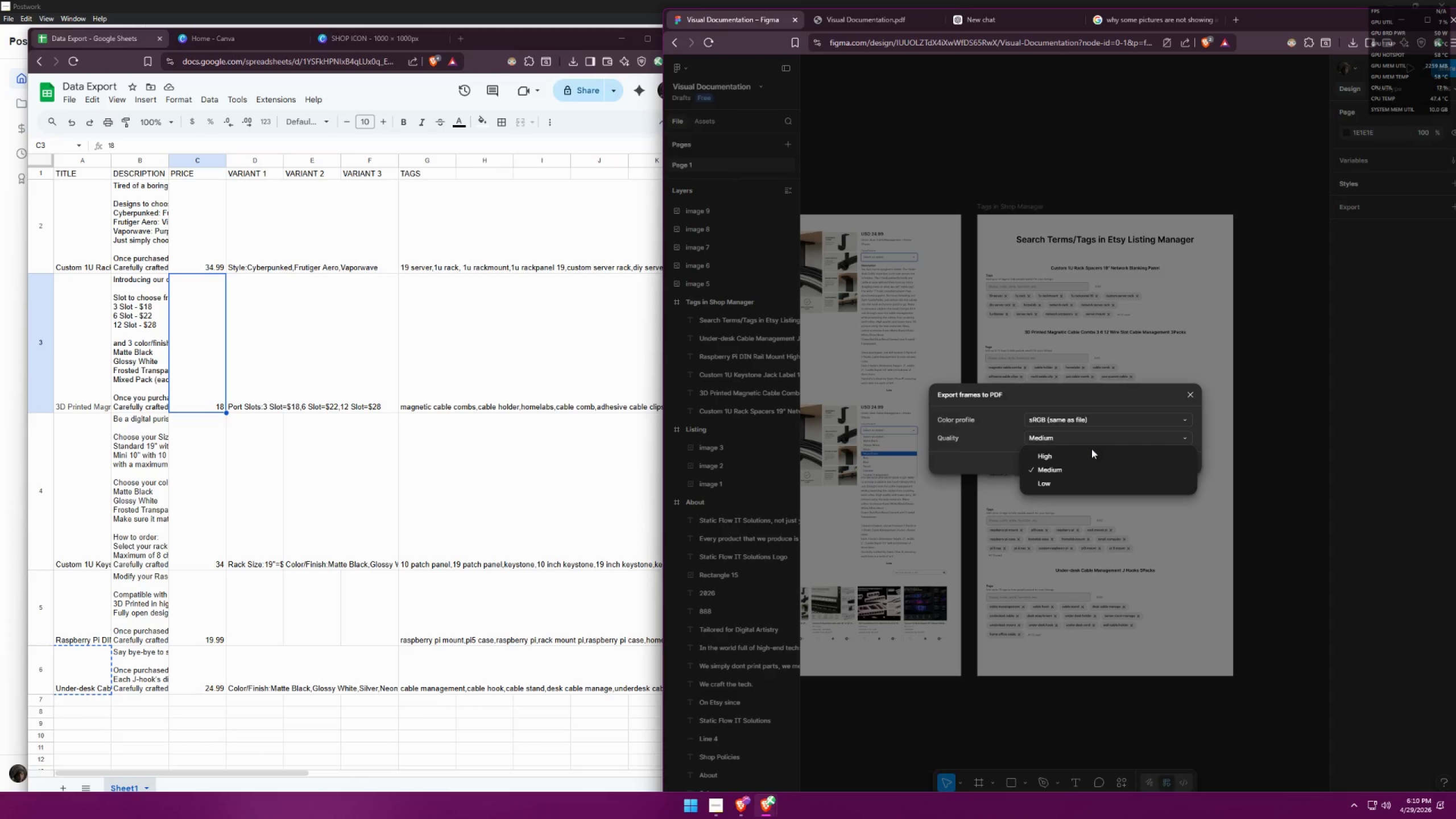 
left_click([1085, 452])
 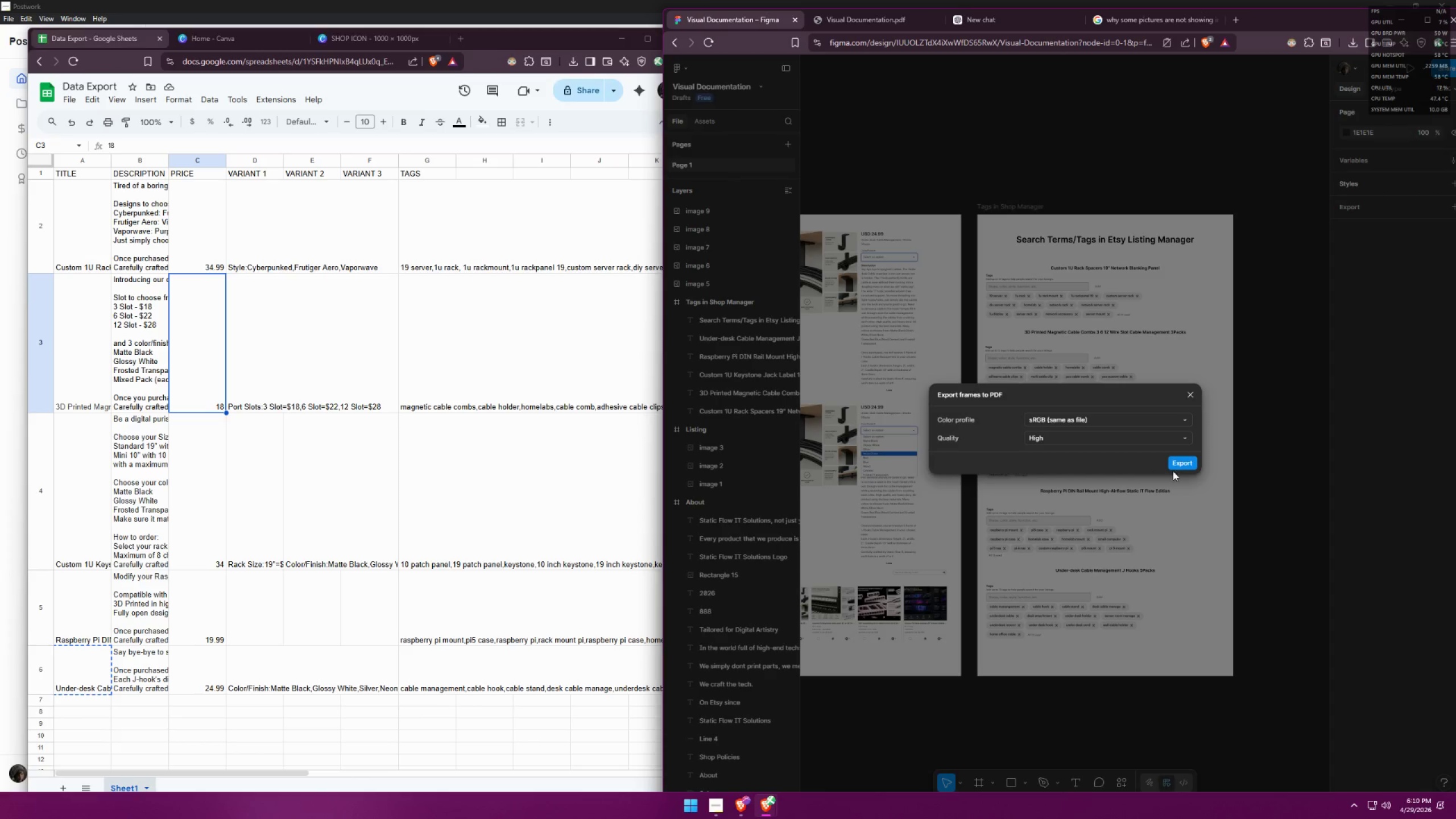 
left_click([1184, 464])
 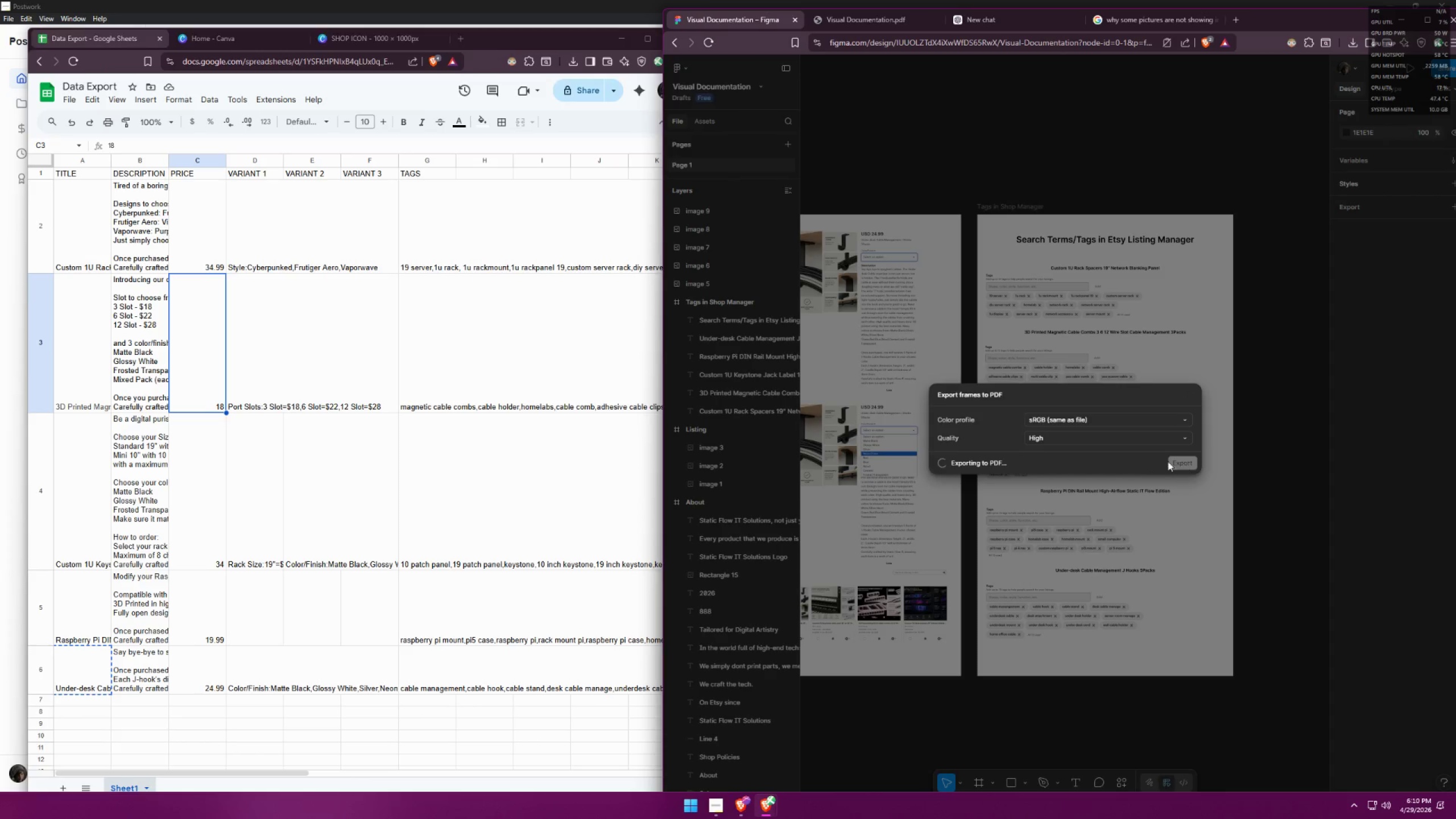 
mouse_move([918, 363])
 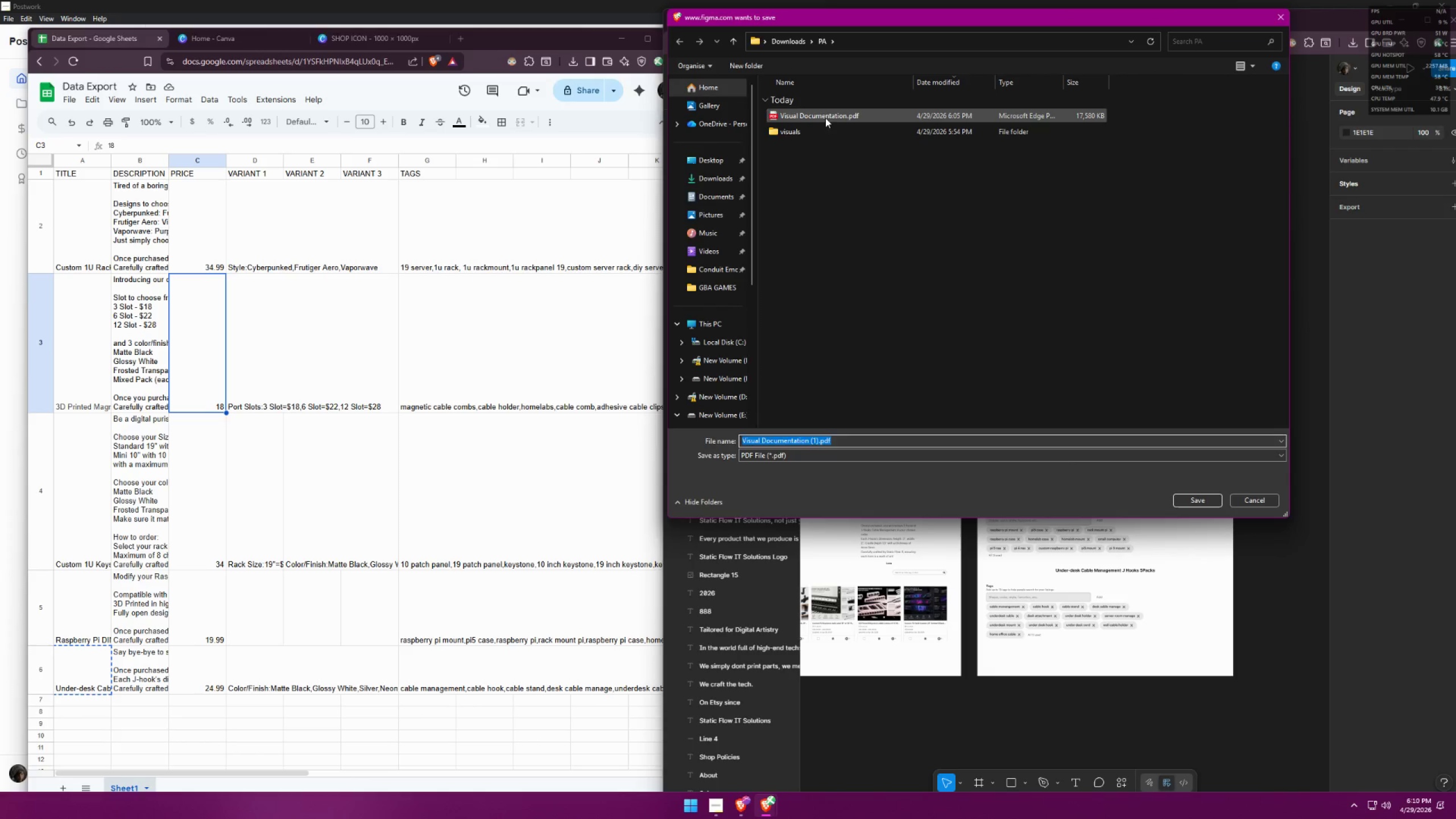 
double_click([826, 114])
 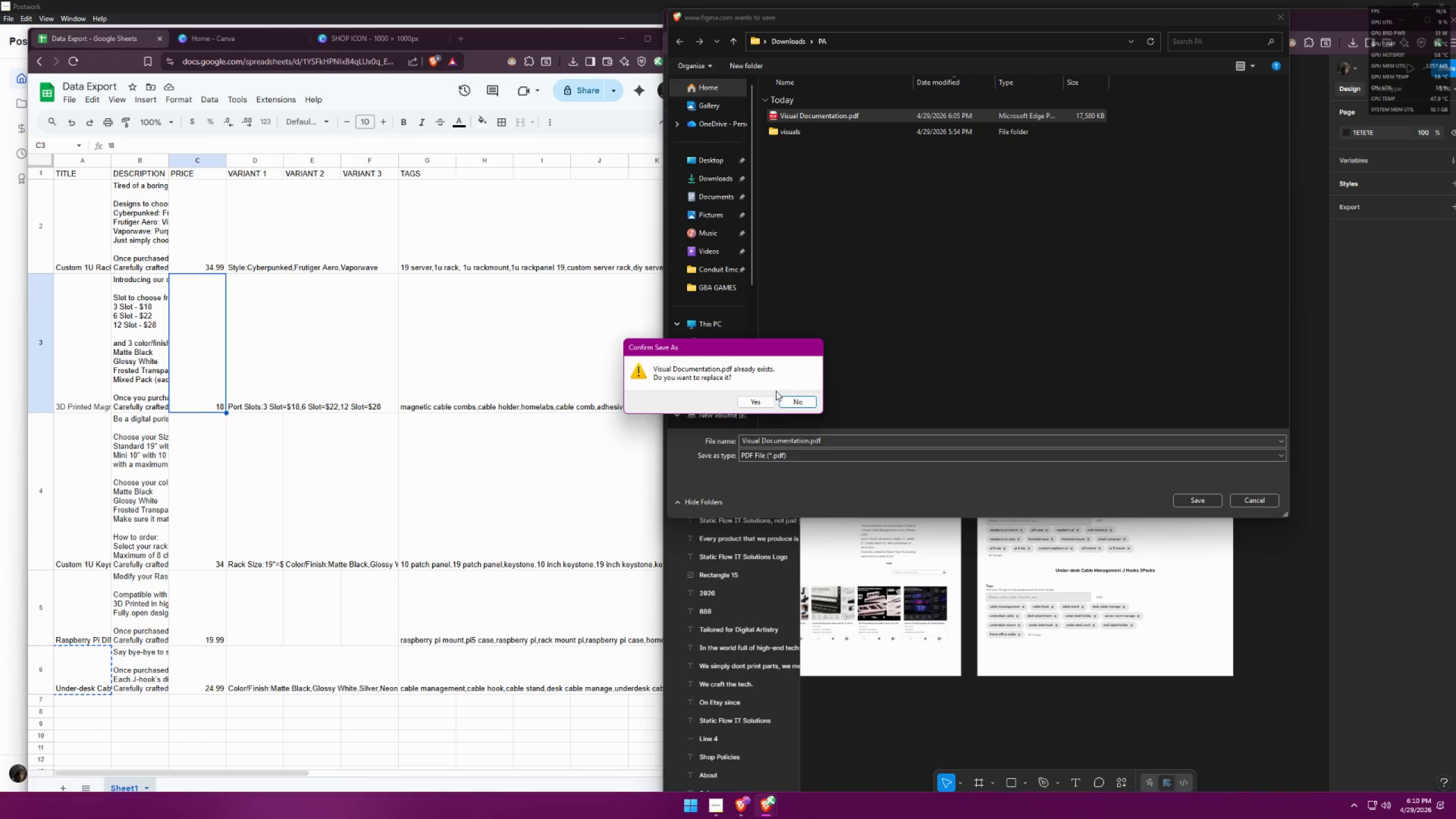 
left_click([760, 398])
 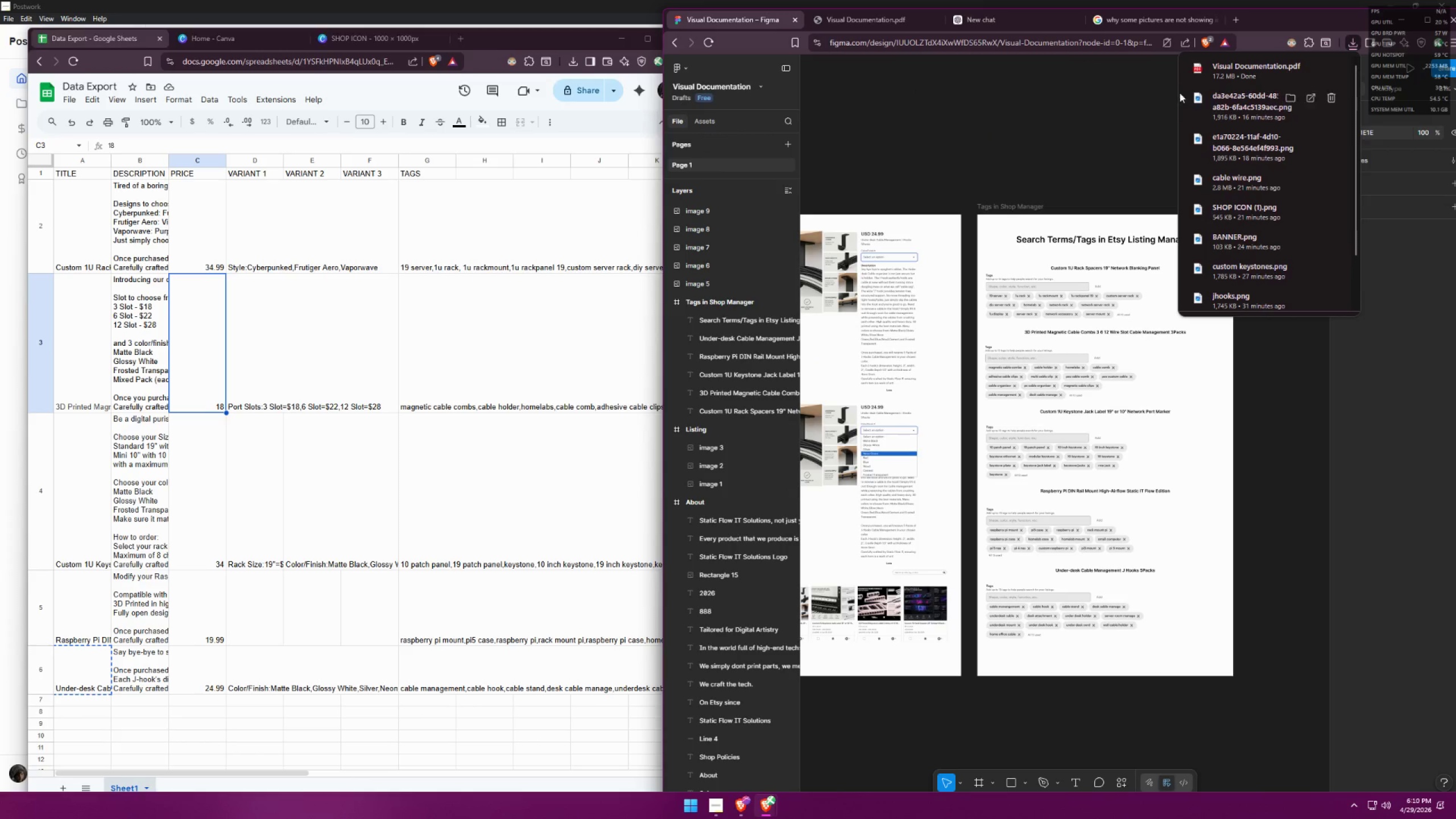 
left_click([1209, 69])
 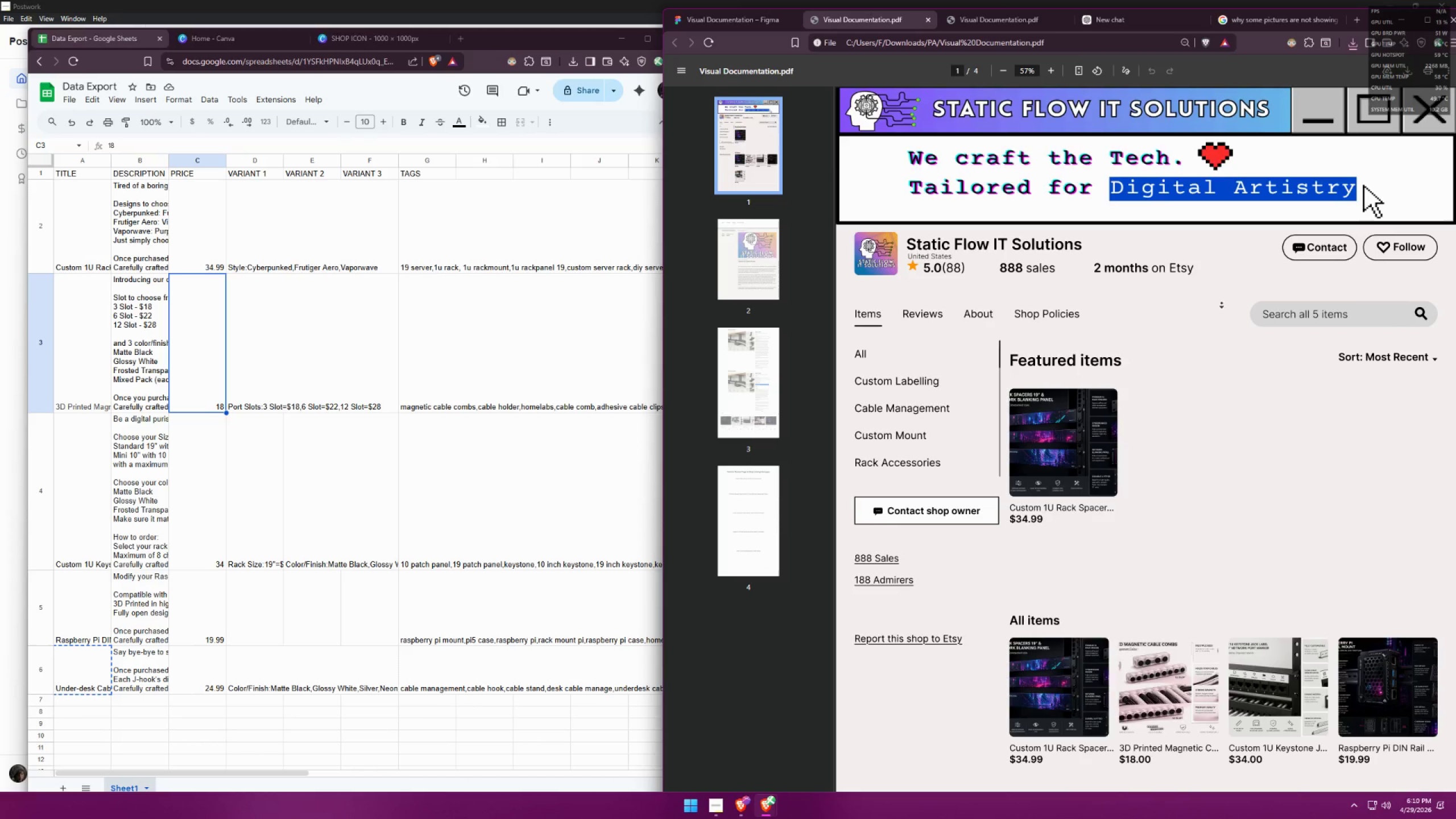 
left_click([758, 489])
 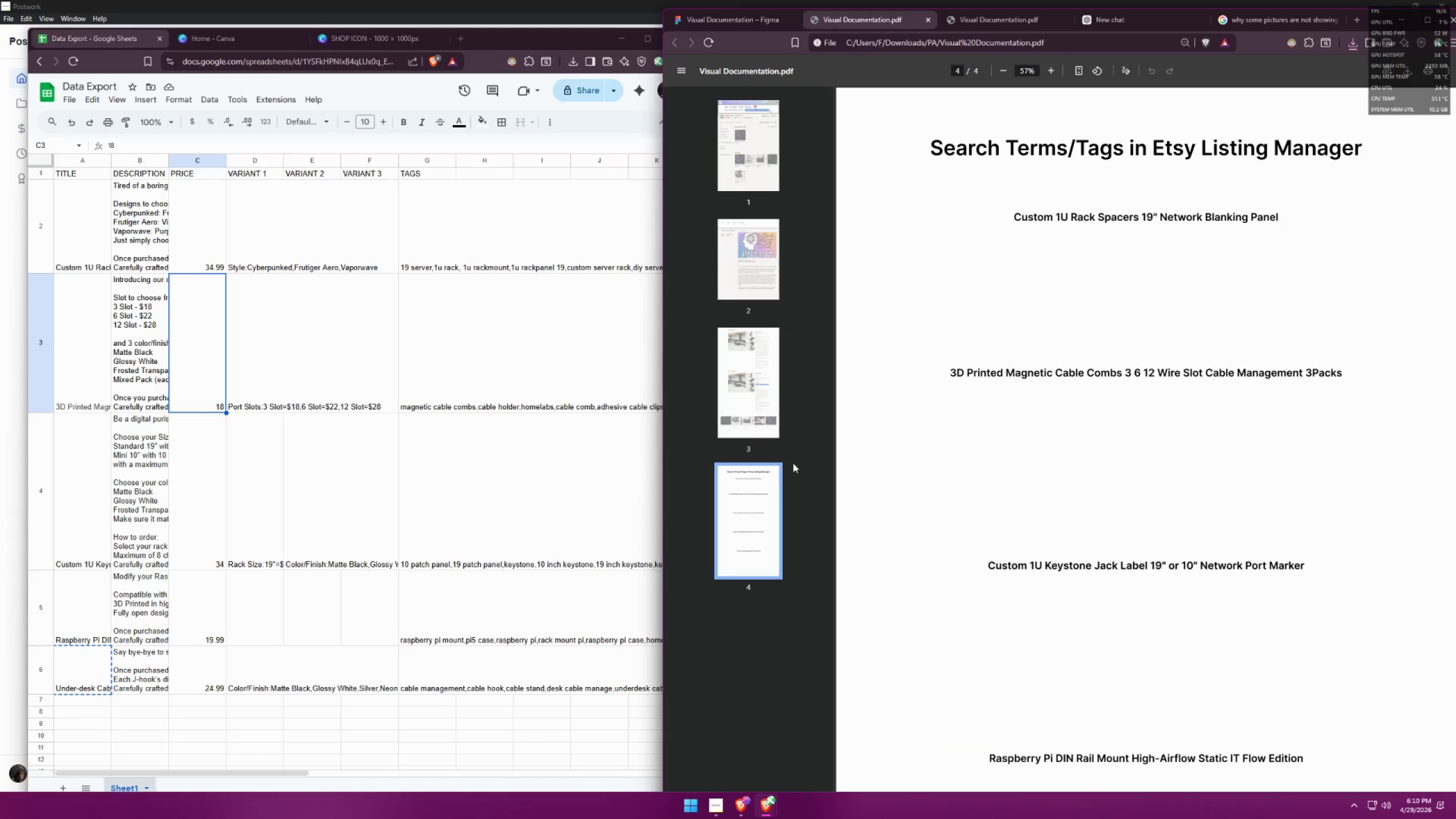 
scroll: coordinate [1019, 286], scroll_direction: up, amount: 1.0
 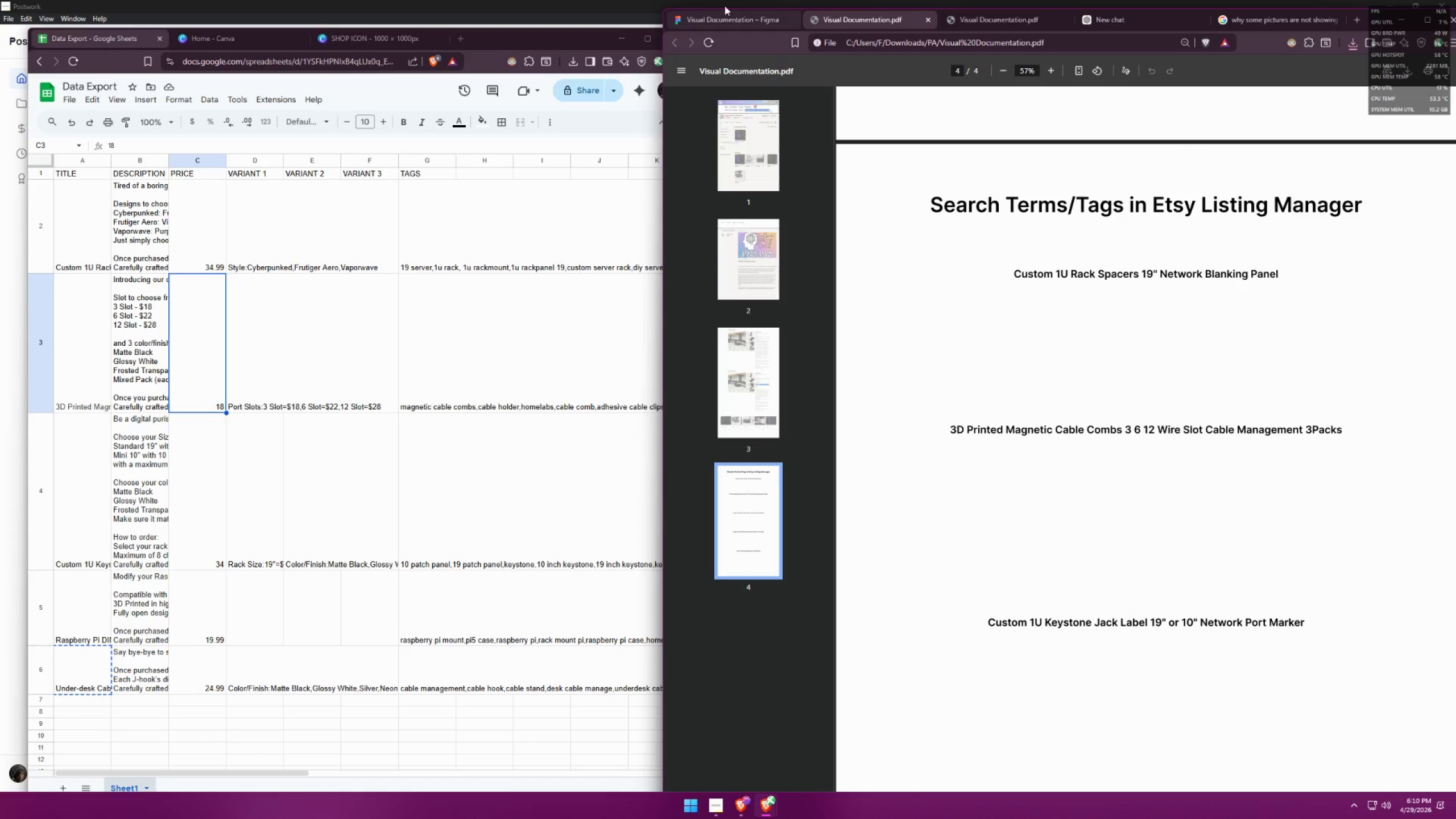 
left_click([724, 15])
 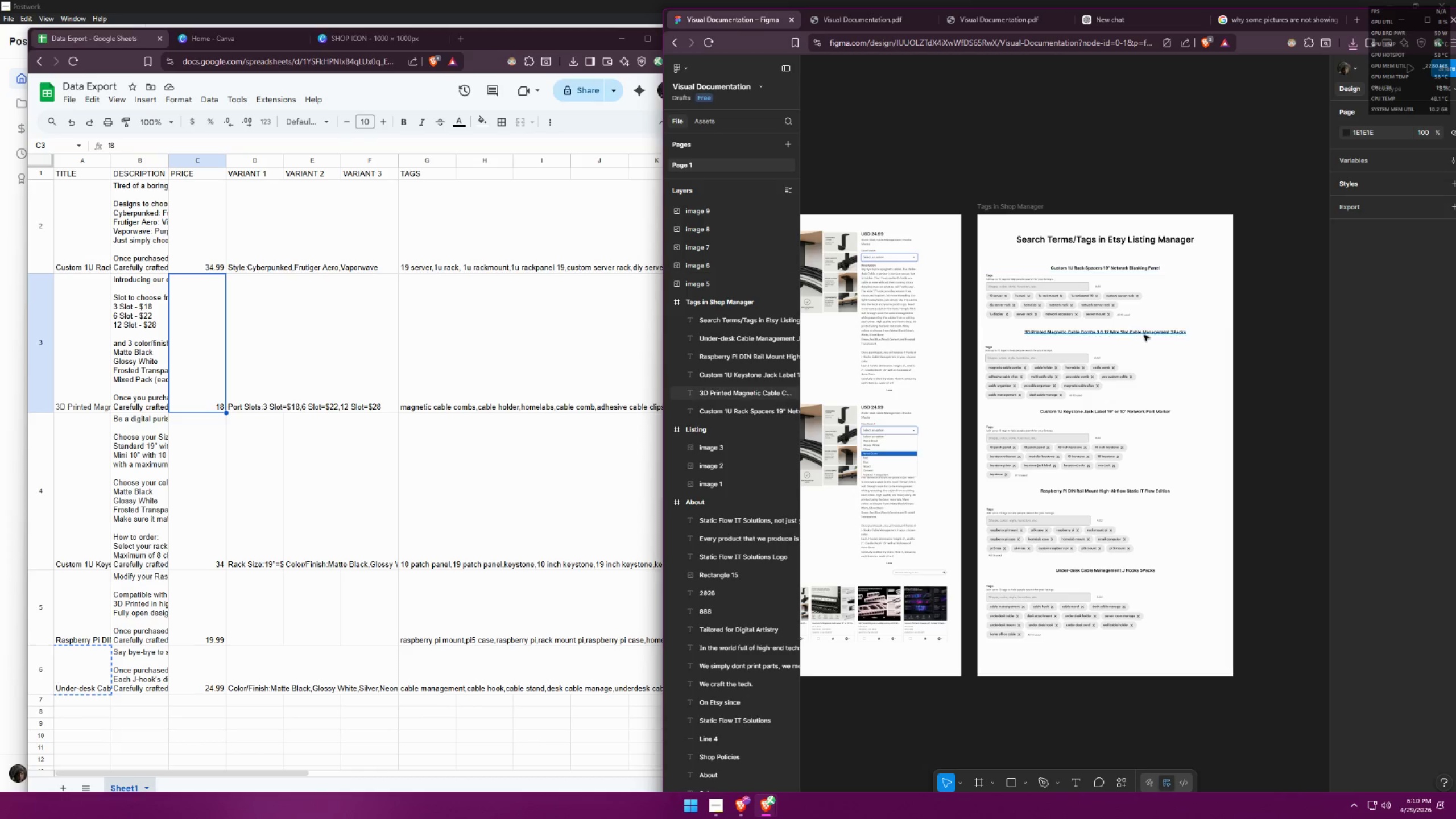 
left_click([1147, 308])
 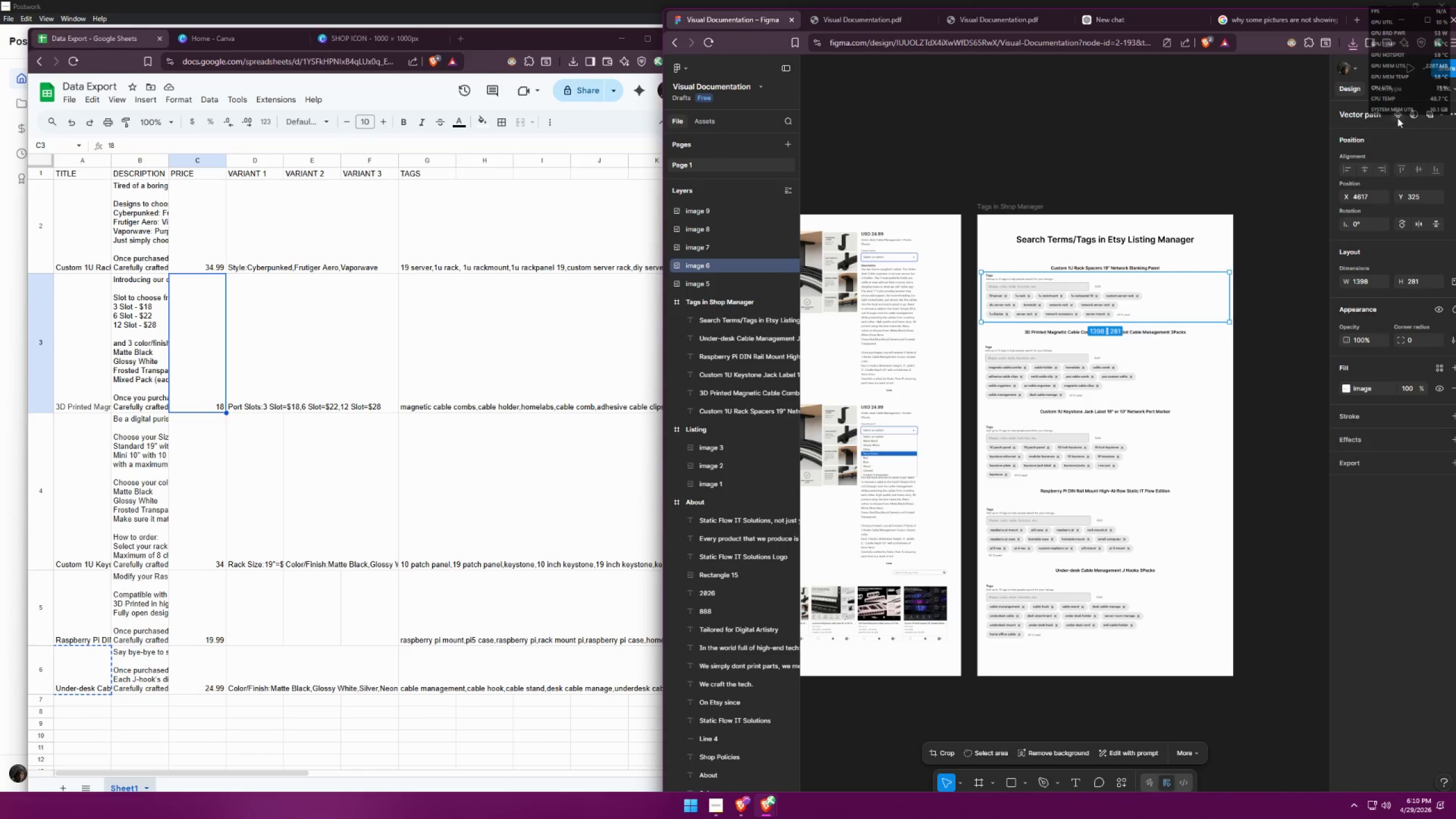 
mouse_move([1433, 122])
 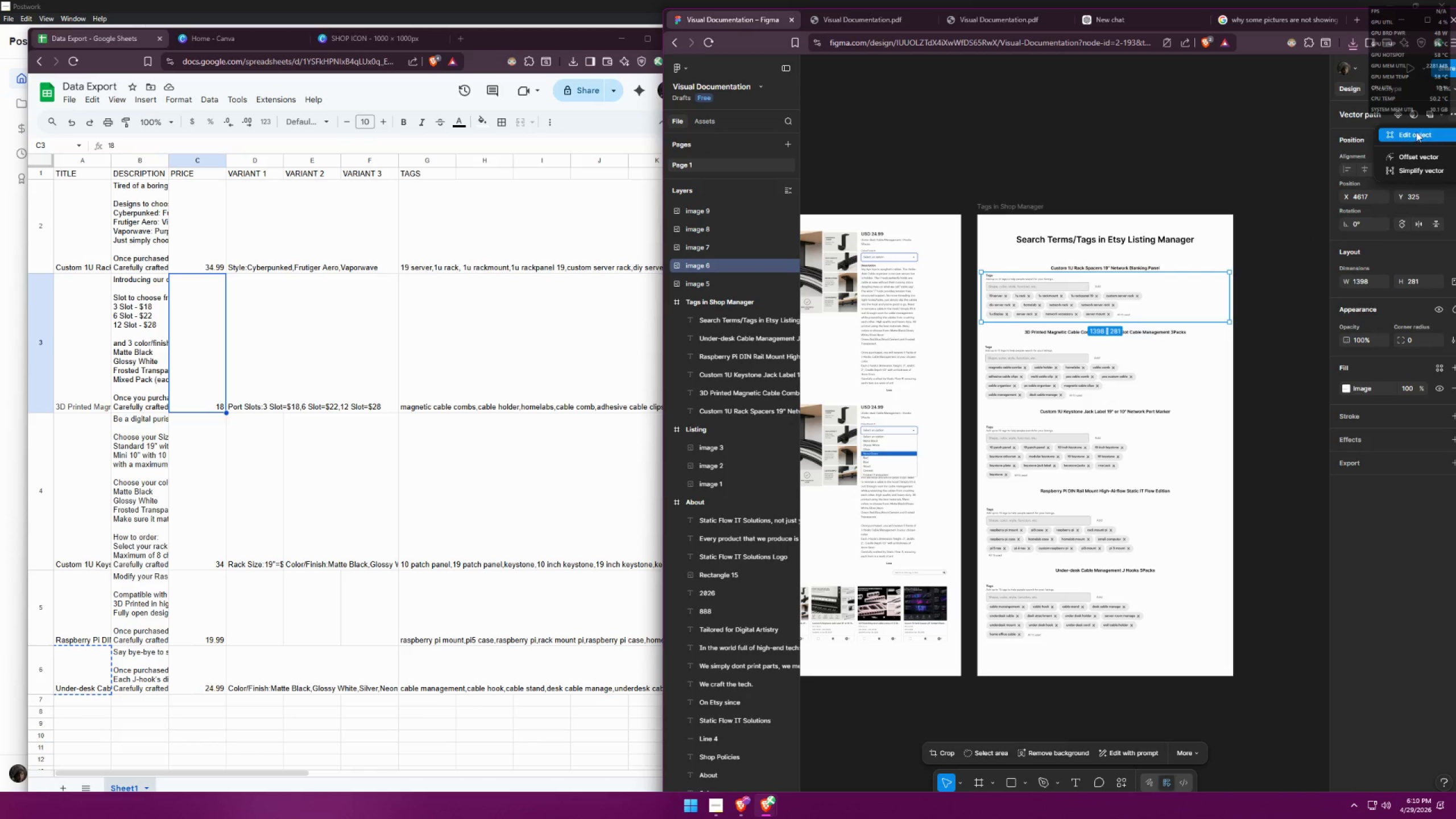 
left_click([1416, 132])
 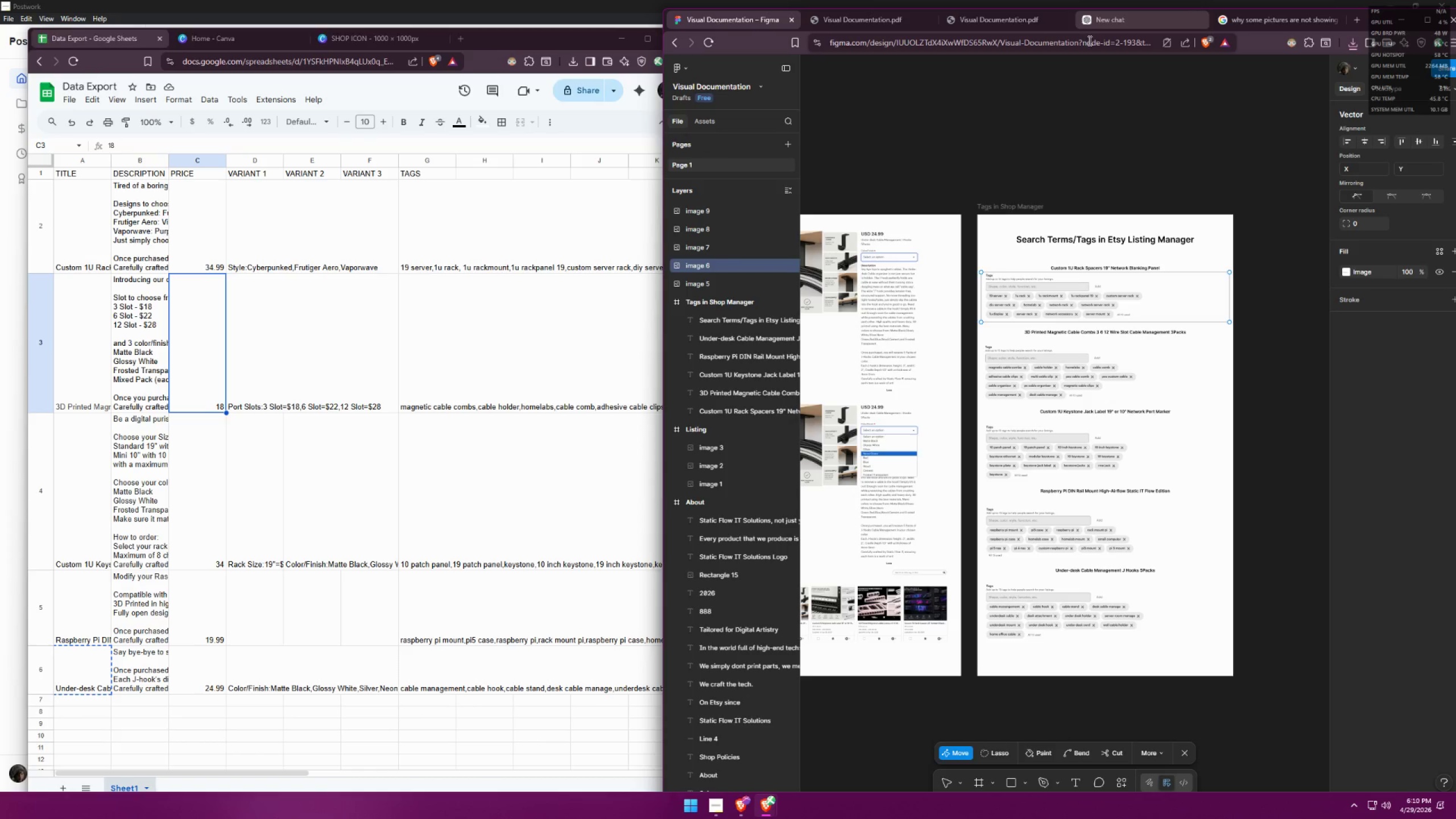 
wait(5.92)
 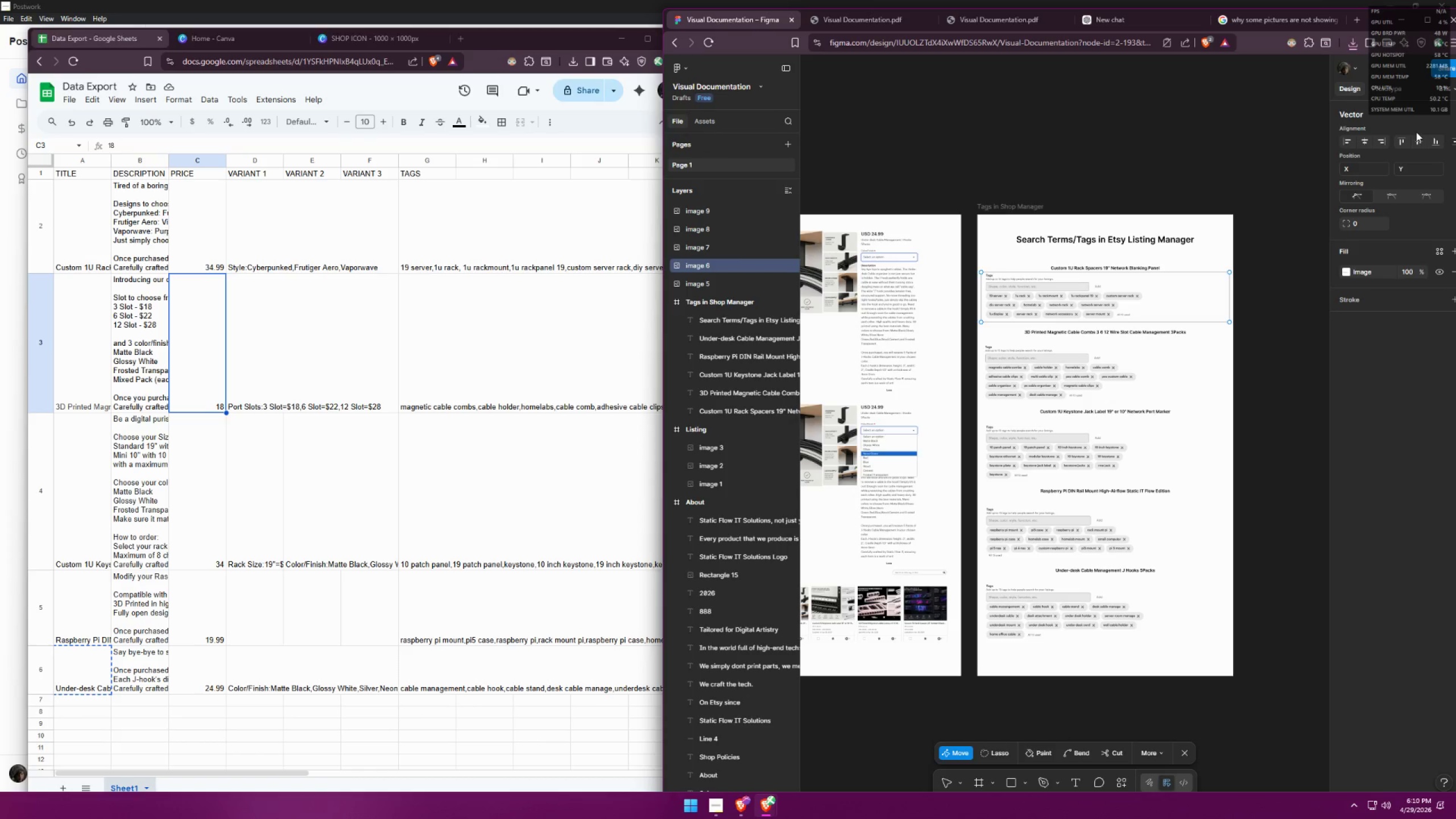 
left_click_drag(start_coordinate=[1193, 308], to_coordinate=[1194, 305])
 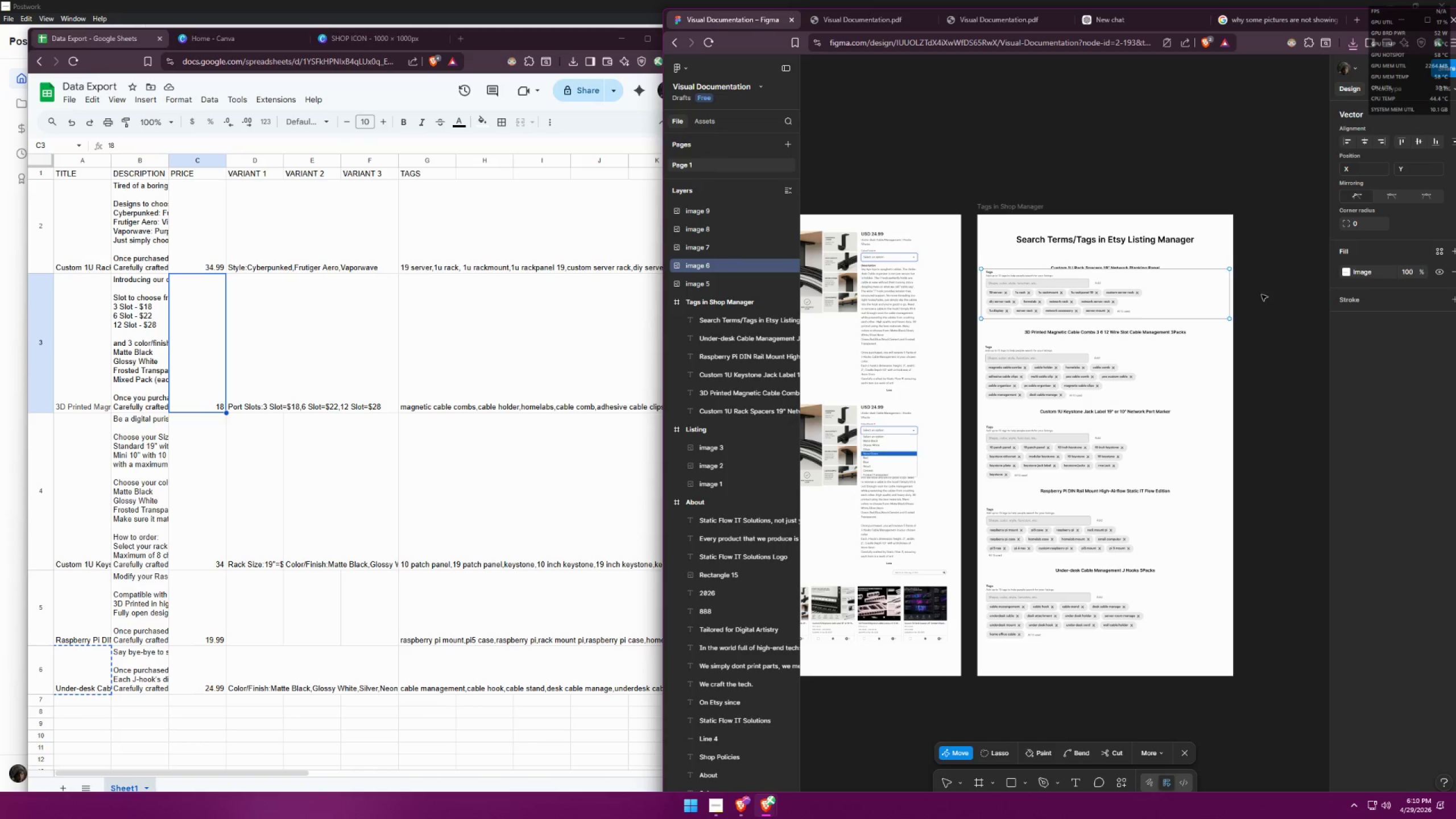 
key(Control+ControlLeft)
 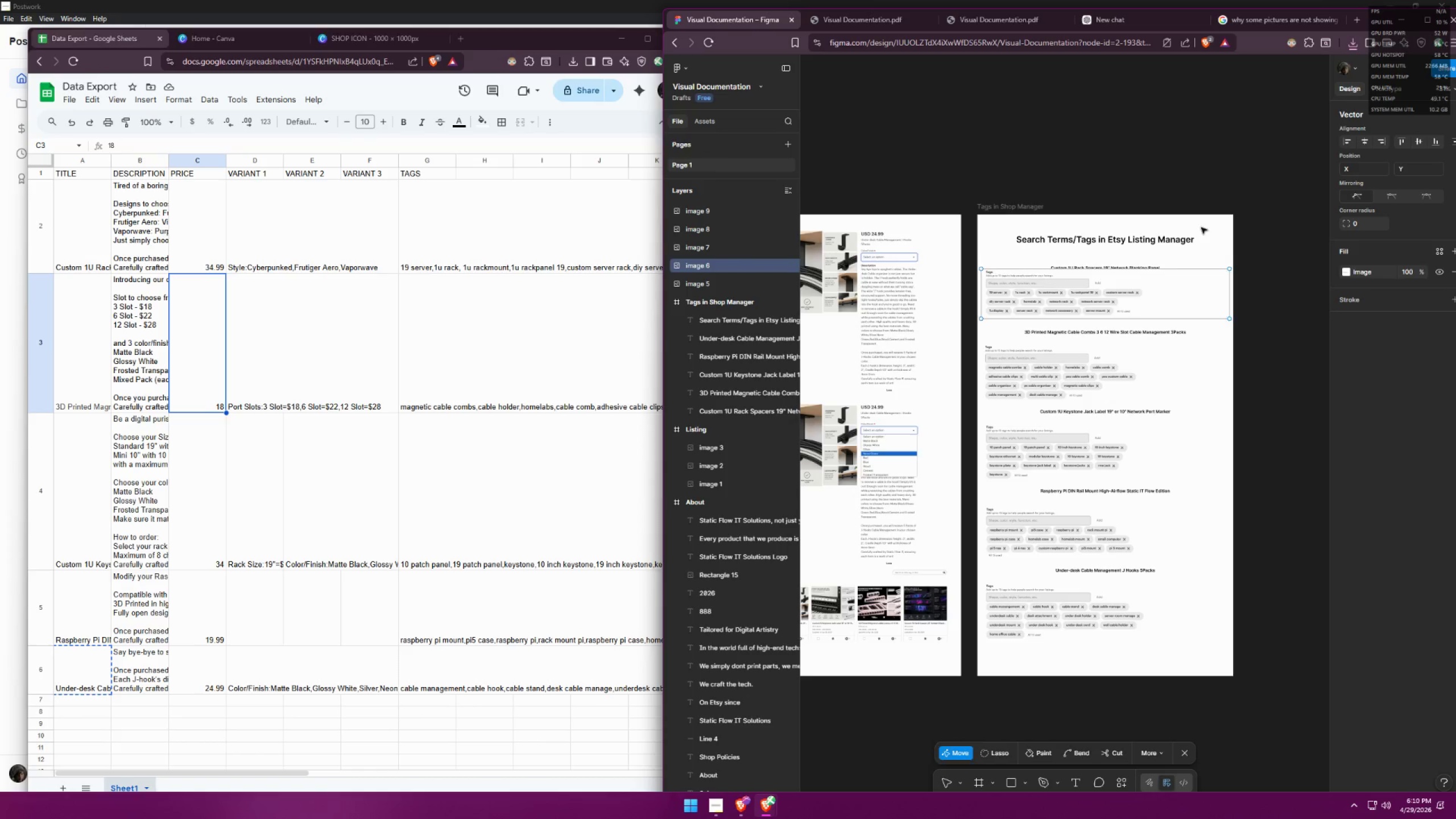 
key(Control+Z)
 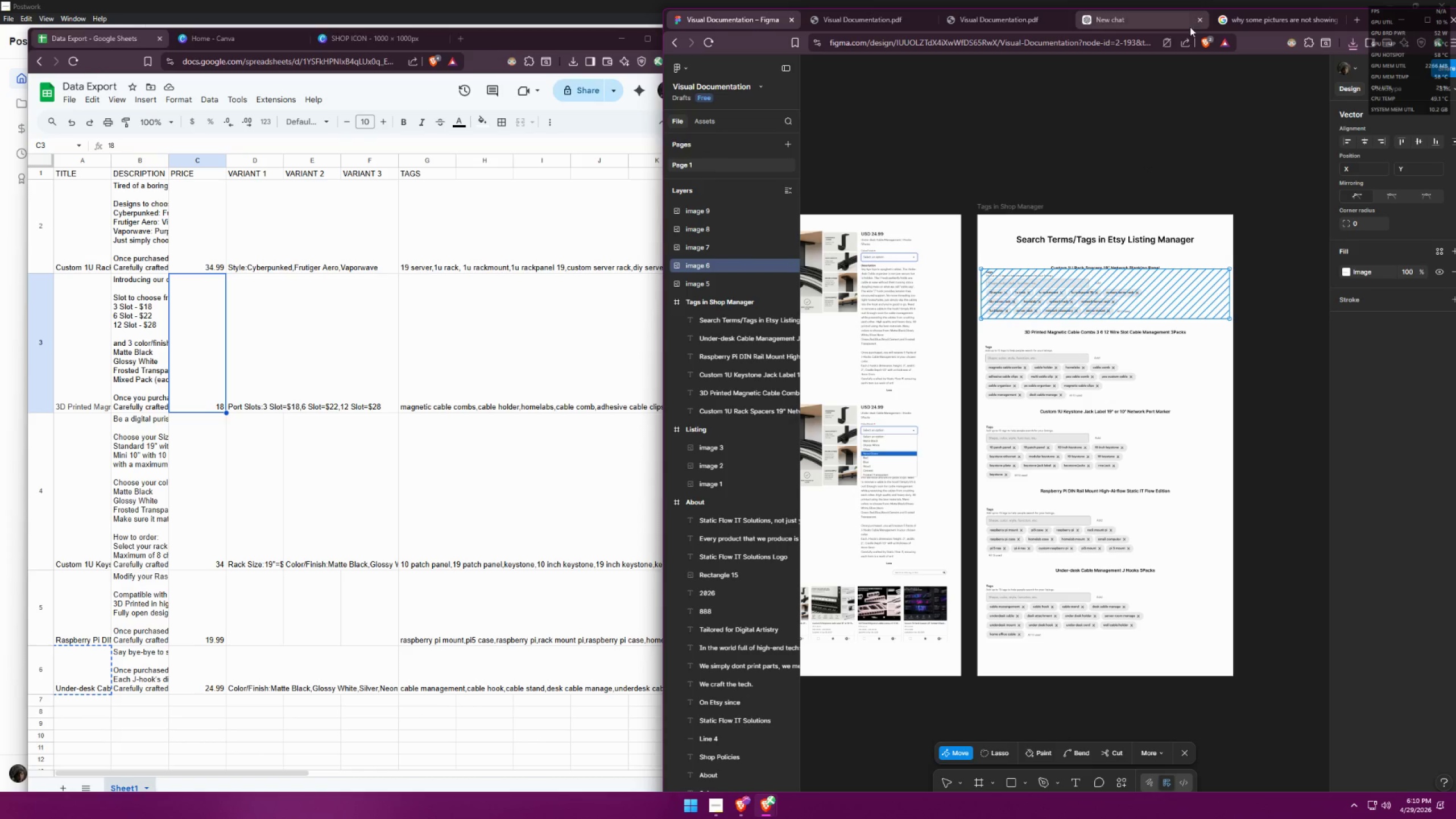 
left_click([1237, 21])
 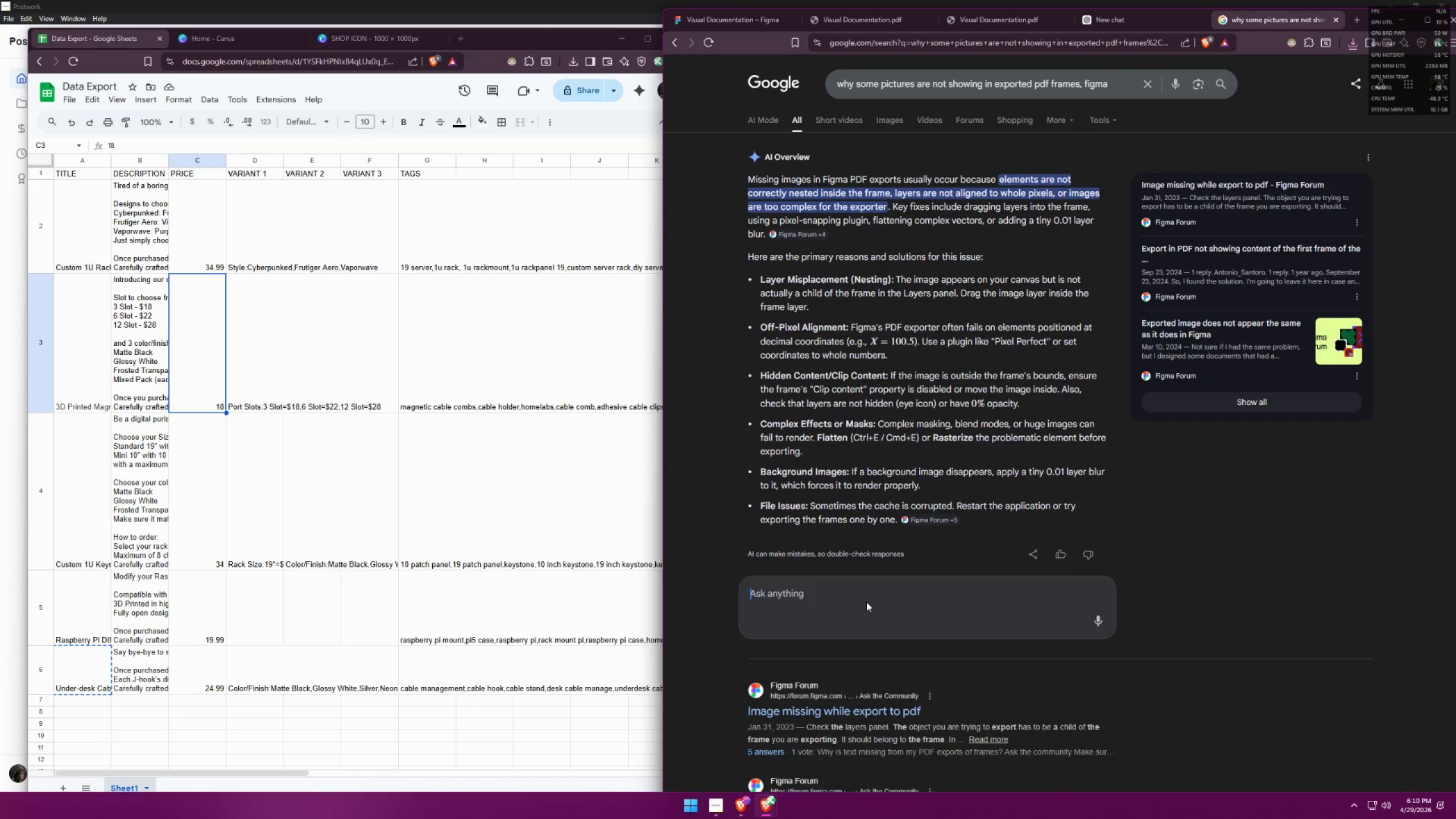 
type(its a screebn)
key(Backspace)
key(Backspace)
type(nshot i cop )
key(Backspace)
type(y pasted in the desing)
 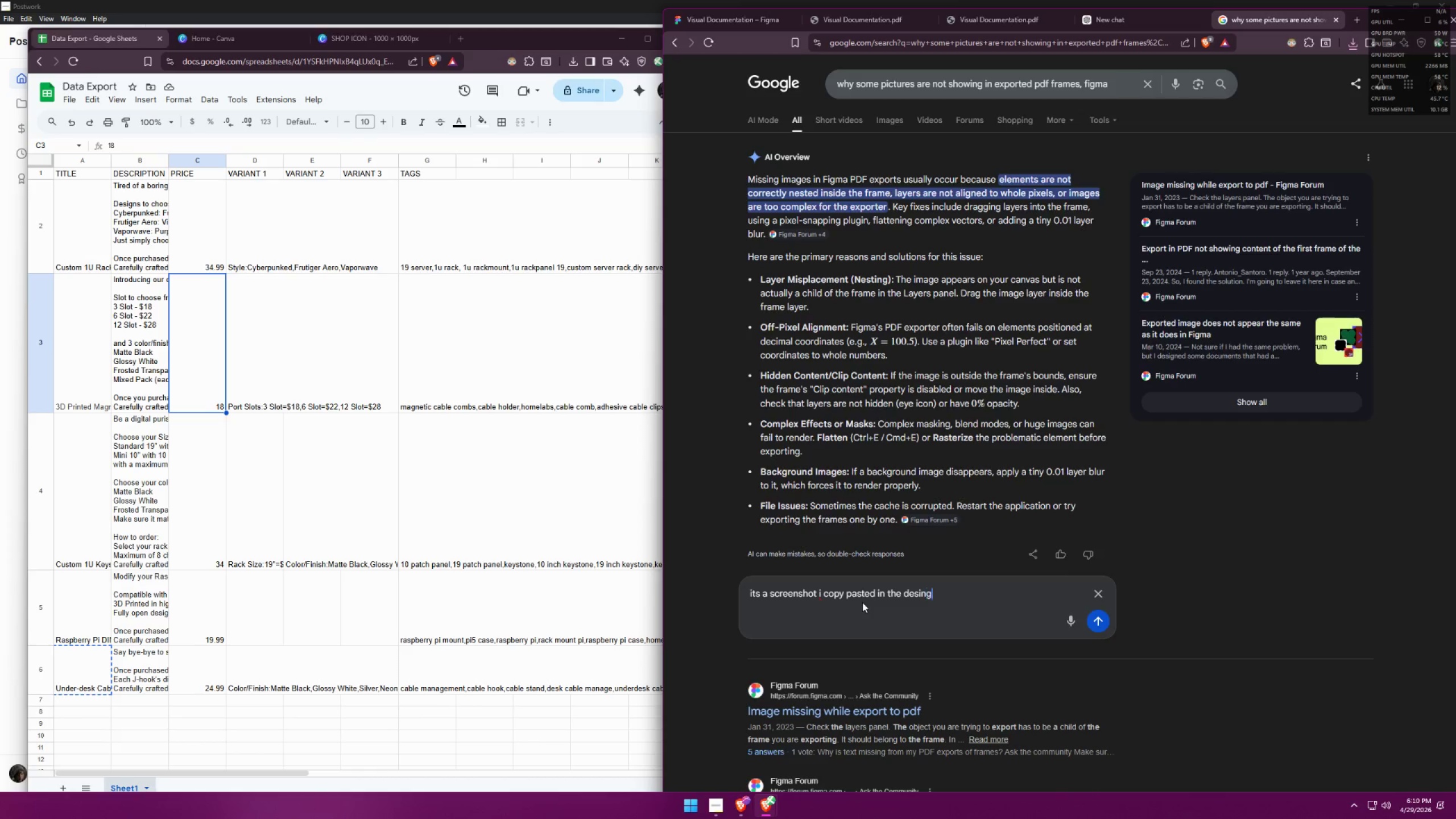 
key(Enter)
 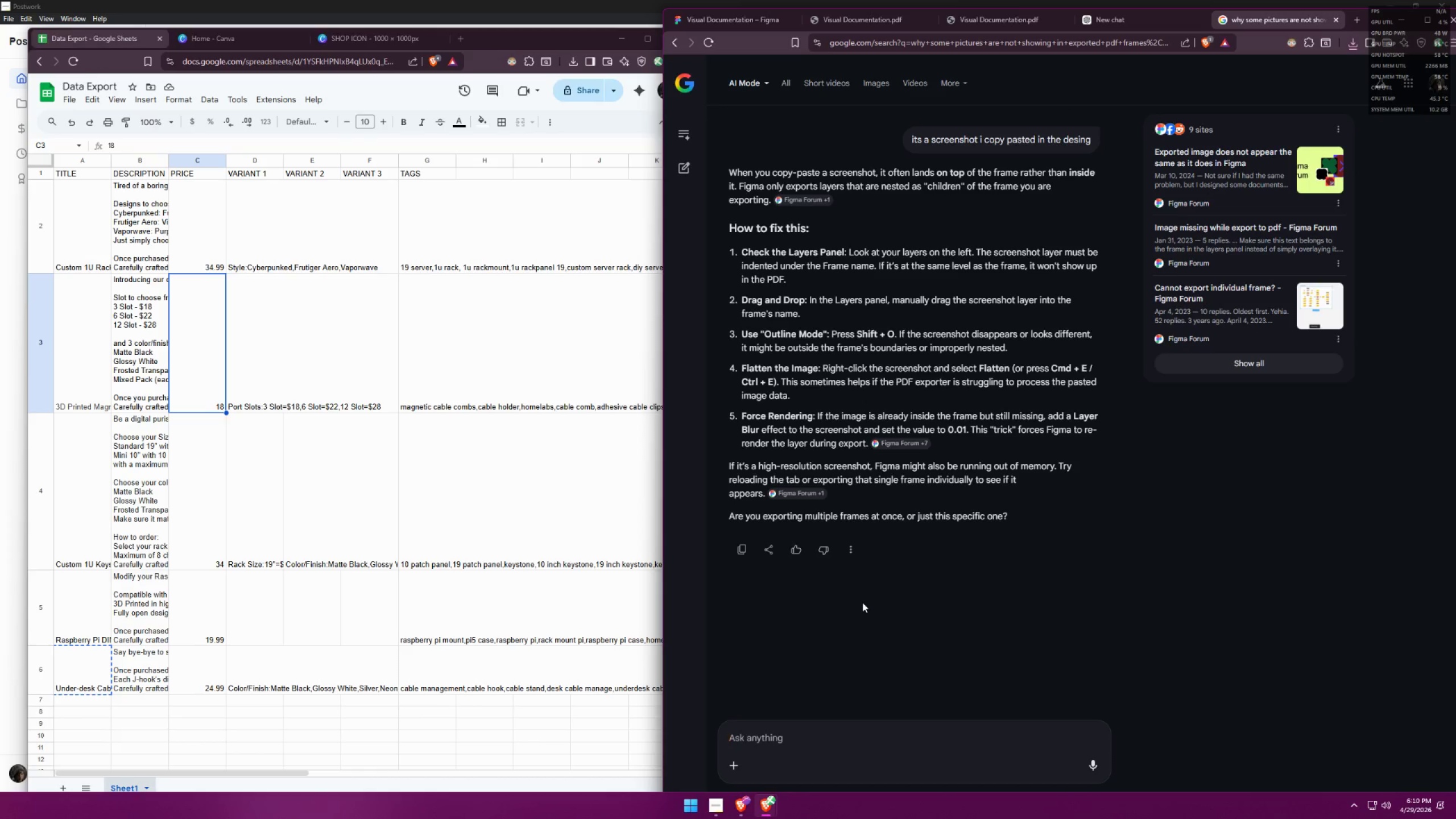 
wait(17.45)
 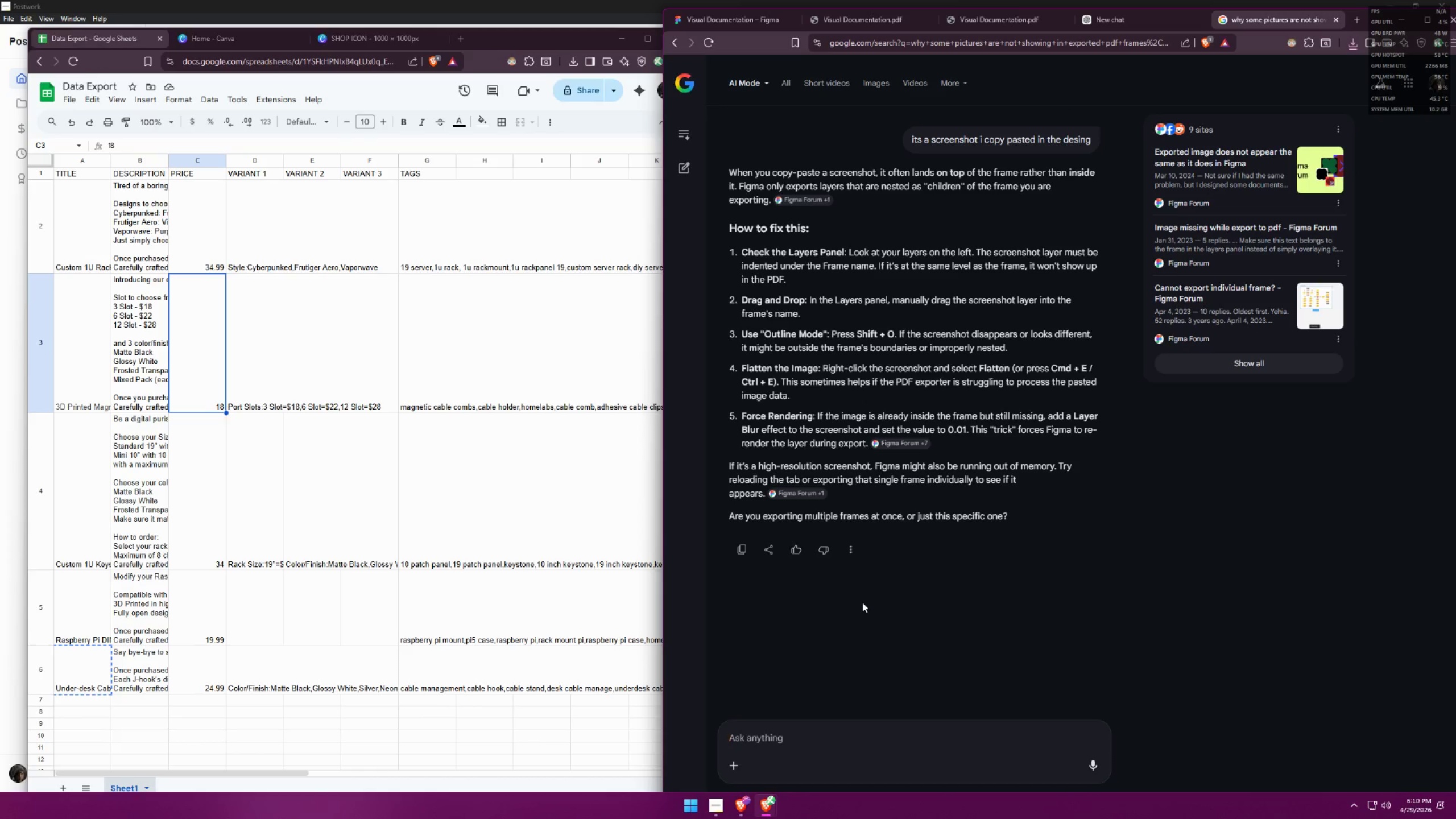 
left_click([838, 18])
 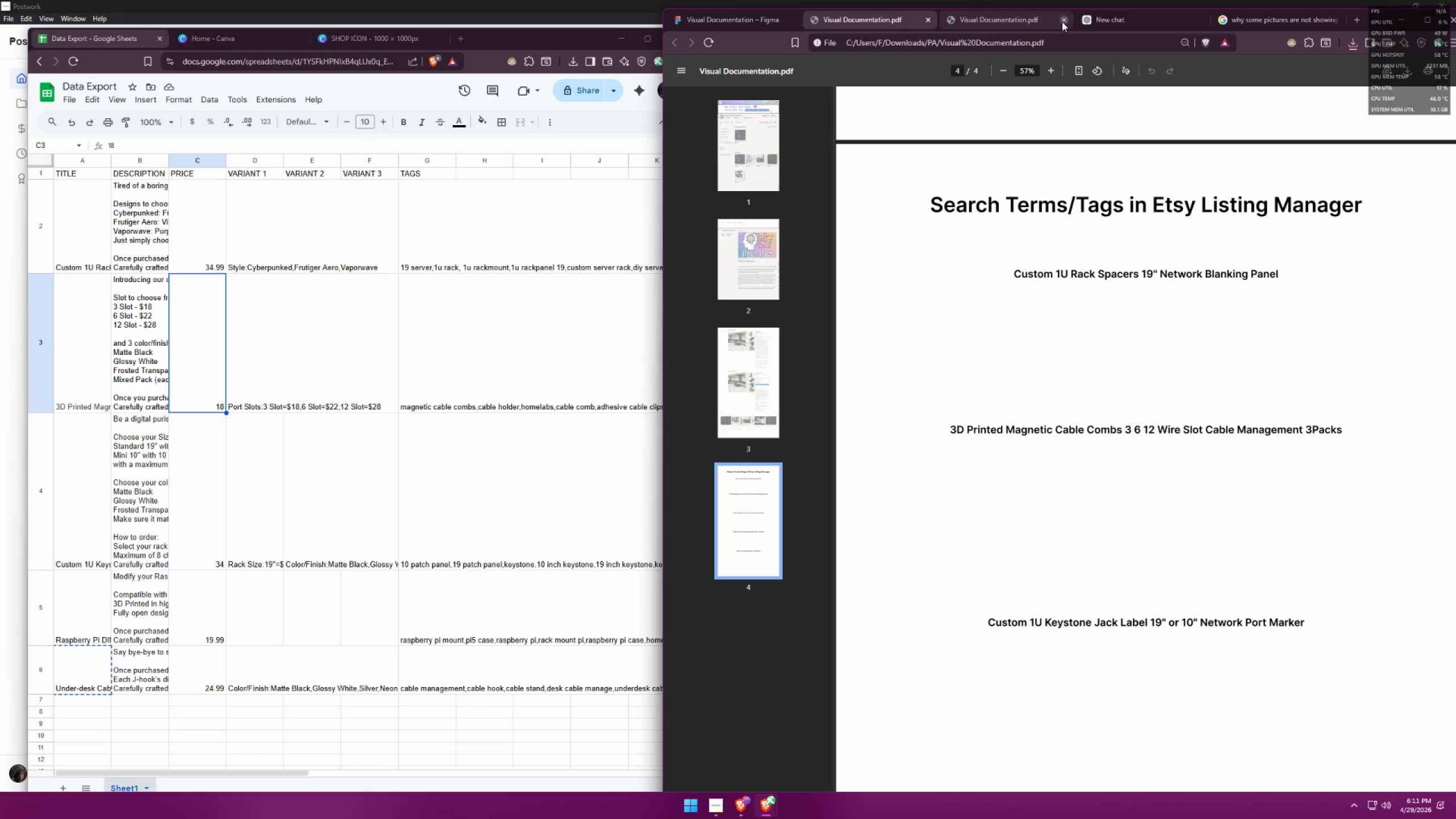 
left_click([750, 20])
 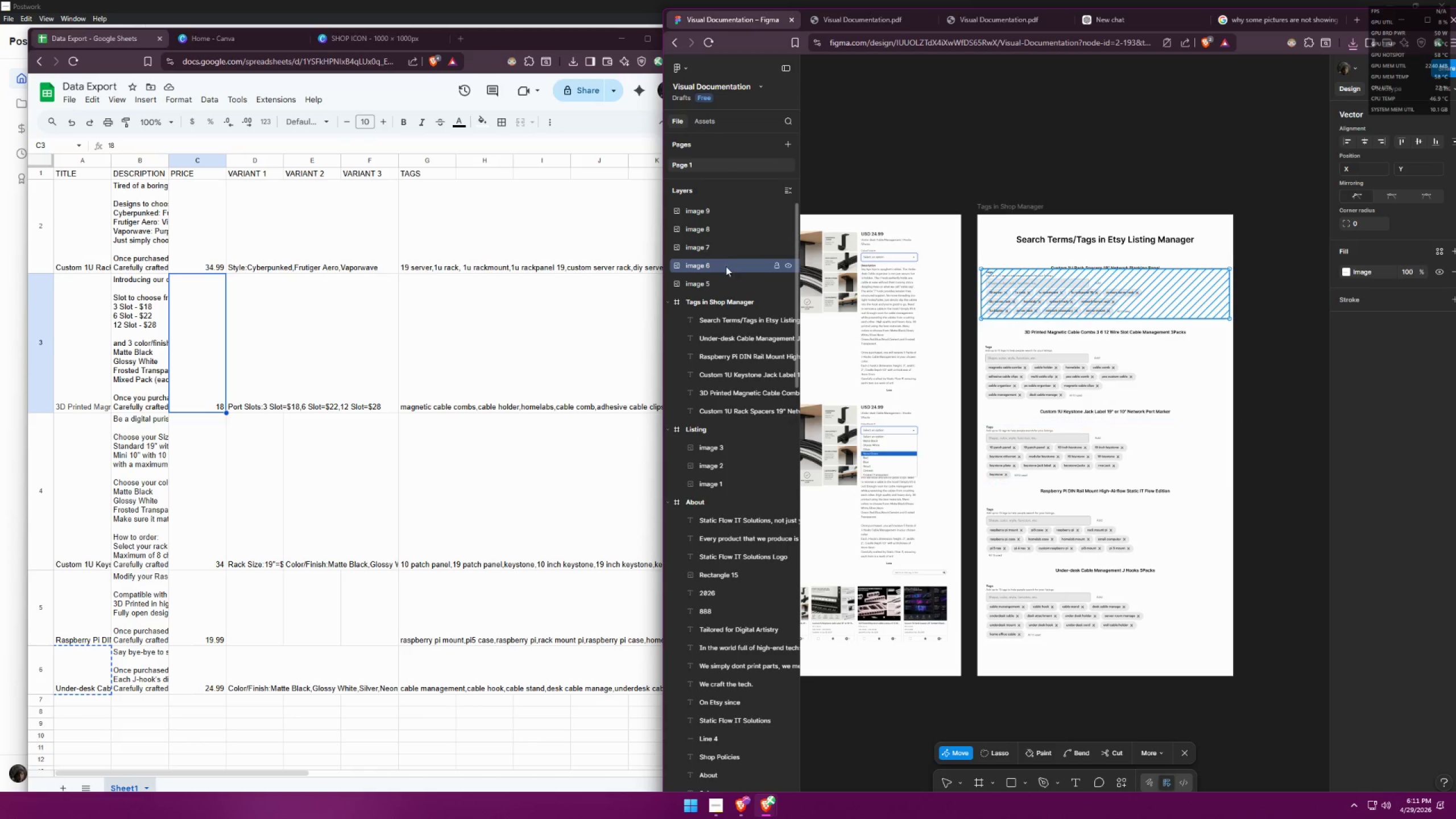 
left_click([713, 286])
 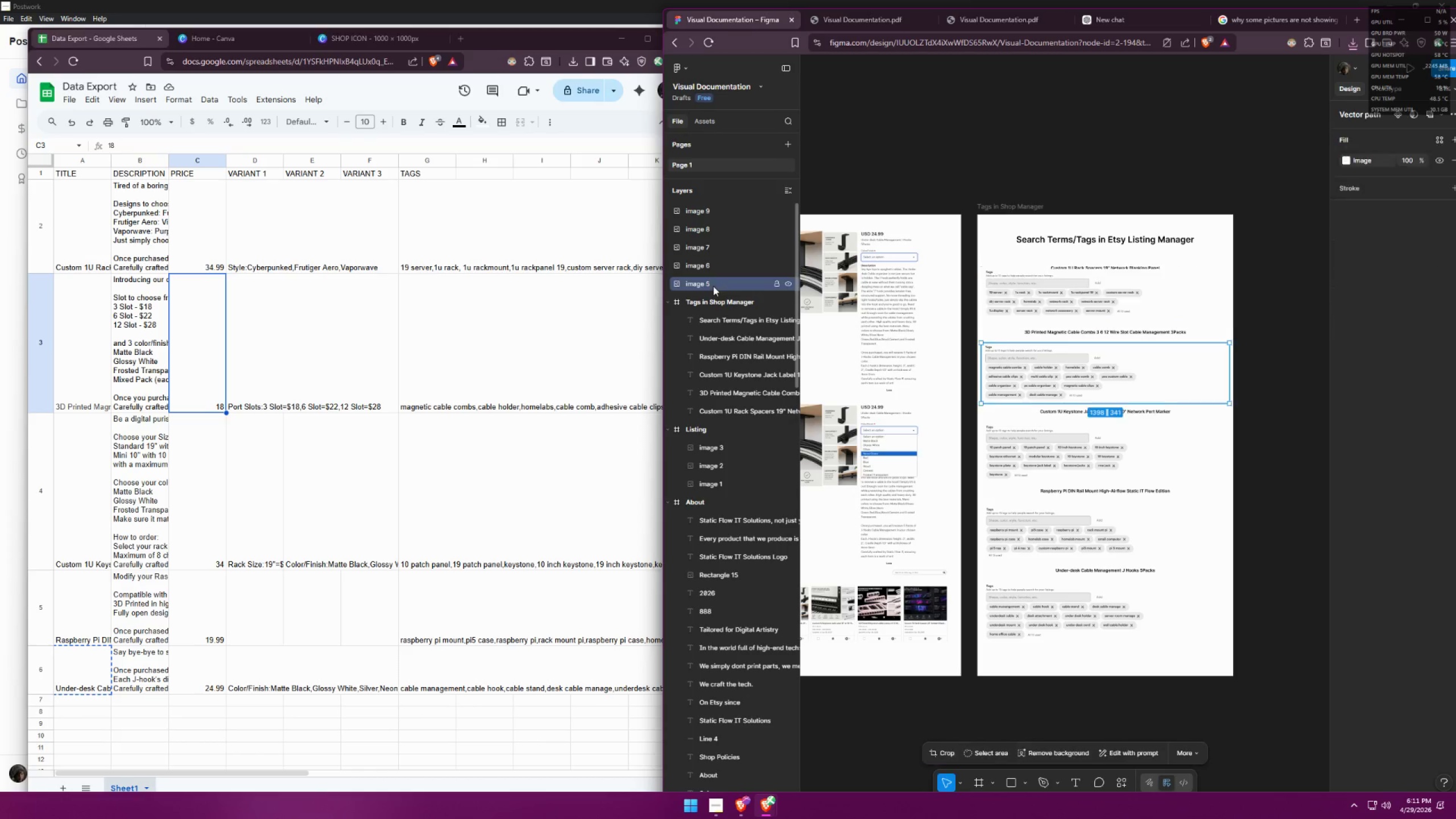 
hold_key(key=ControlLeft, duration=1.5)
double_click([720, 266])
 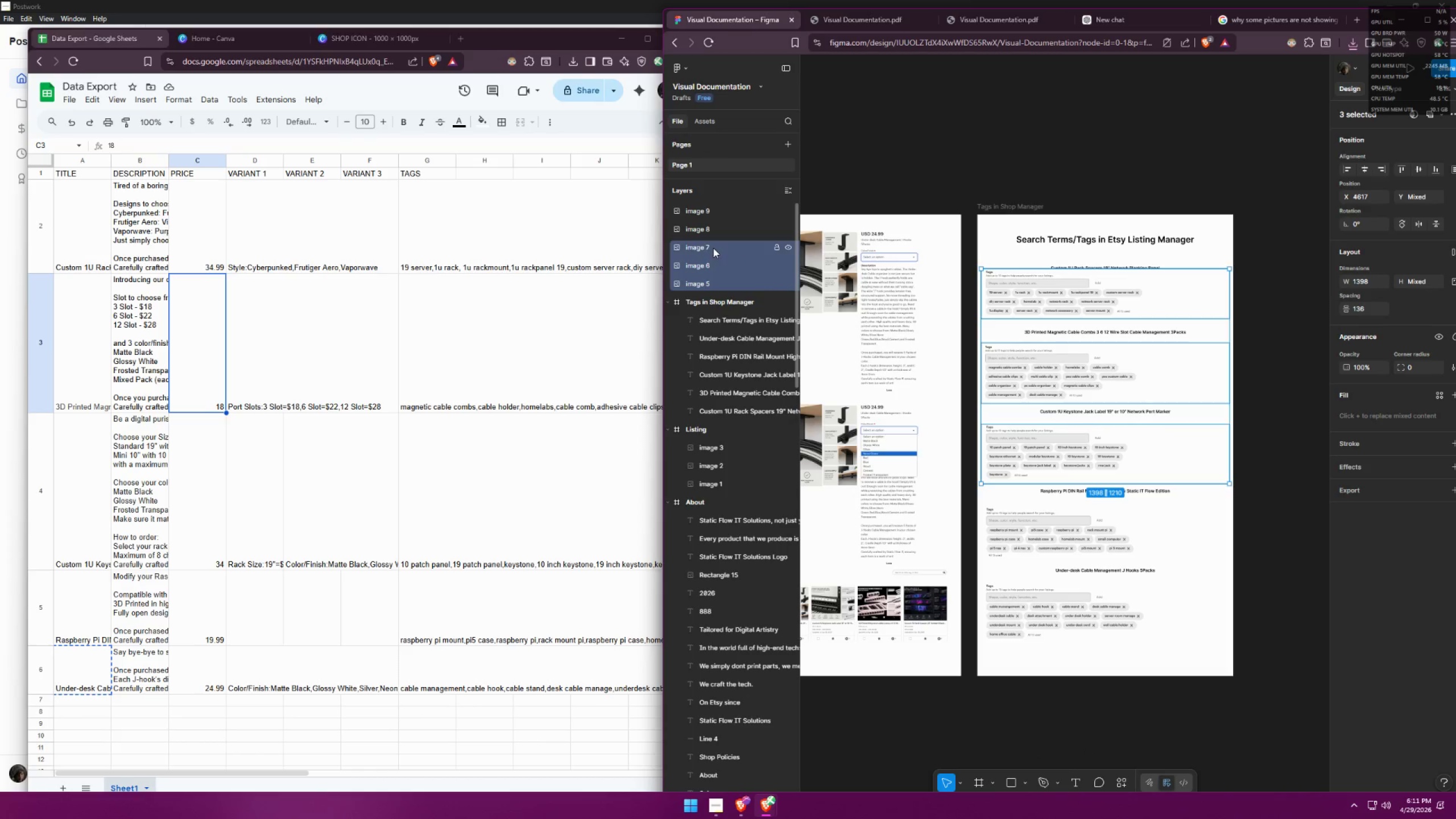 
triple_click([713, 233])
 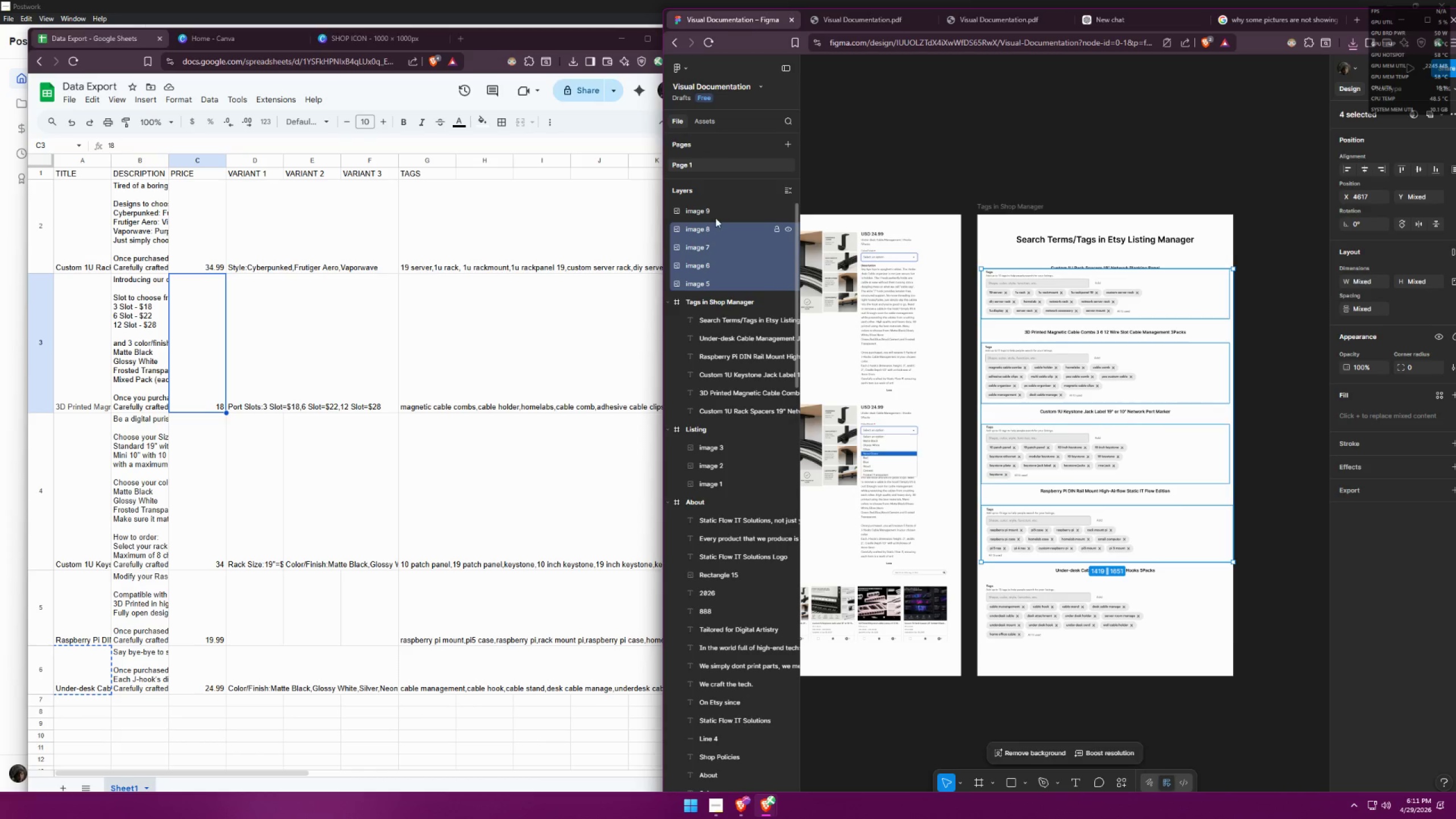 
triple_click([716, 216])
 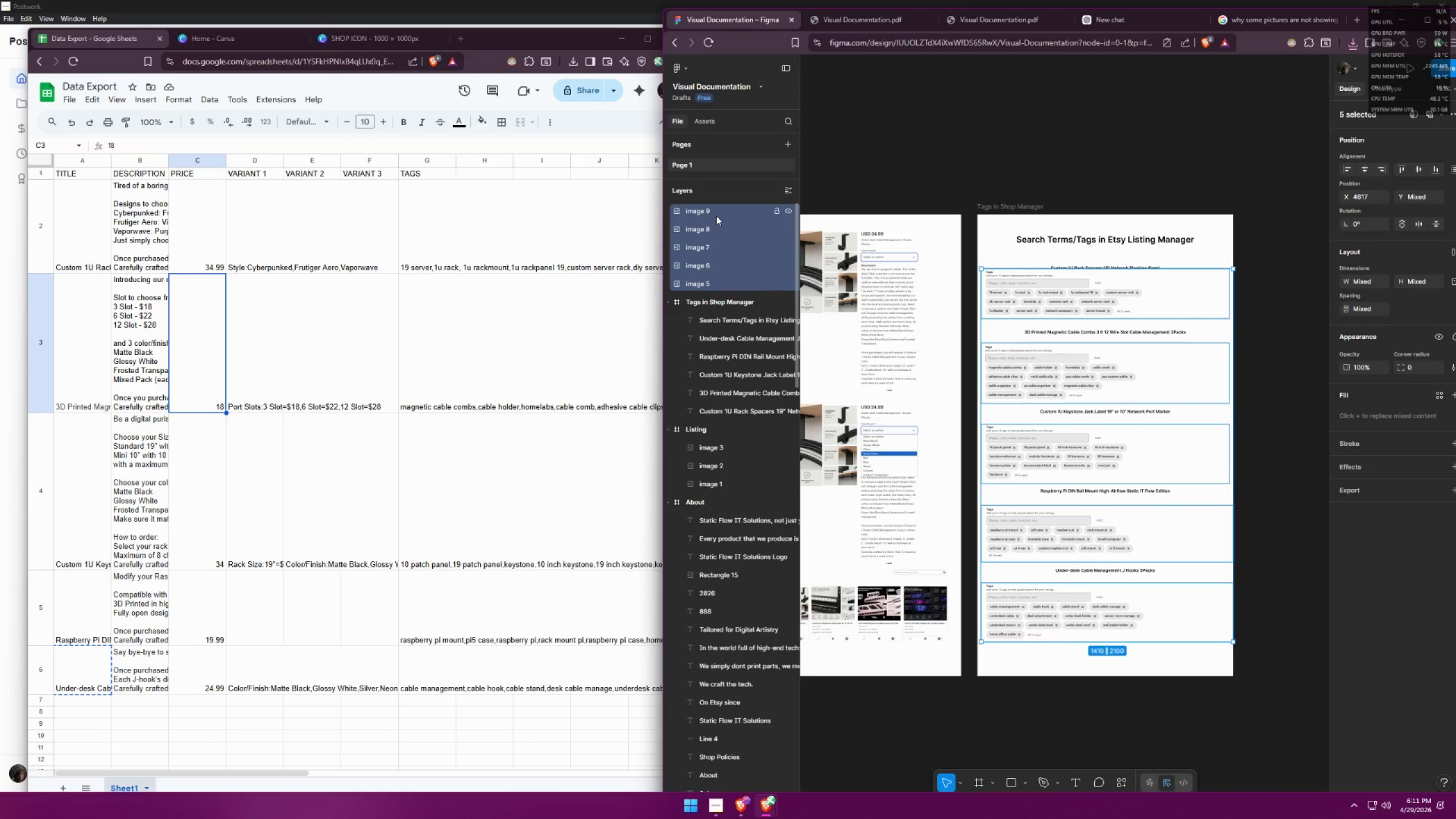 
key(Control+ControlLeft)
 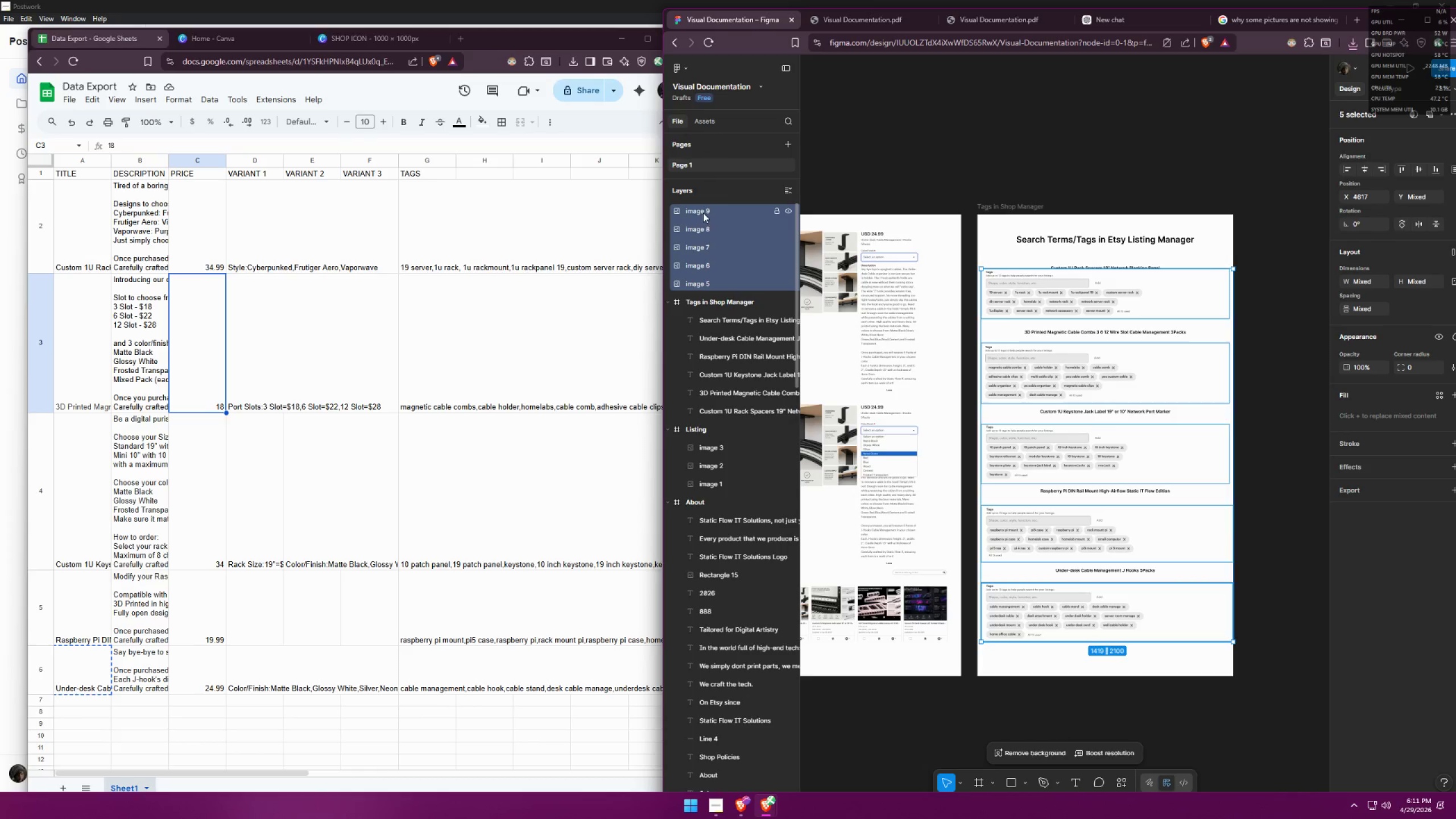 
left_click_drag(start_coordinate=[696, 209], to_coordinate=[735, 311])
 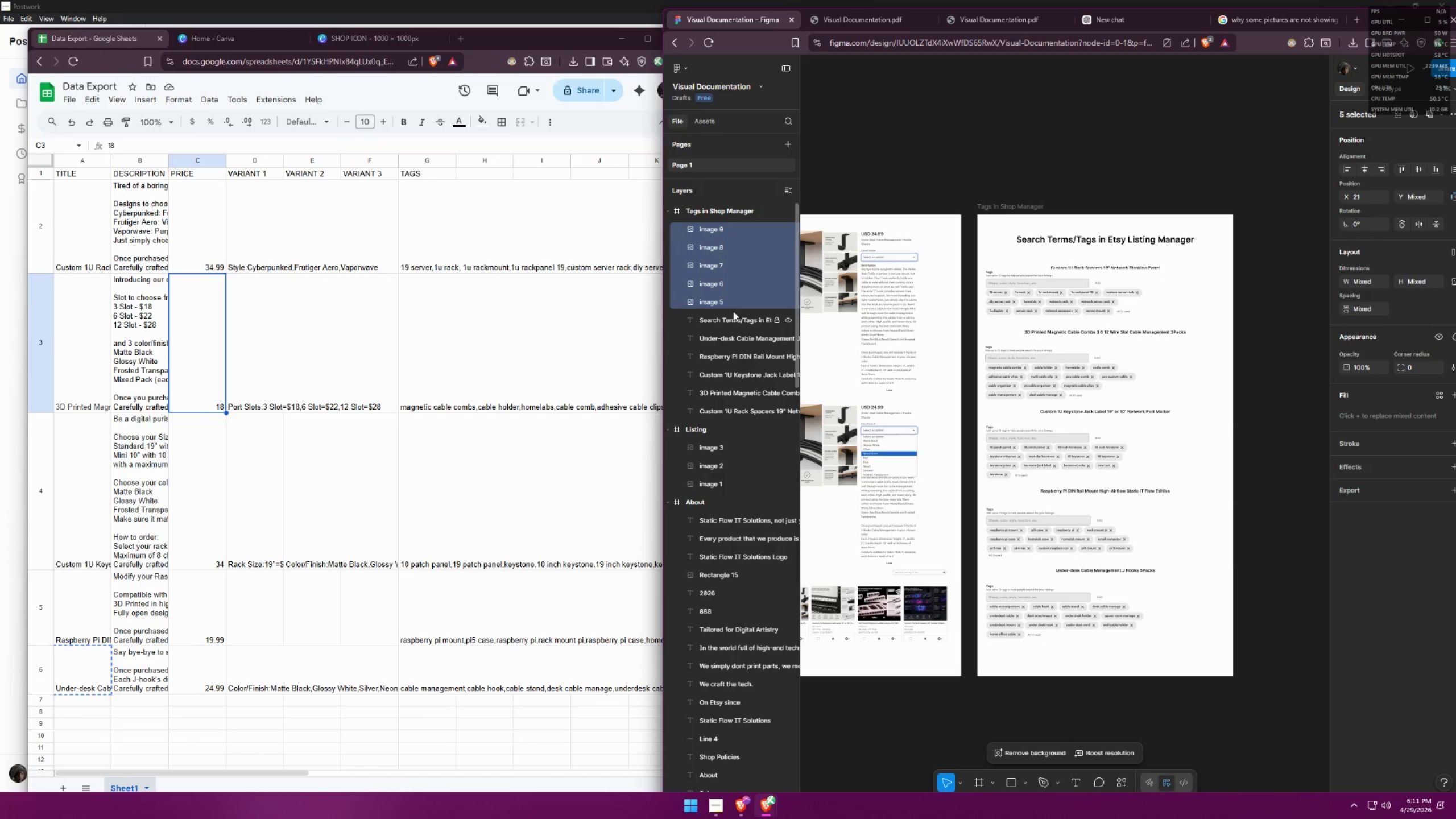 
scroll: coordinate [738, 590], scroll_direction: down, amount: 4.0
 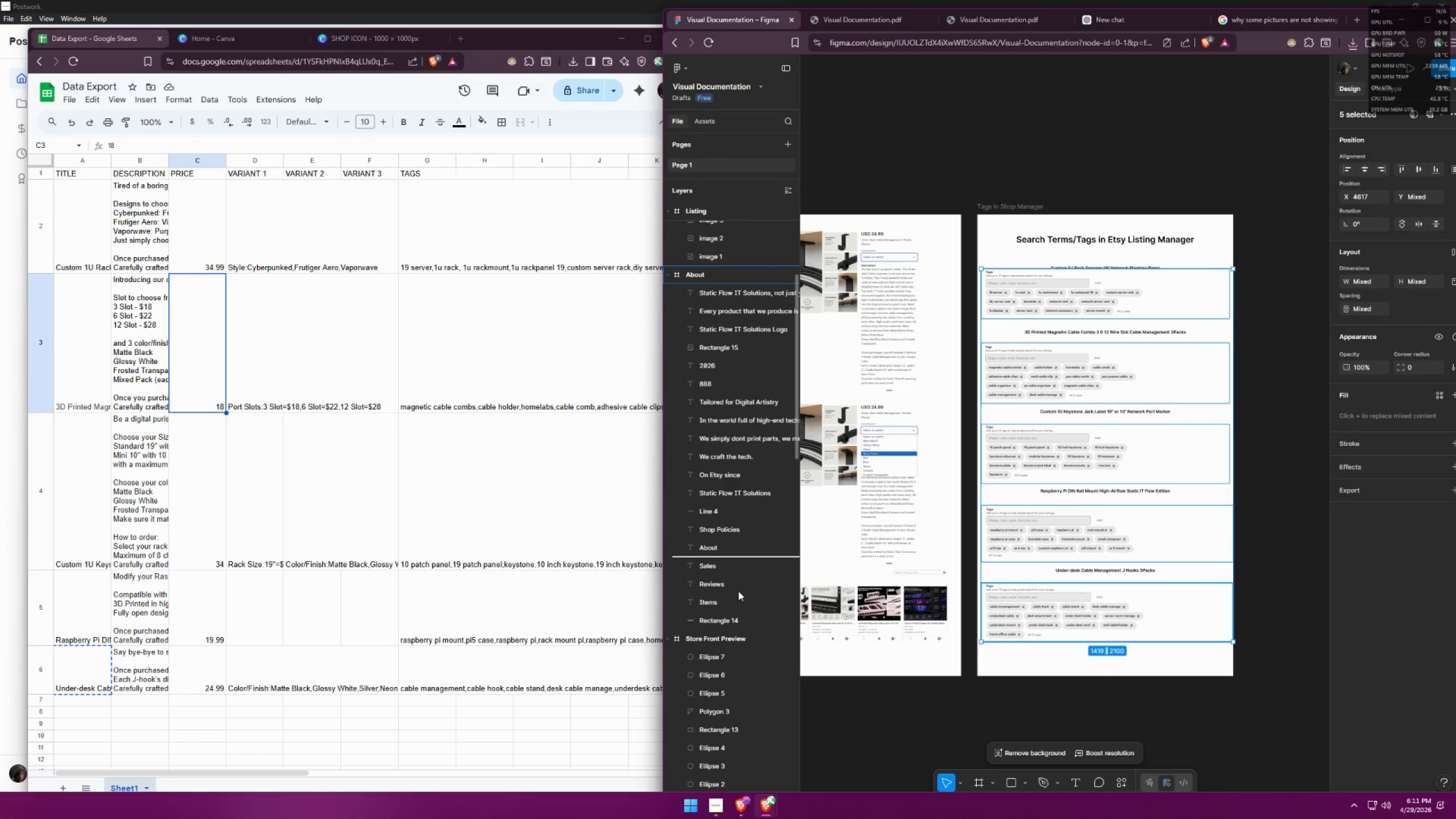 
scroll: coordinate [752, 561], scroll_direction: up, amount: 6.0
 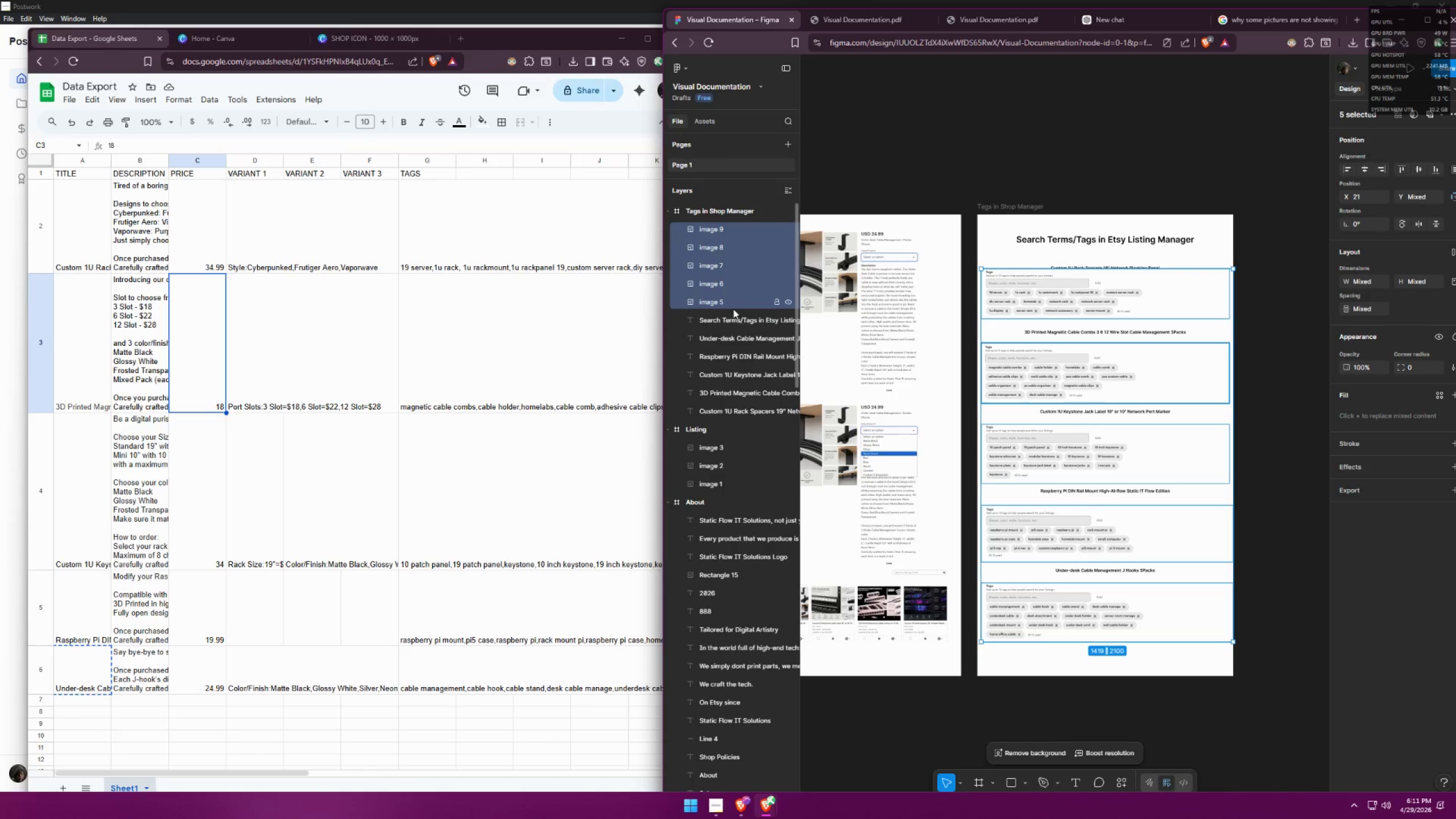 
left_click([1273, 359])
 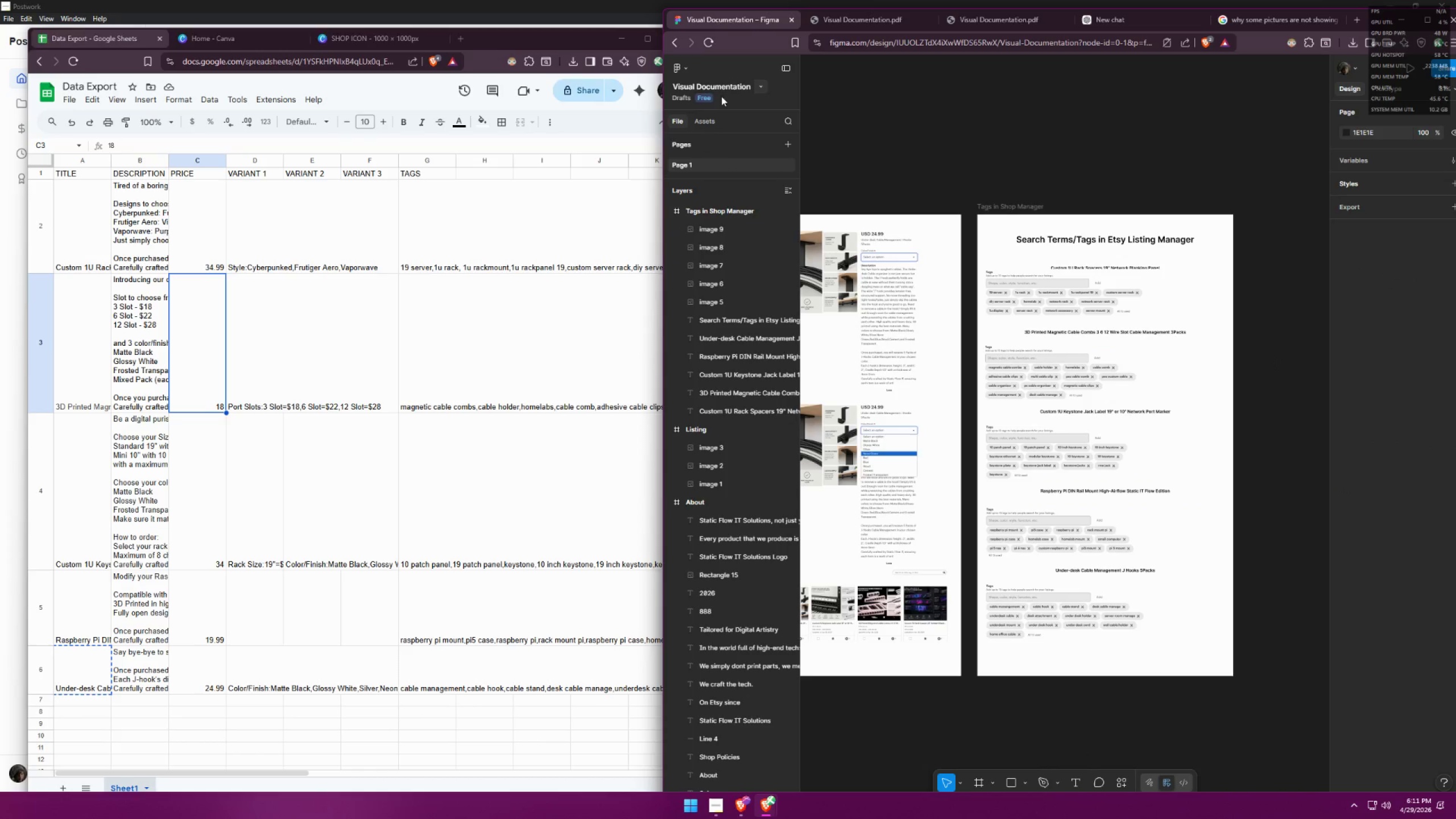 
left_click([759, 81])
 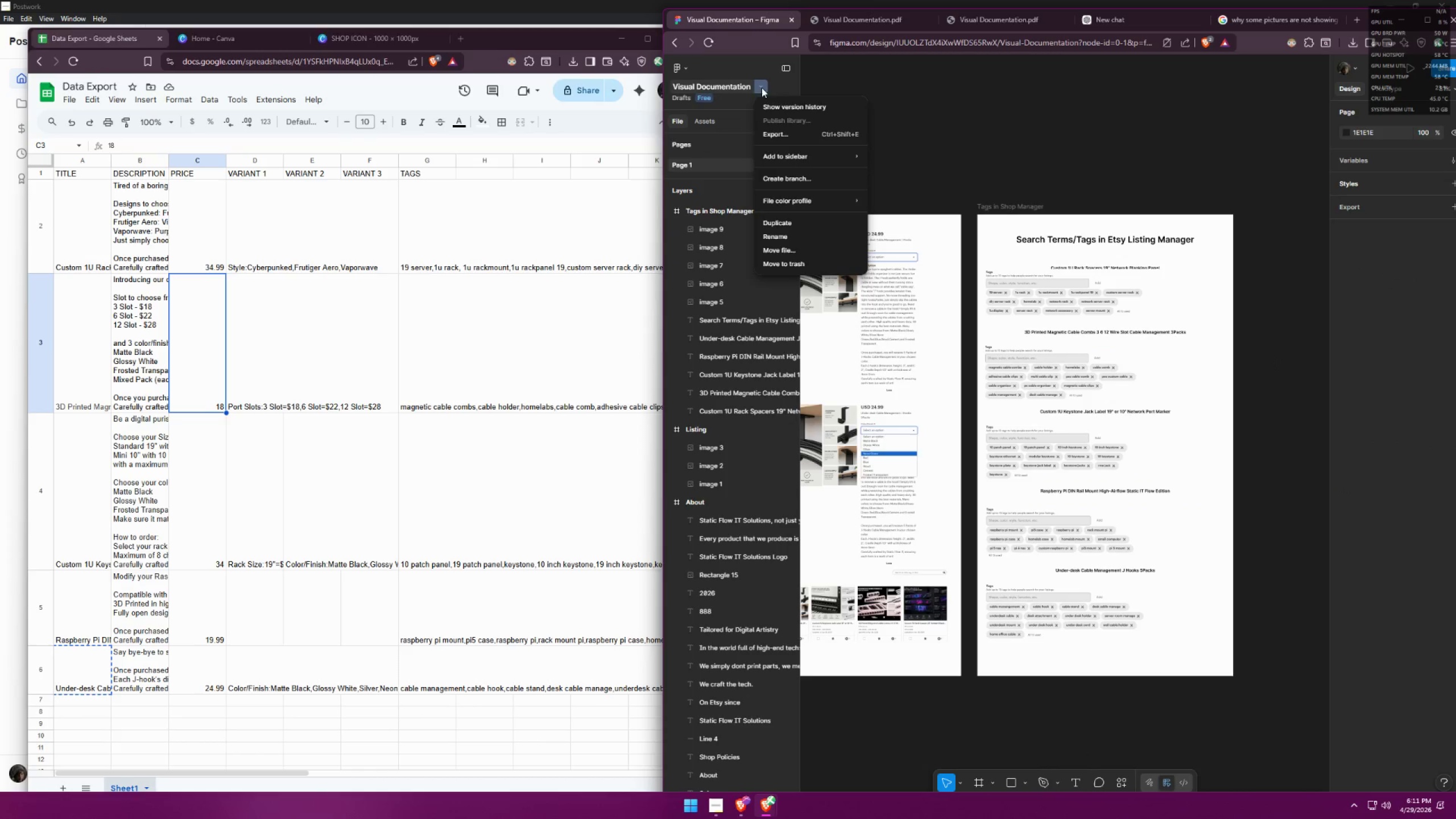 
mouse_move([814, 182])
 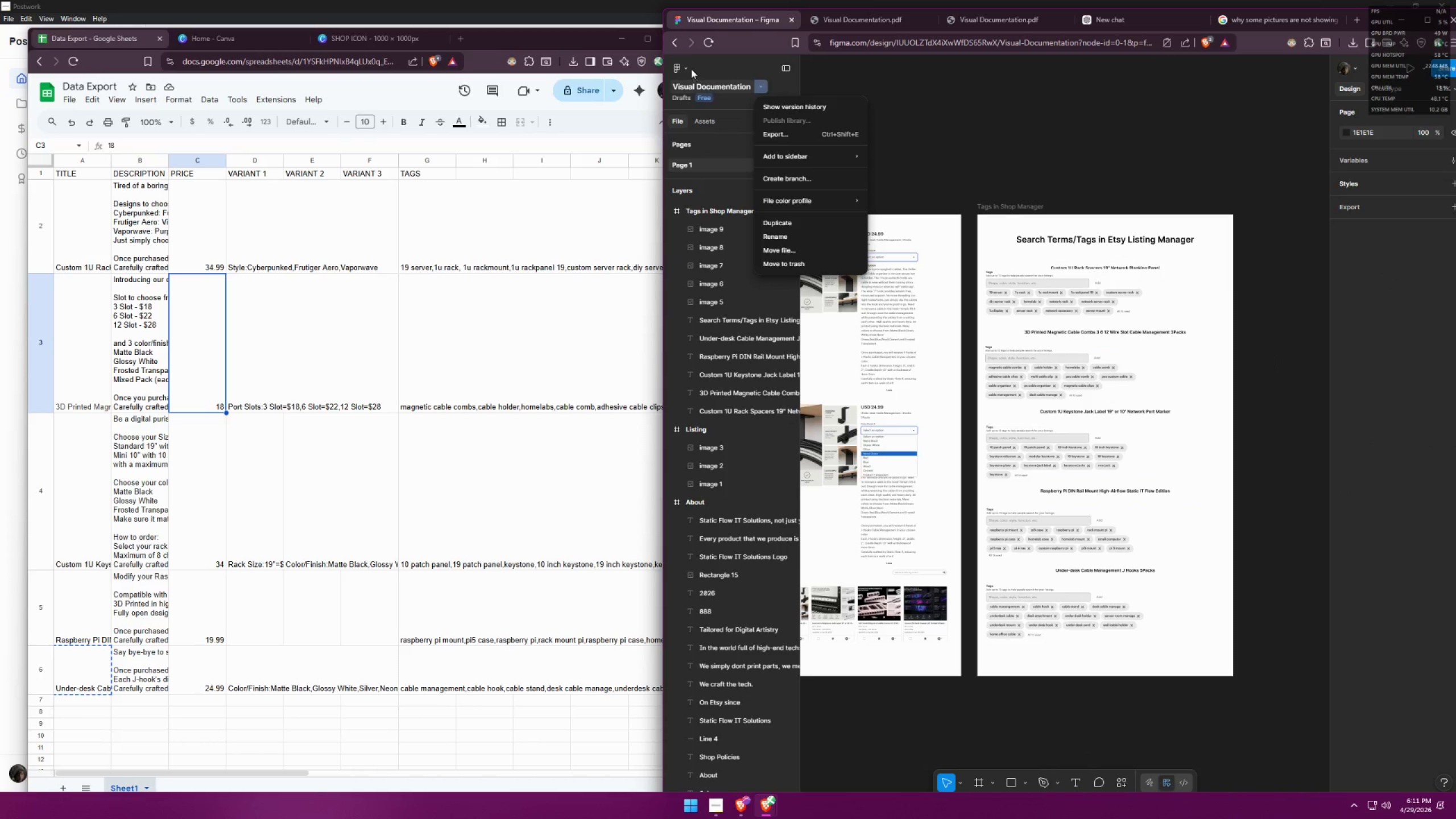 
double_click([686, 67])
 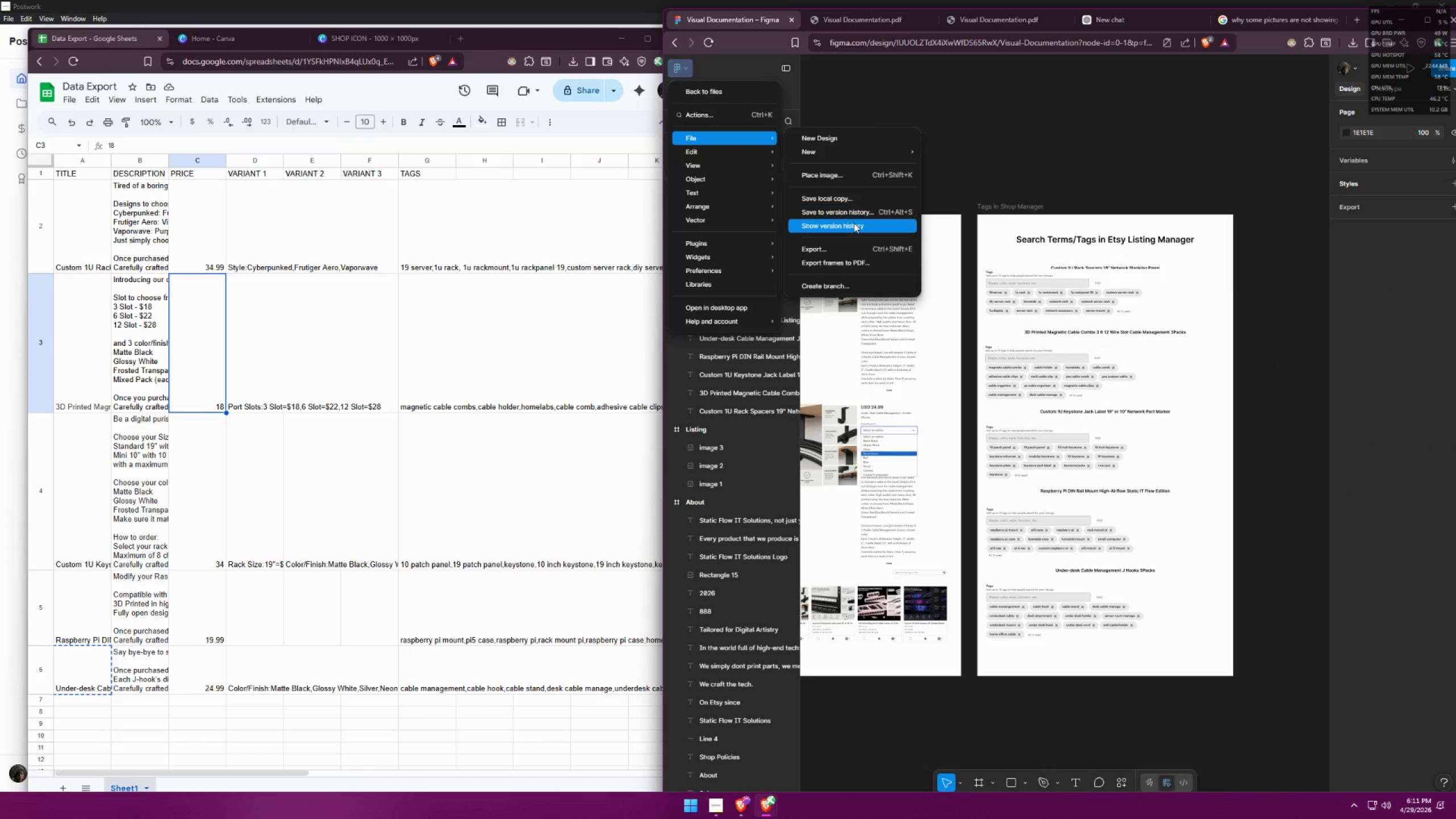 
left_click([846, 265])
 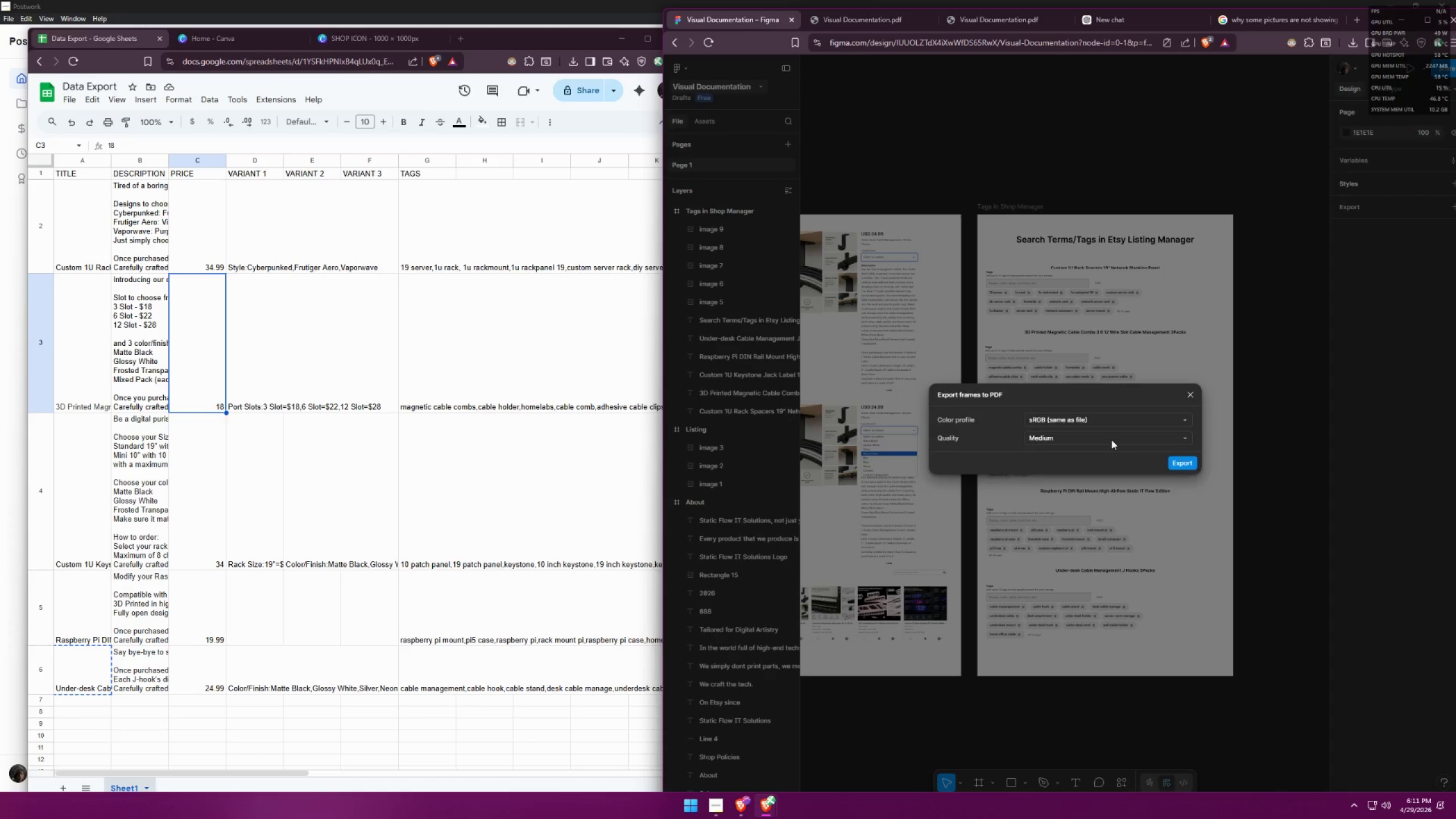 
double_click([1091, 450])
 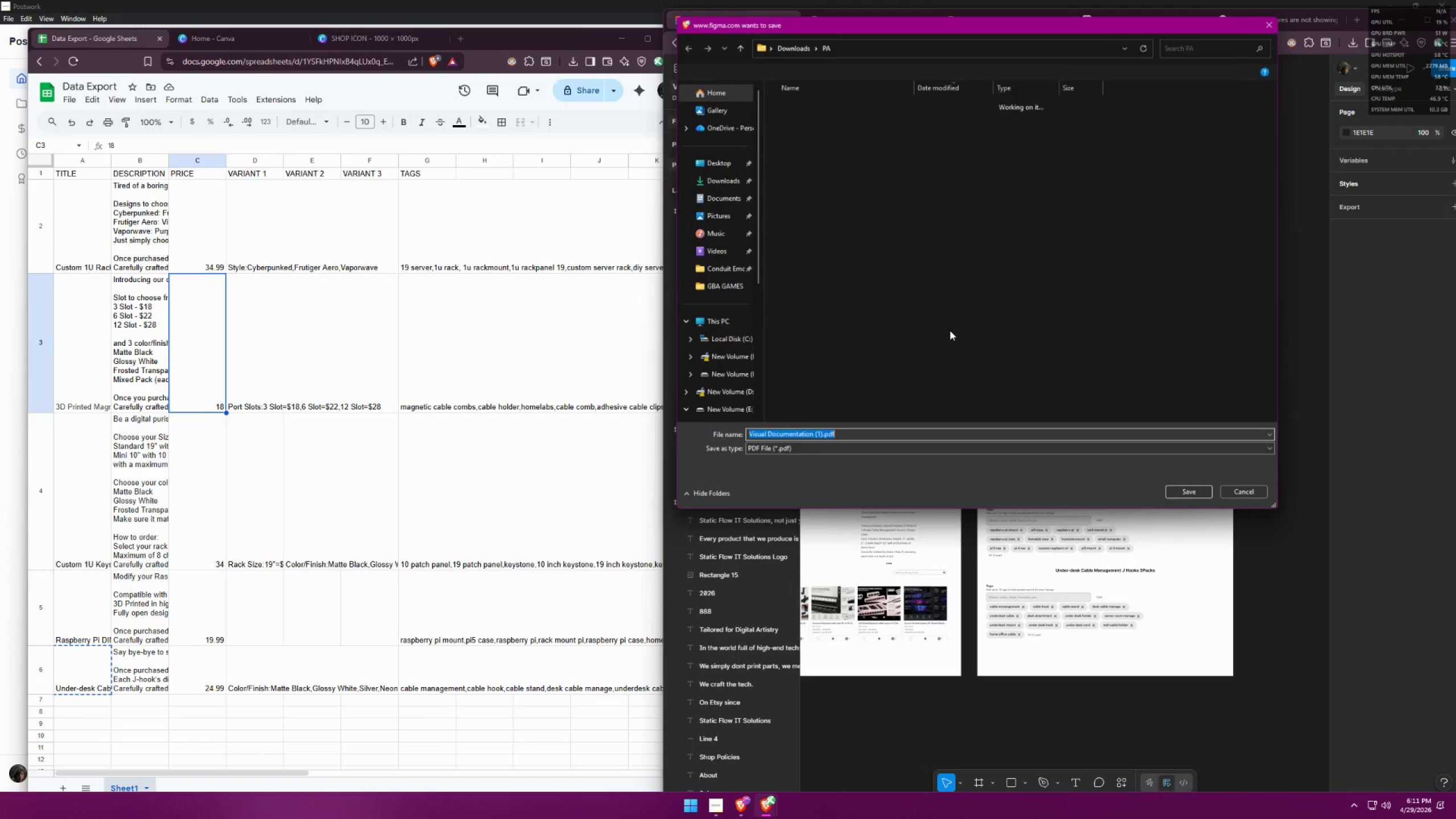 
double_click([787, 115])
 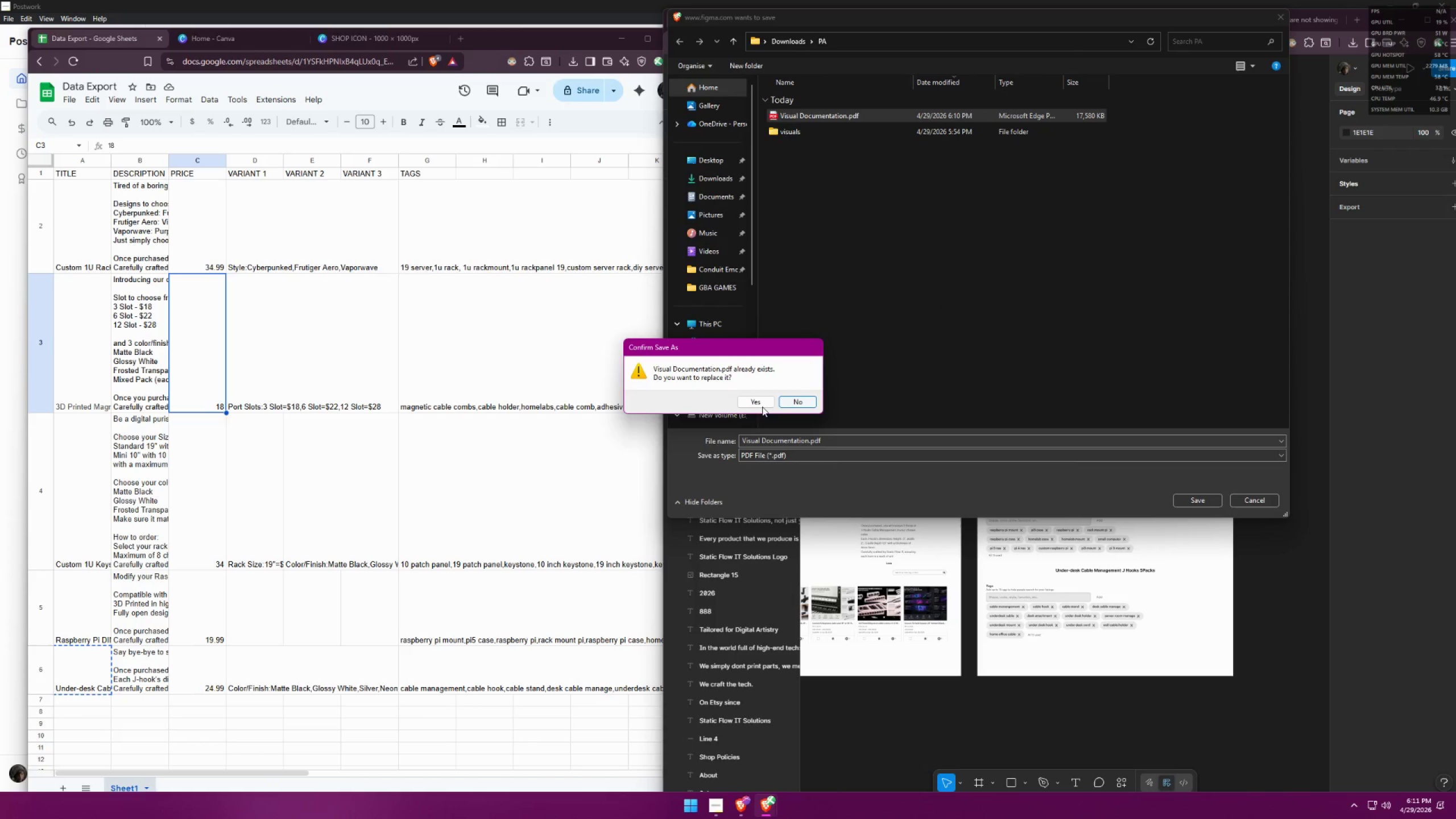 
left_click([759, 401])
 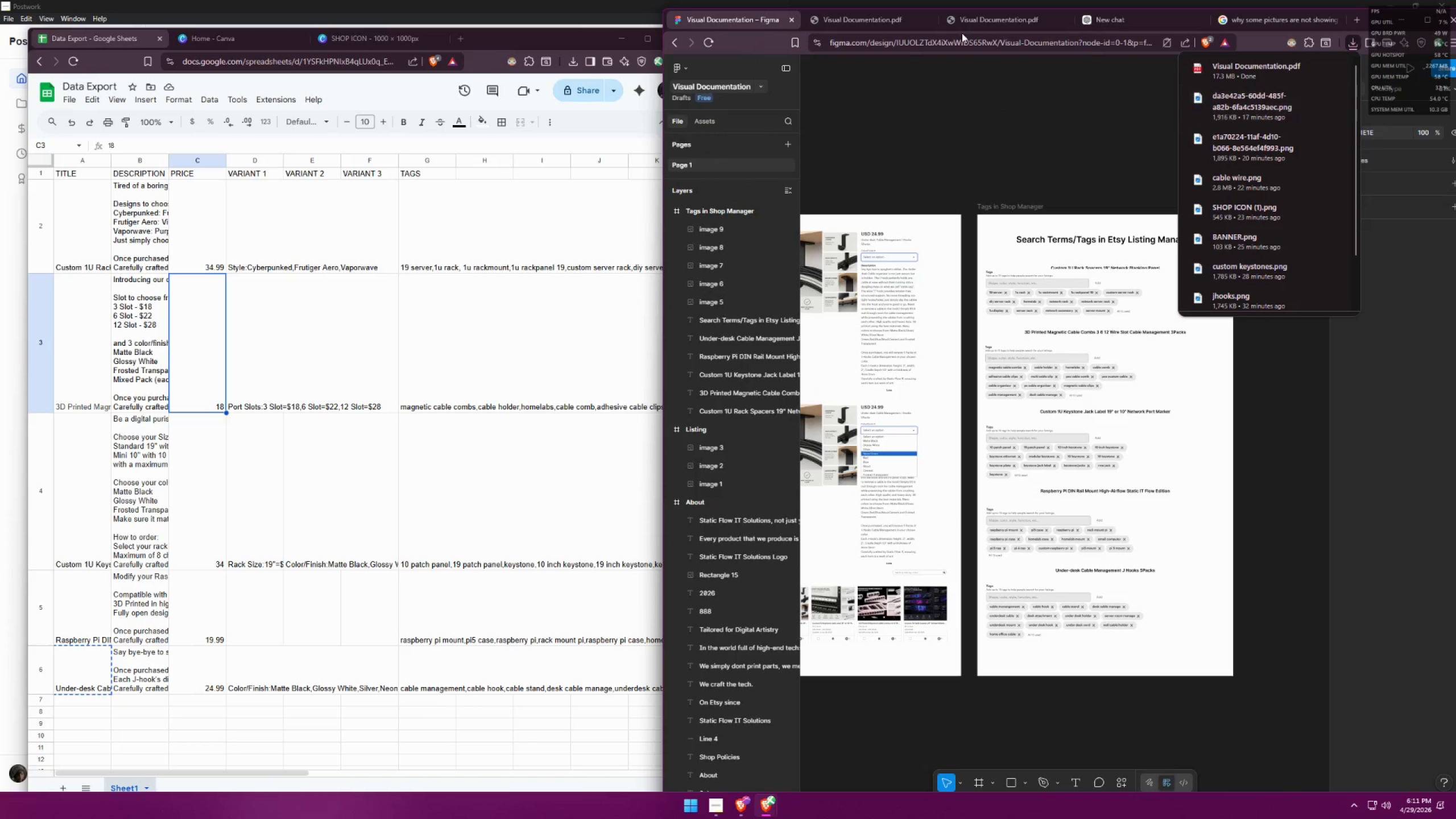 
left_click([923, 20])
 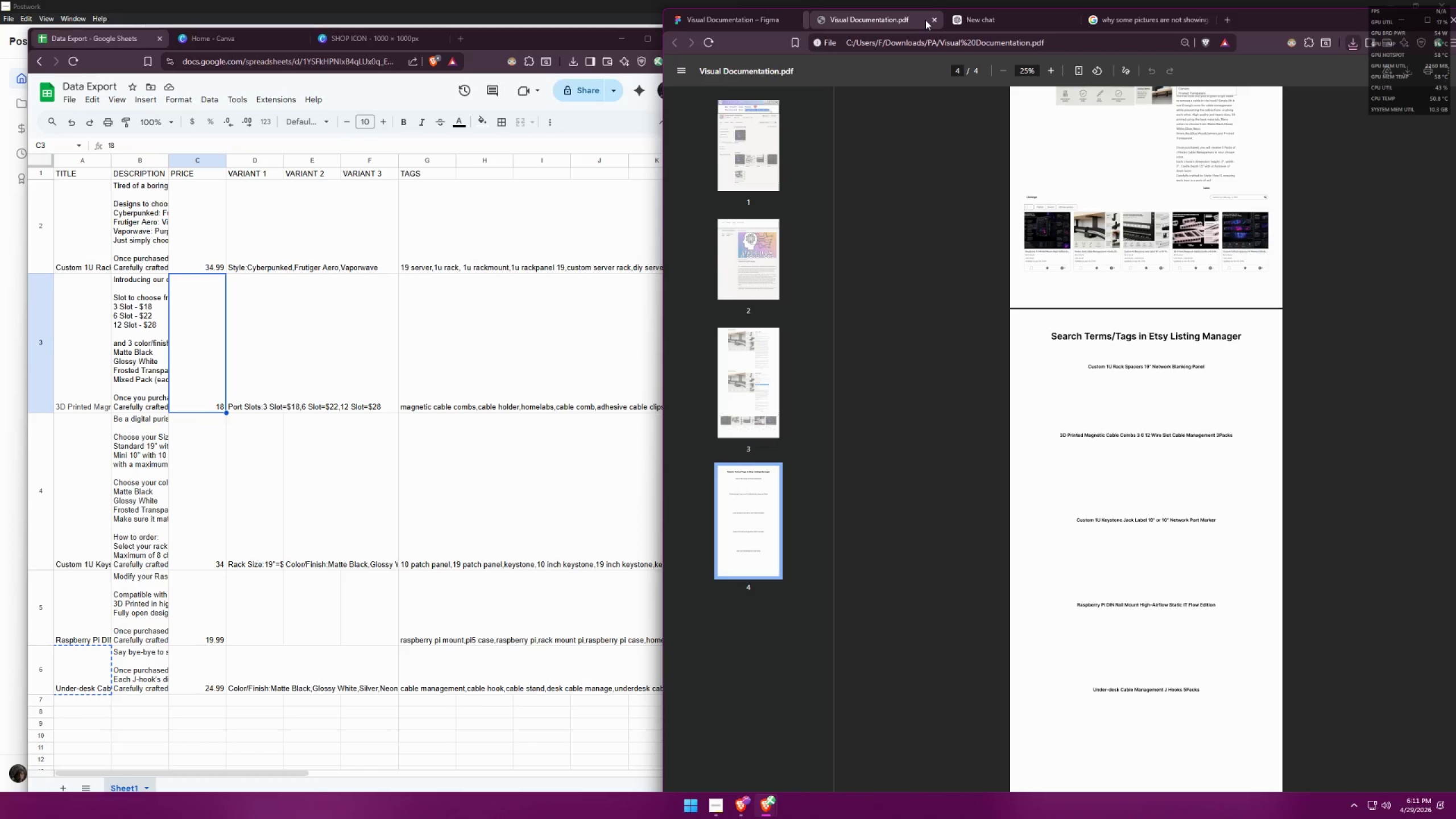 
triple_click([925, 20])
 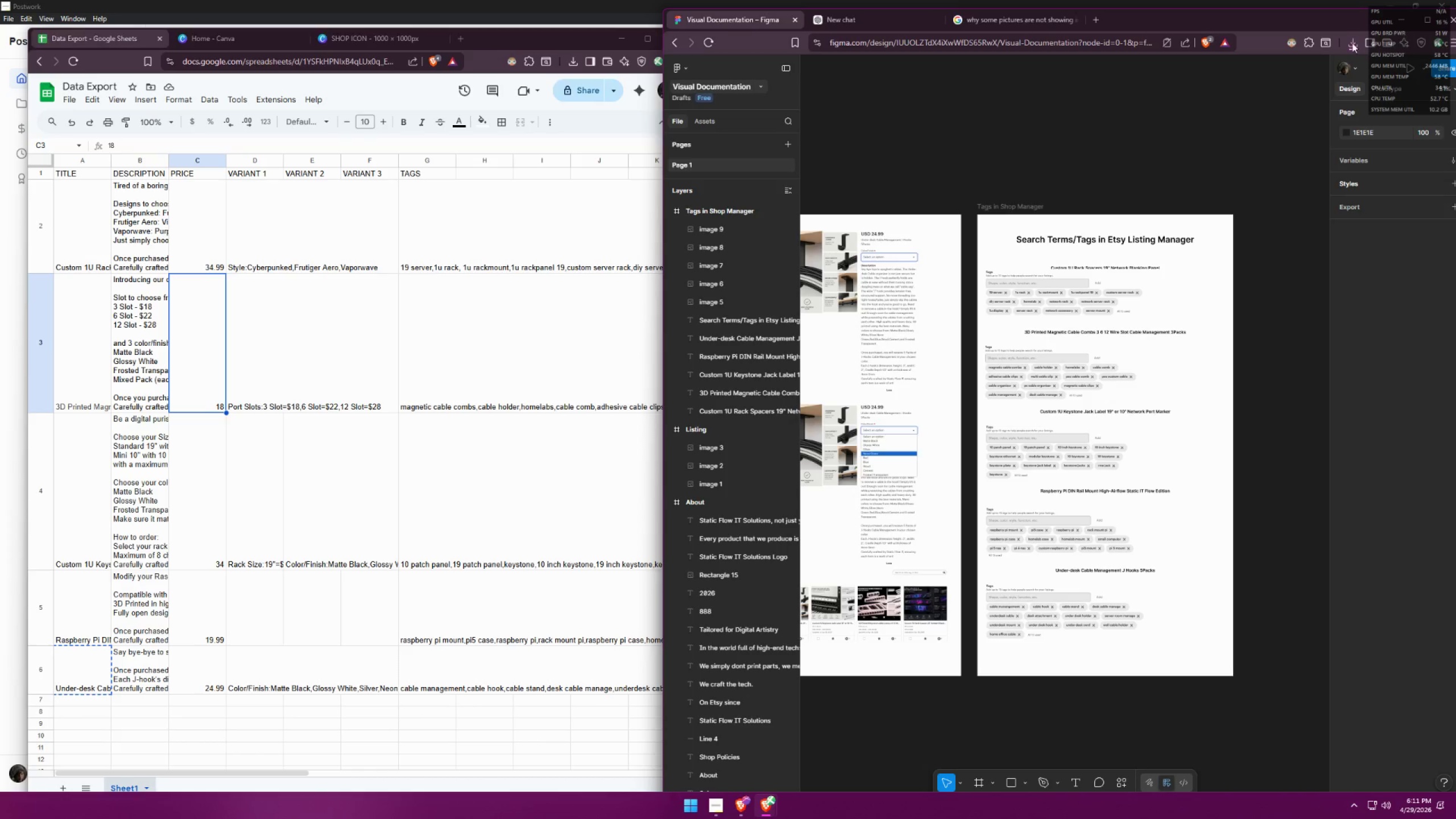 
left_click([1243, 88])
 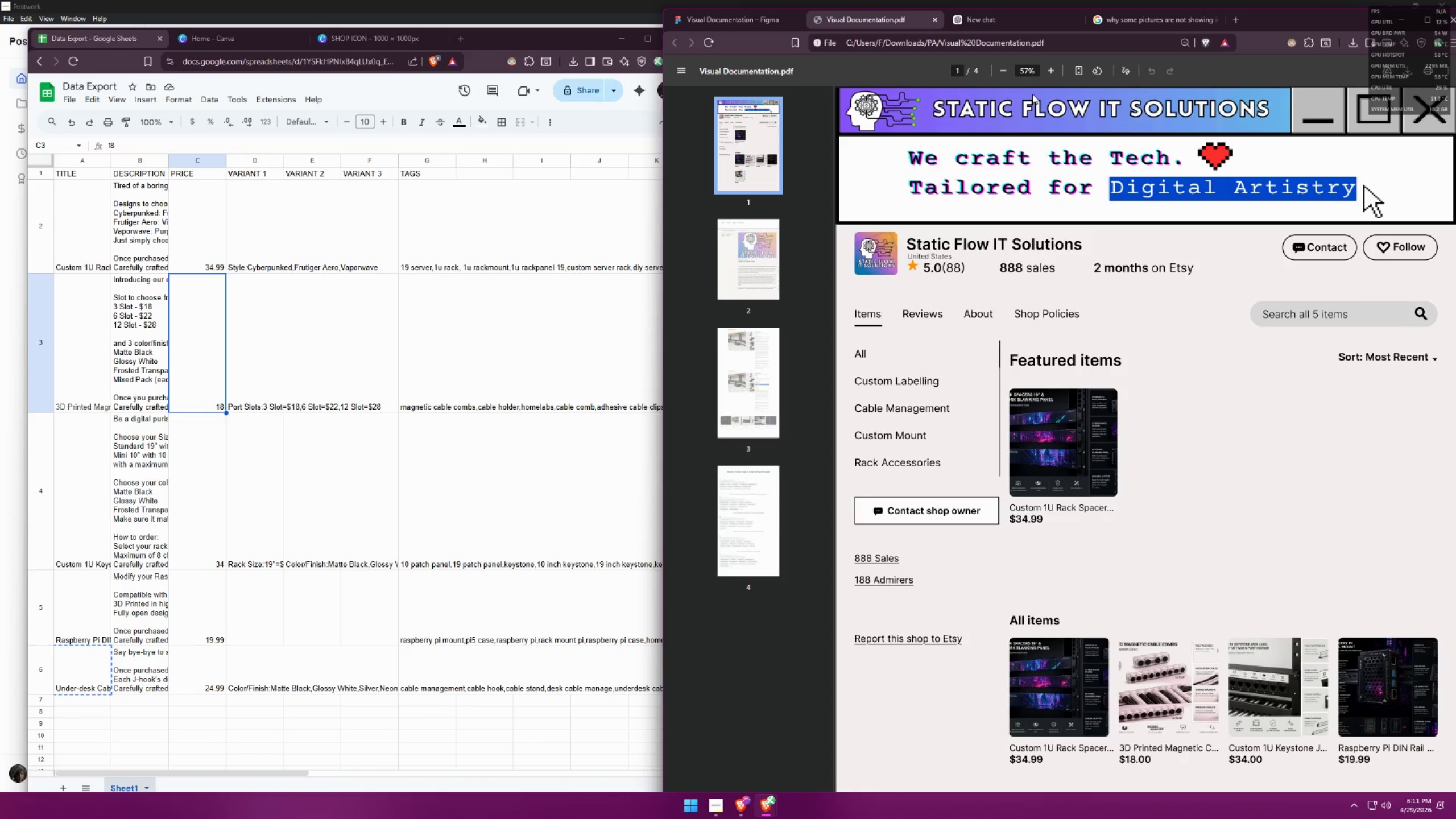 
left_click([753, 513])
 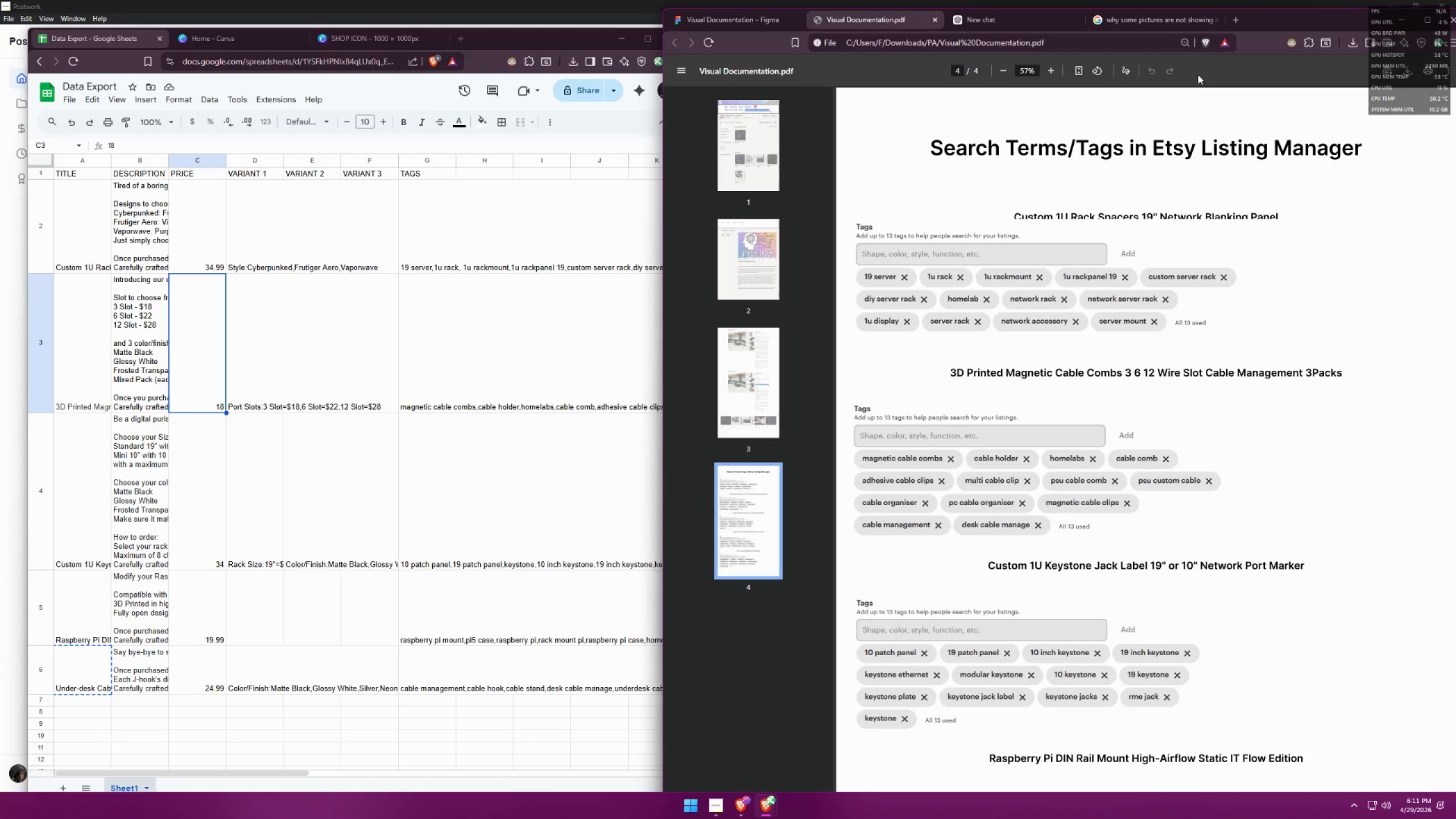 
left_click([730, 14])
 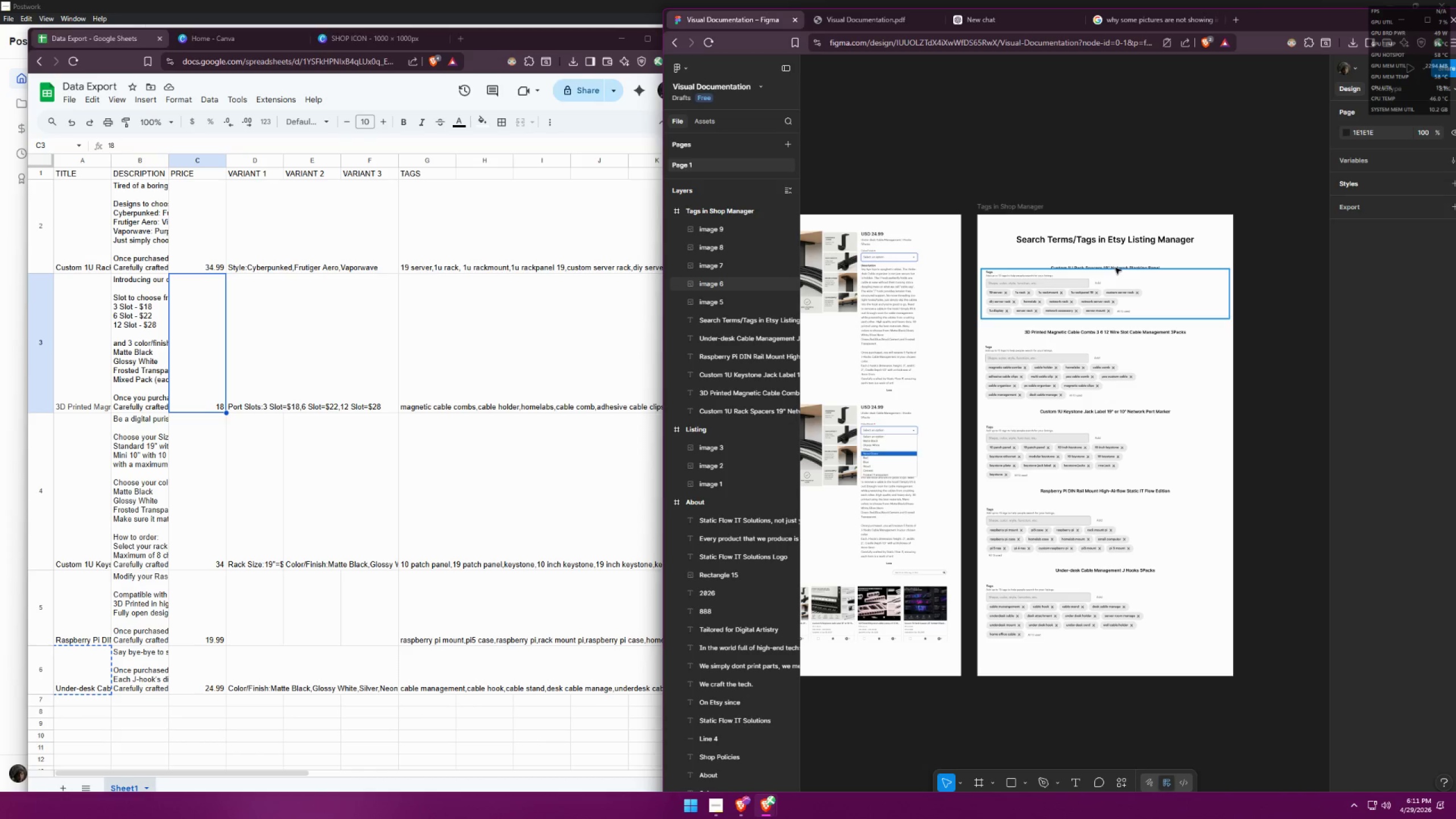 
left_click_drag(start_coordinate=[1118, 266], to_coordinate=[1118, 262])
 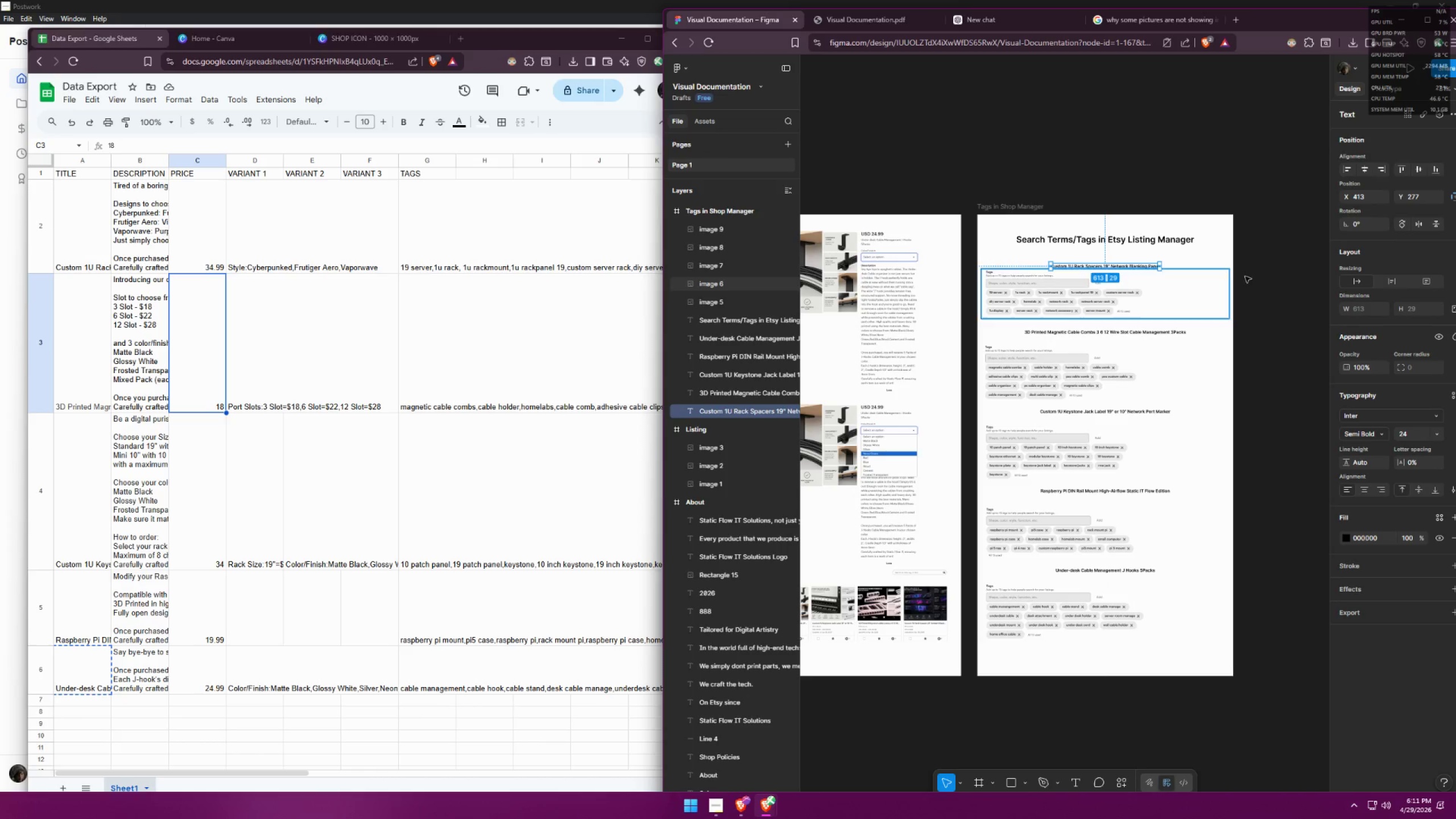 
left_click([1260, 273])
 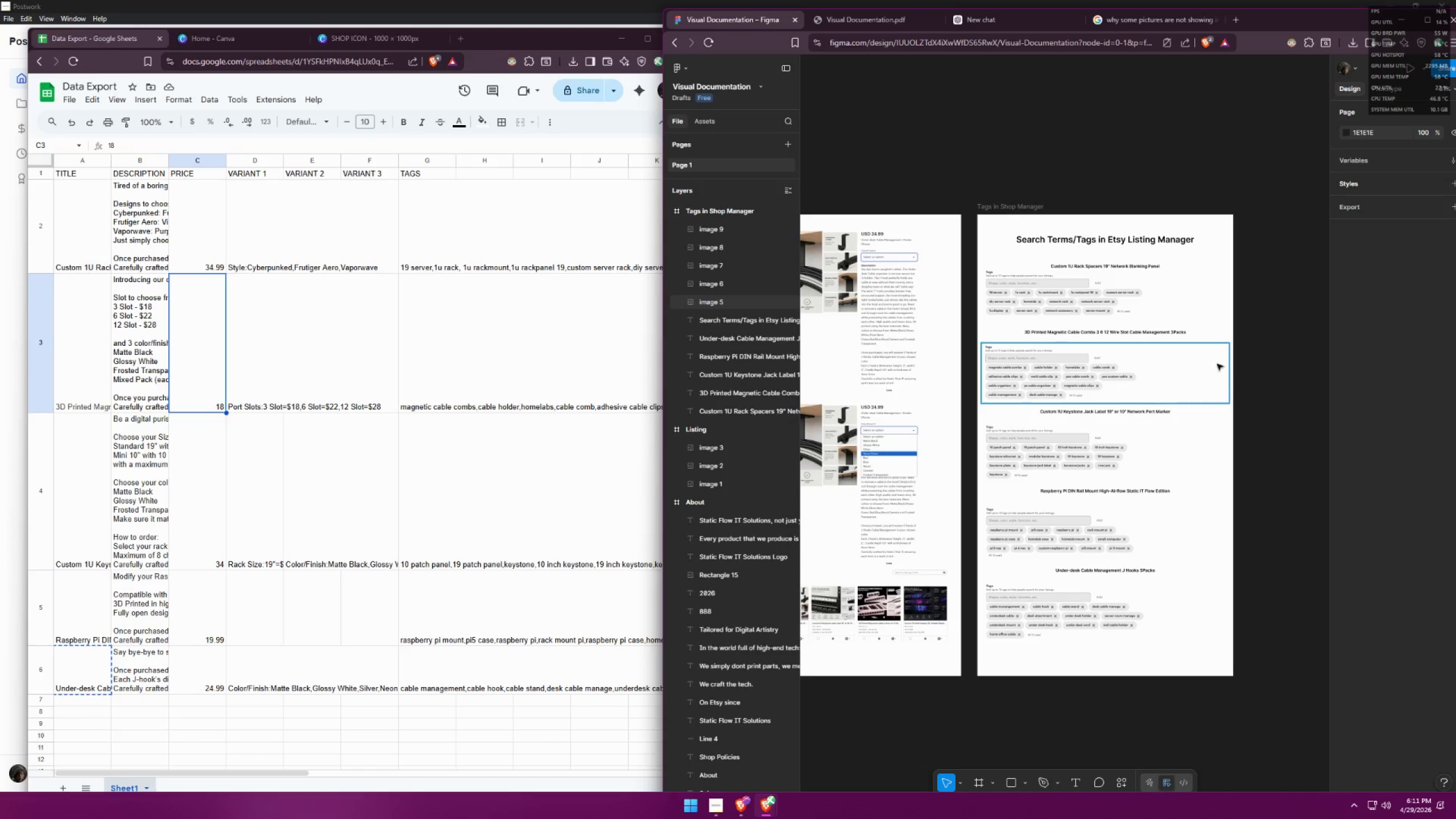 
left_click_drag(start_coordinate=[1115, 266], to_coordinate=[1115, 261])
 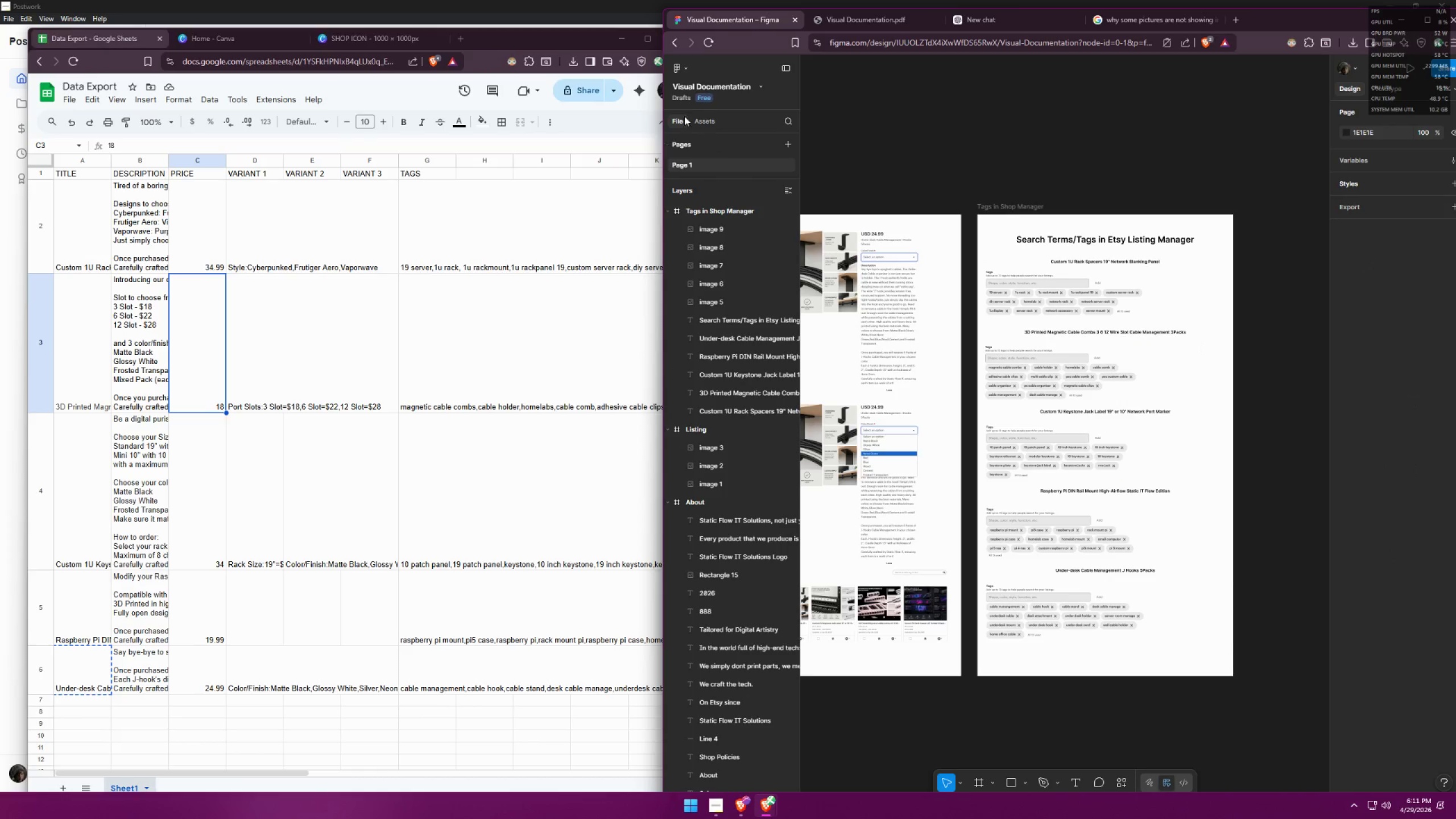 
left_click([690, 69])
 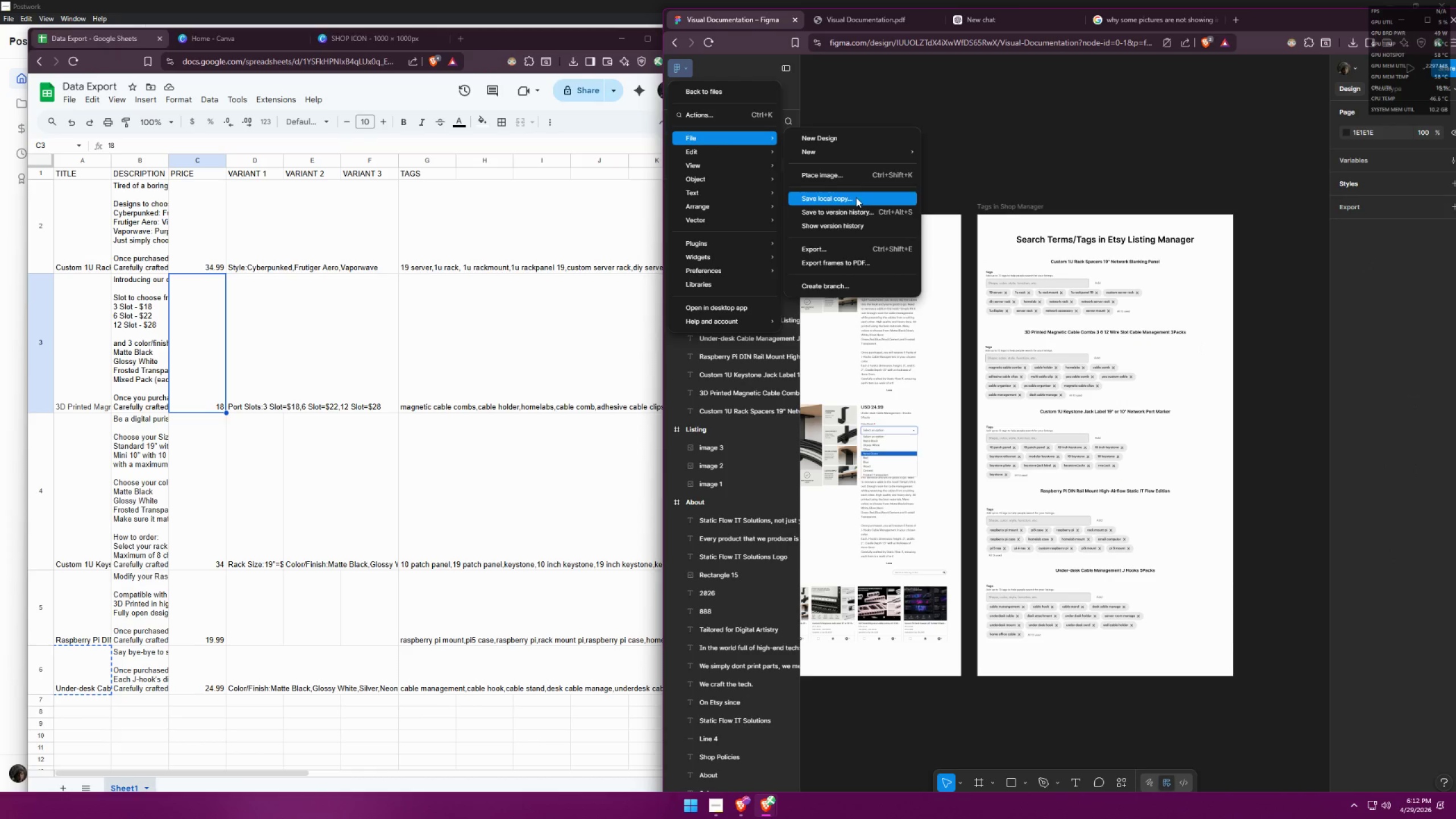 
left_click([847, 266])
 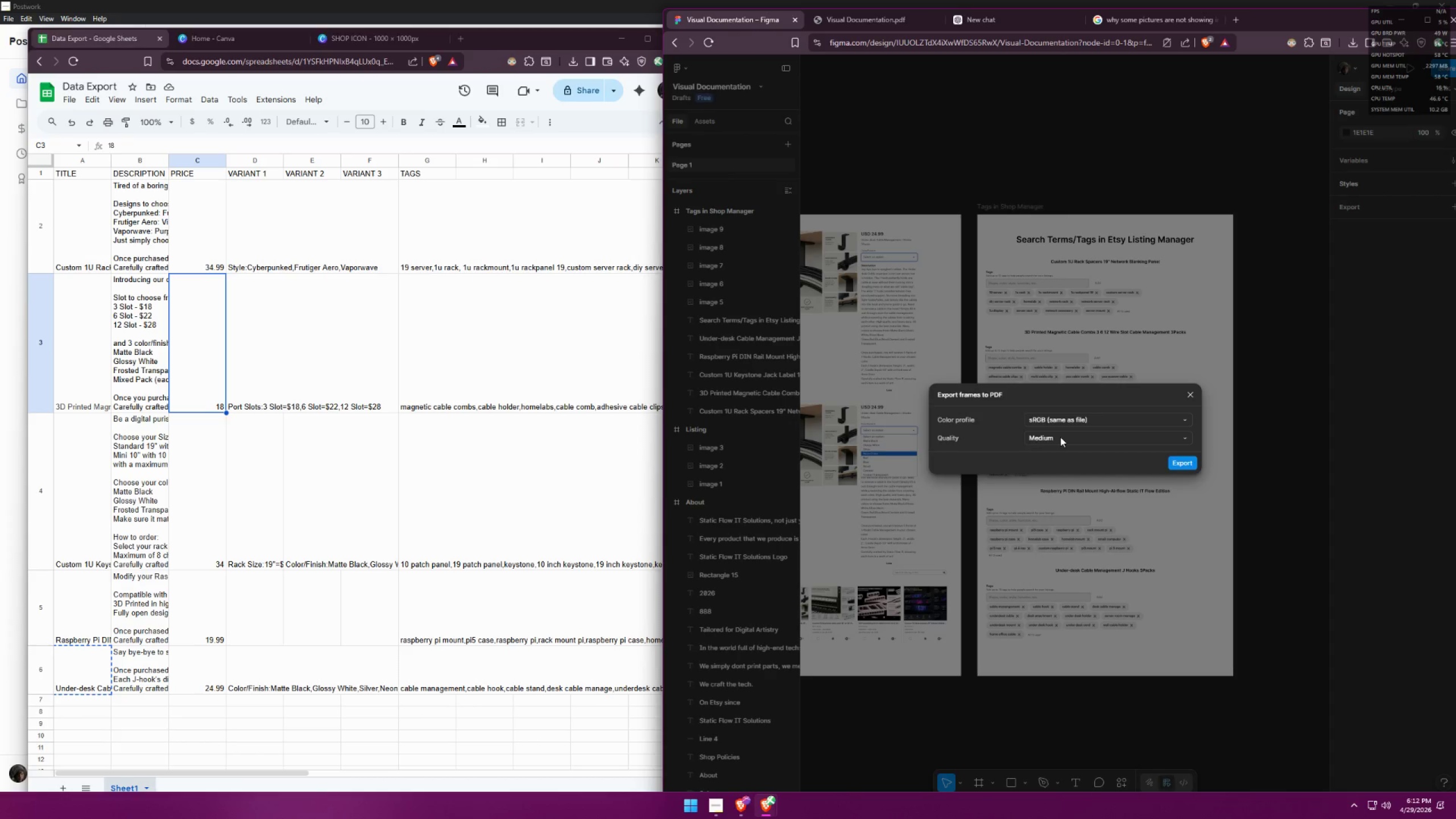 
double_click([1055, 453])
 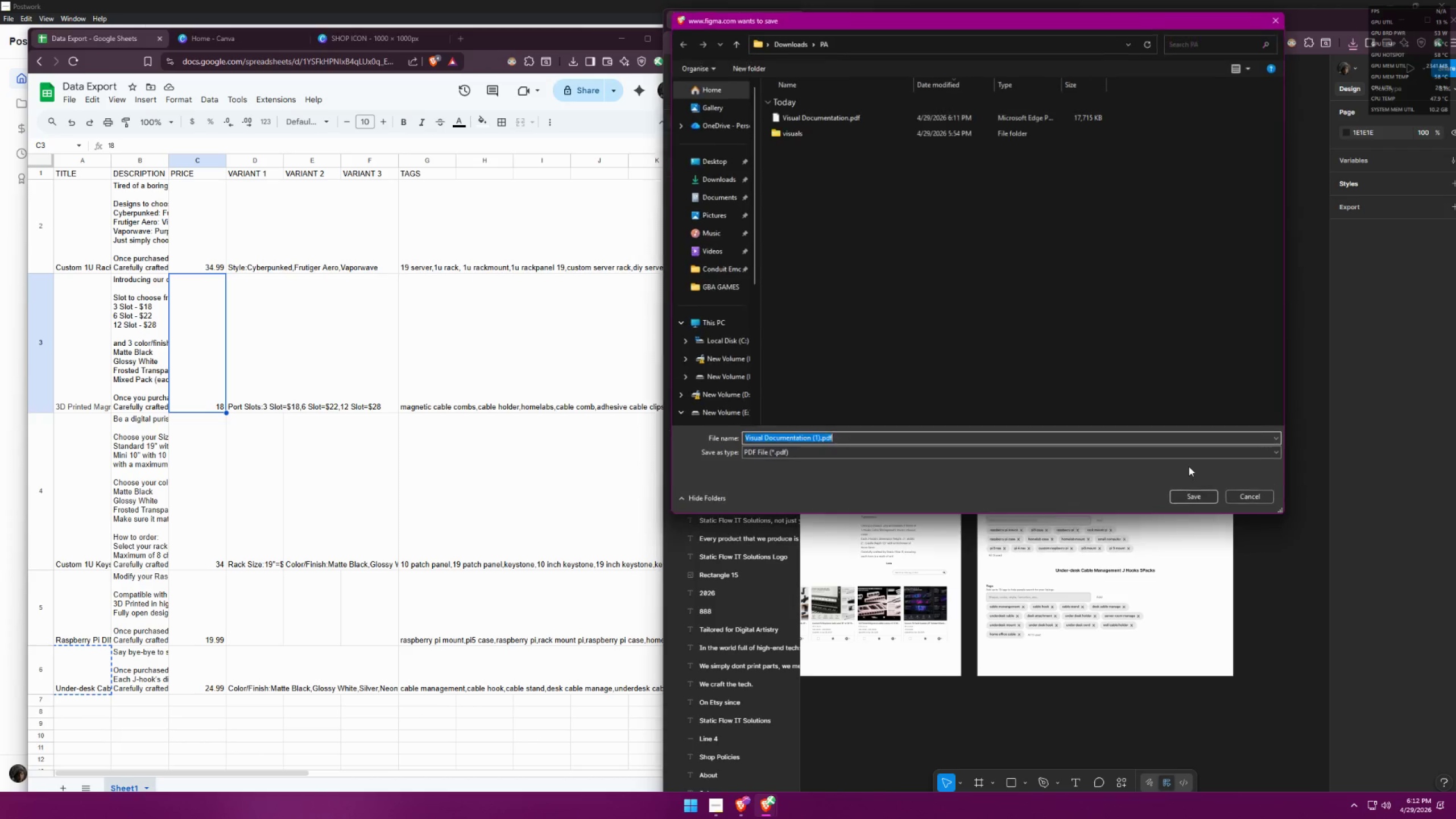 
double_click([812, 117])
 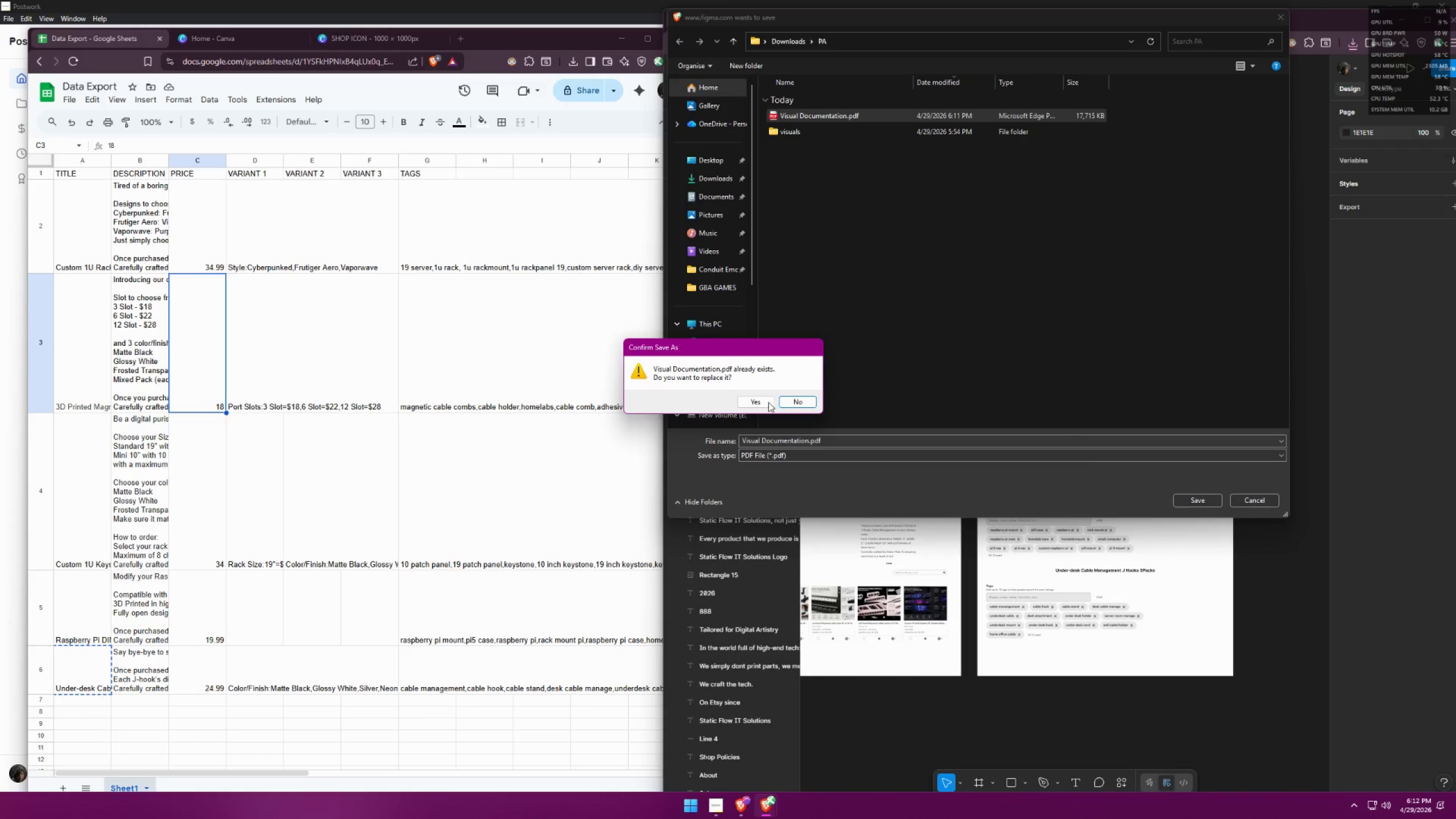 
left_click([759, 401])
 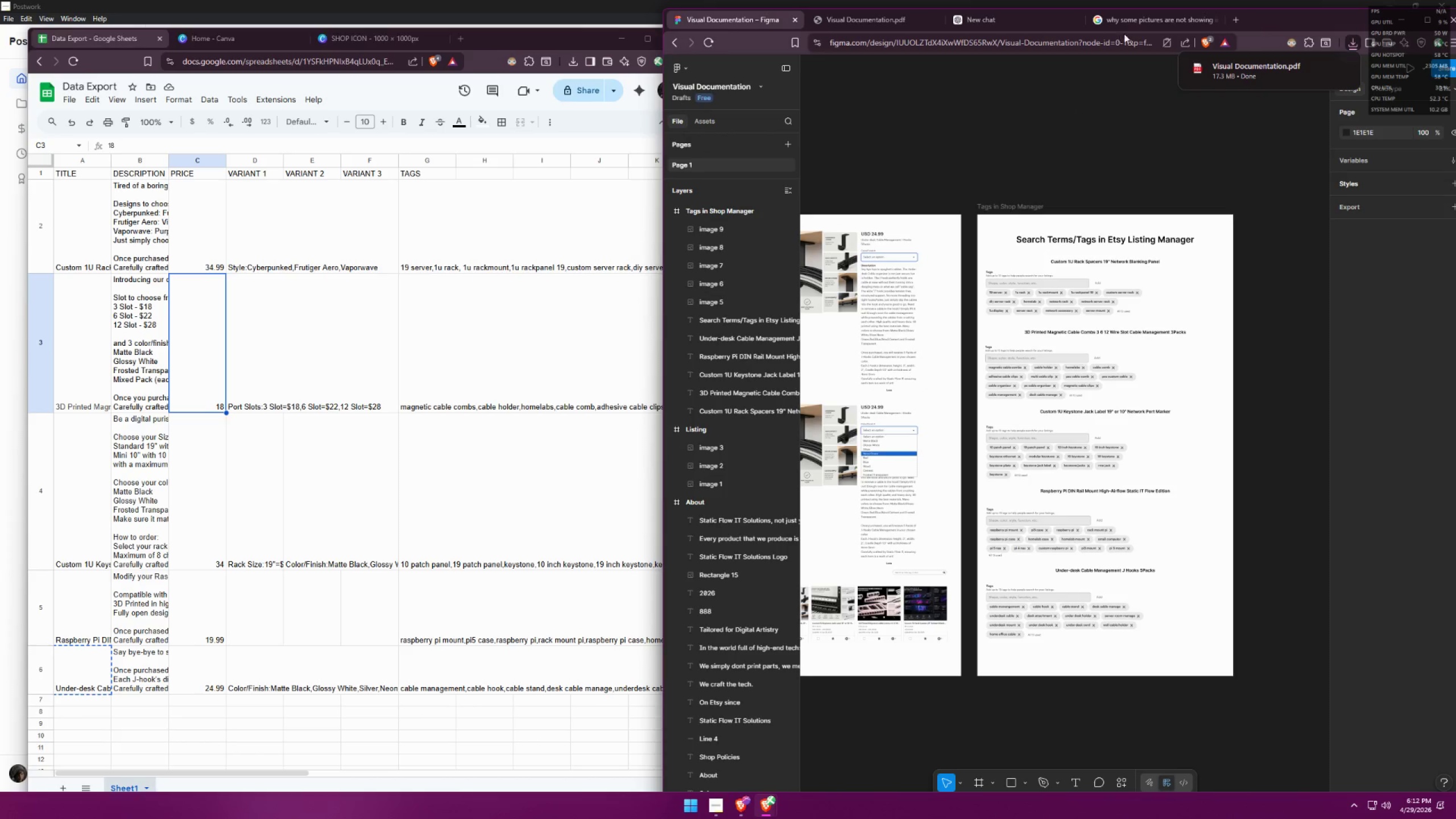 
left_click([1131, 26])
 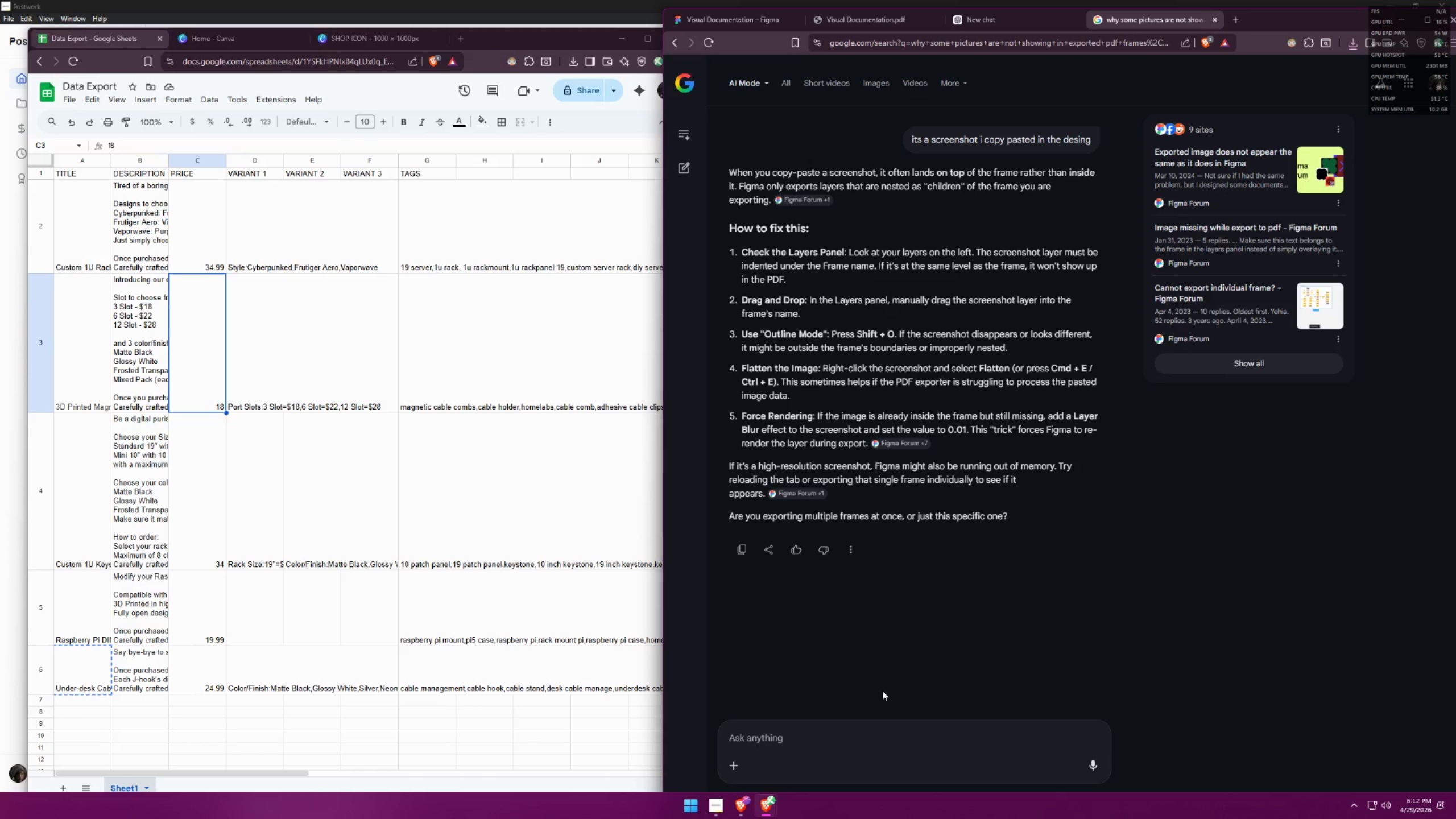 
type(ty)
 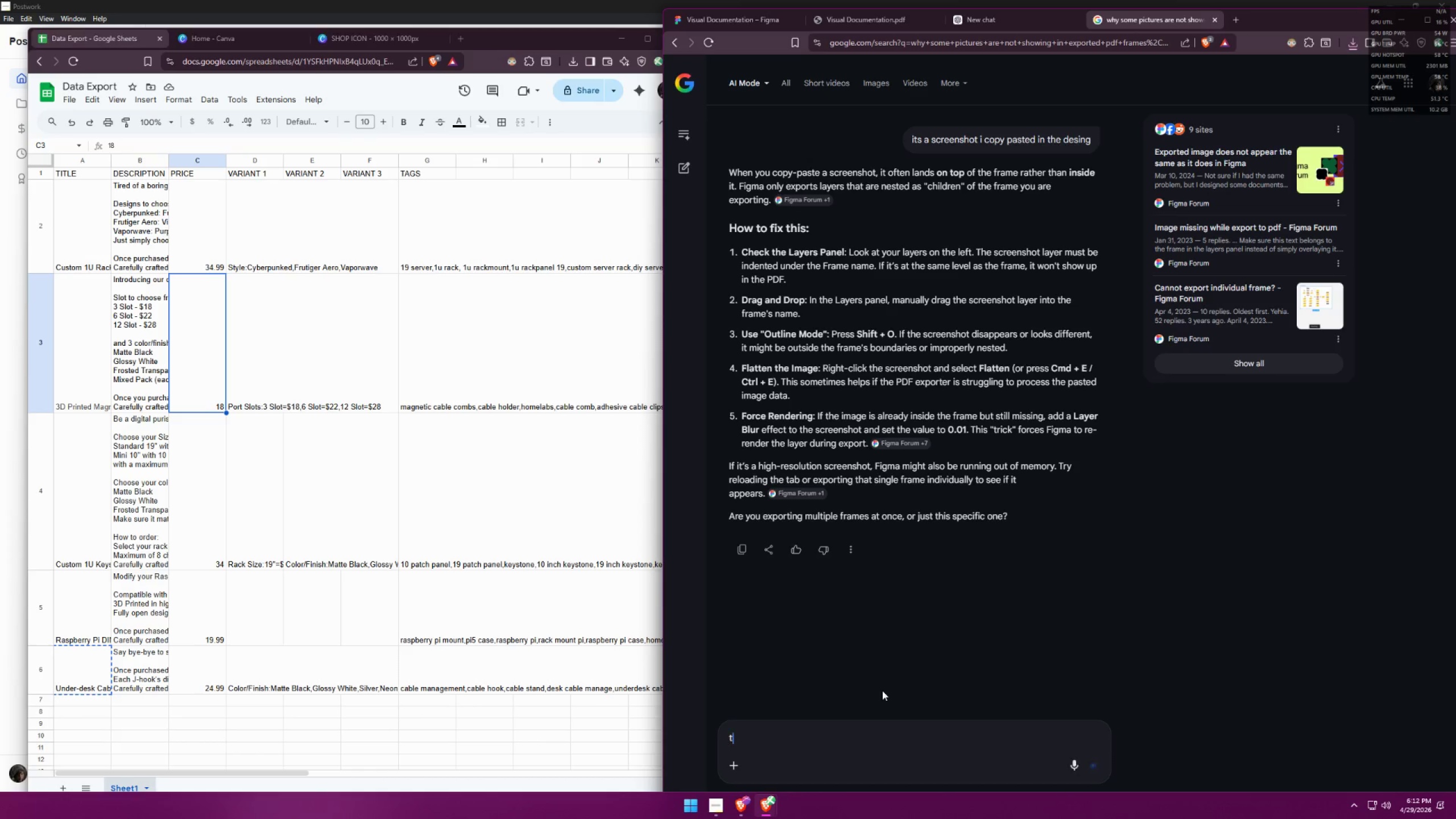 
key(Enter)
 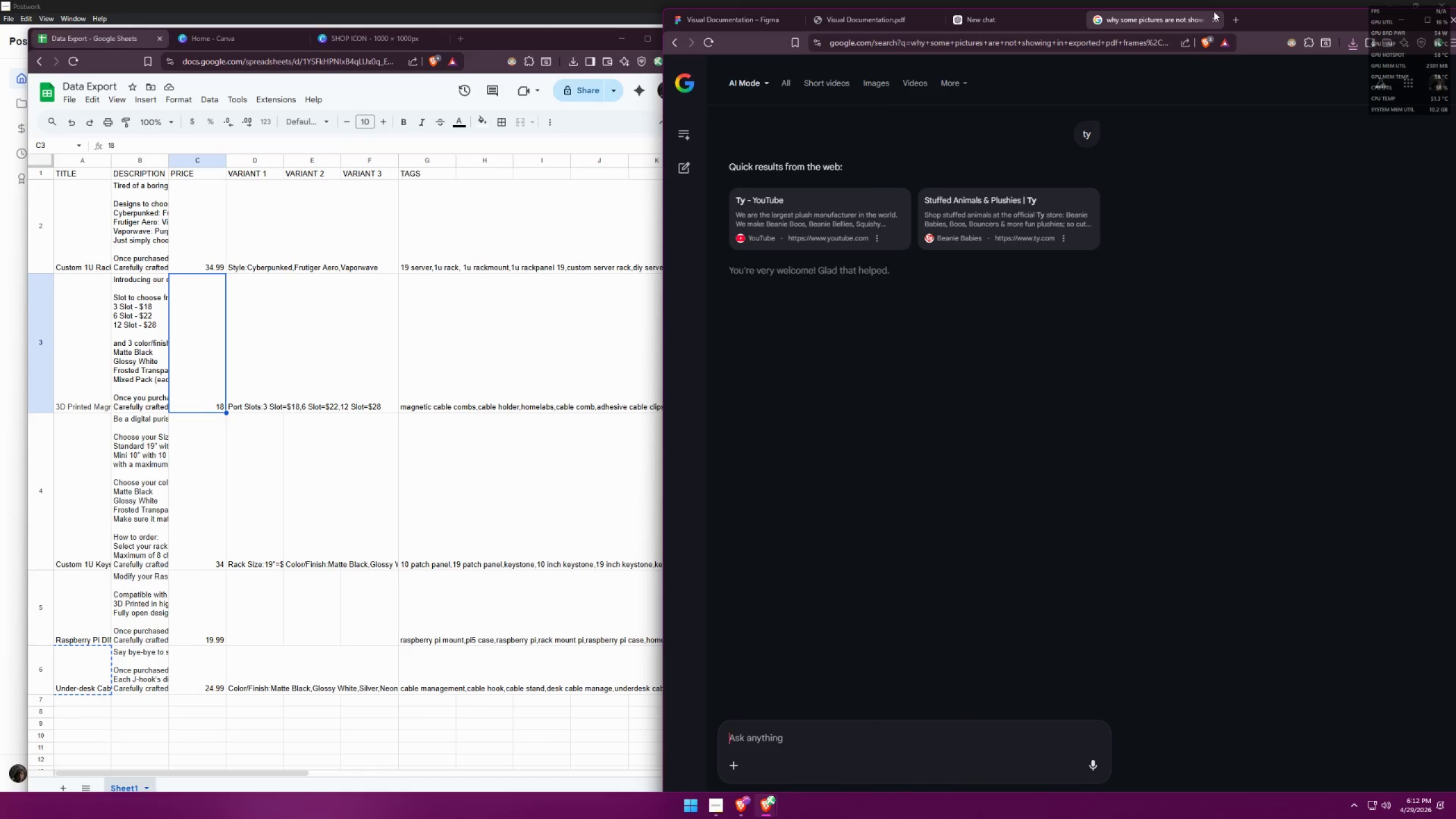 
double_click([1214, 18])
 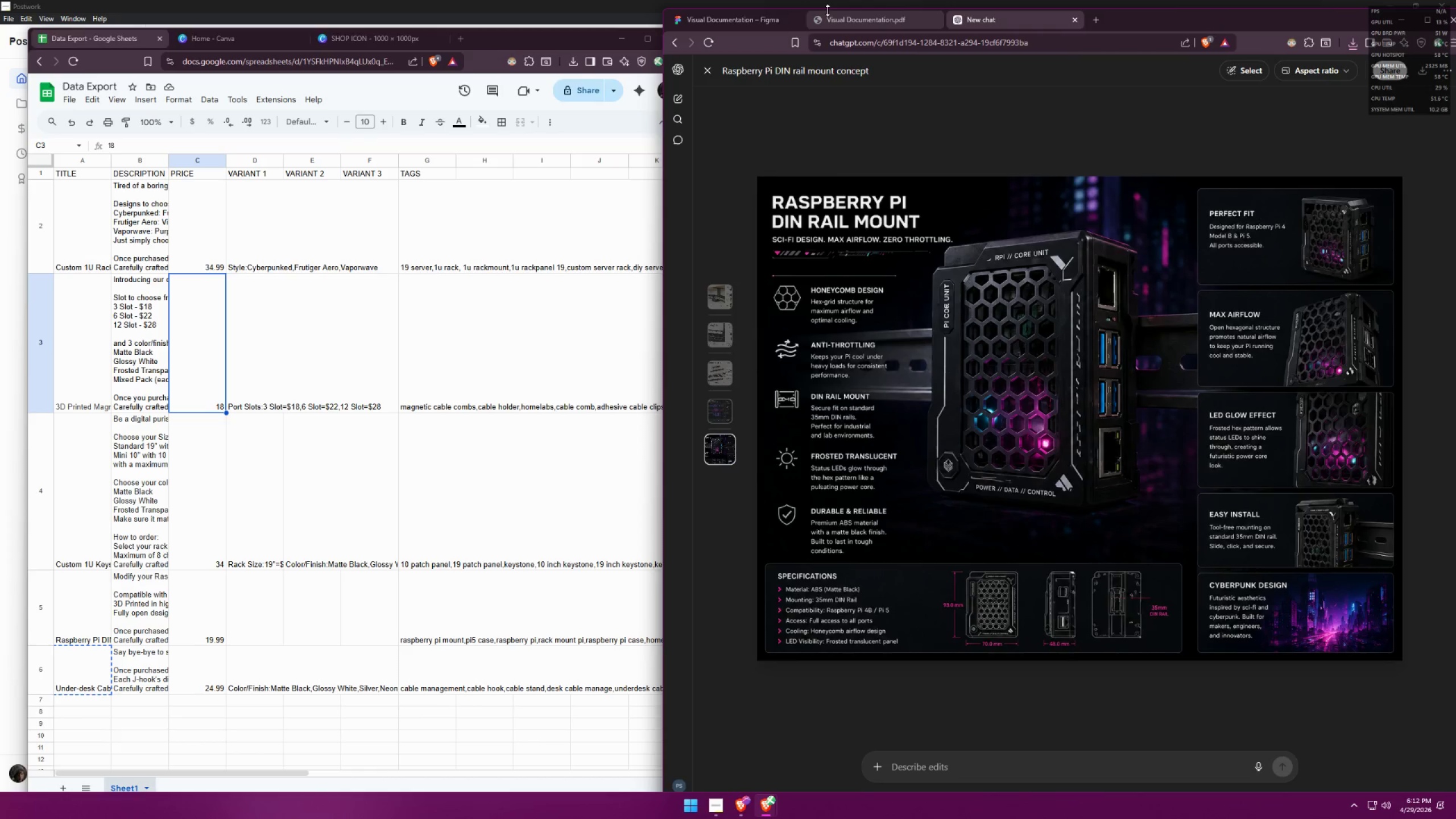 
left_click([742, 26])
 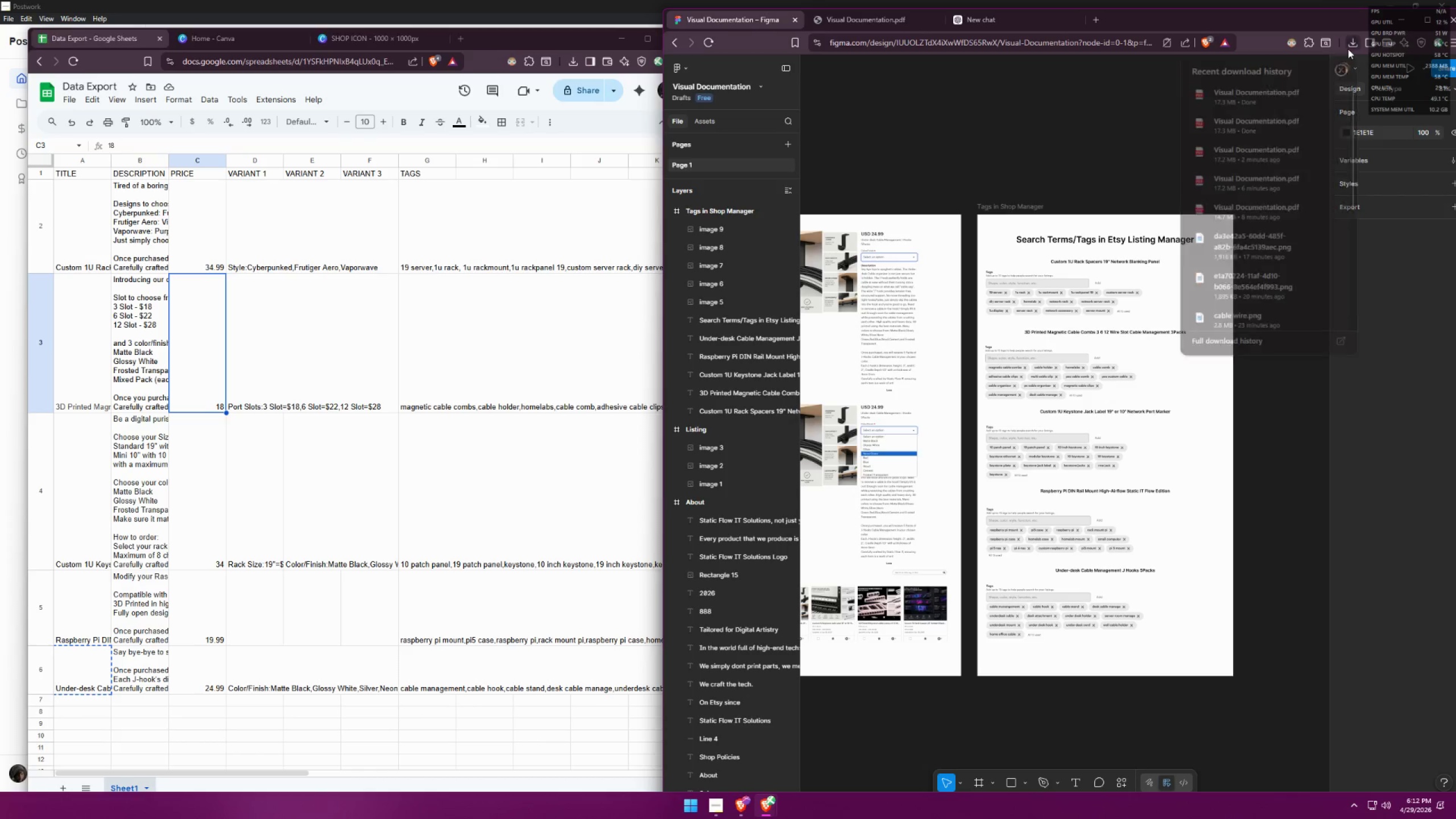 
left_click([1251, 90])
 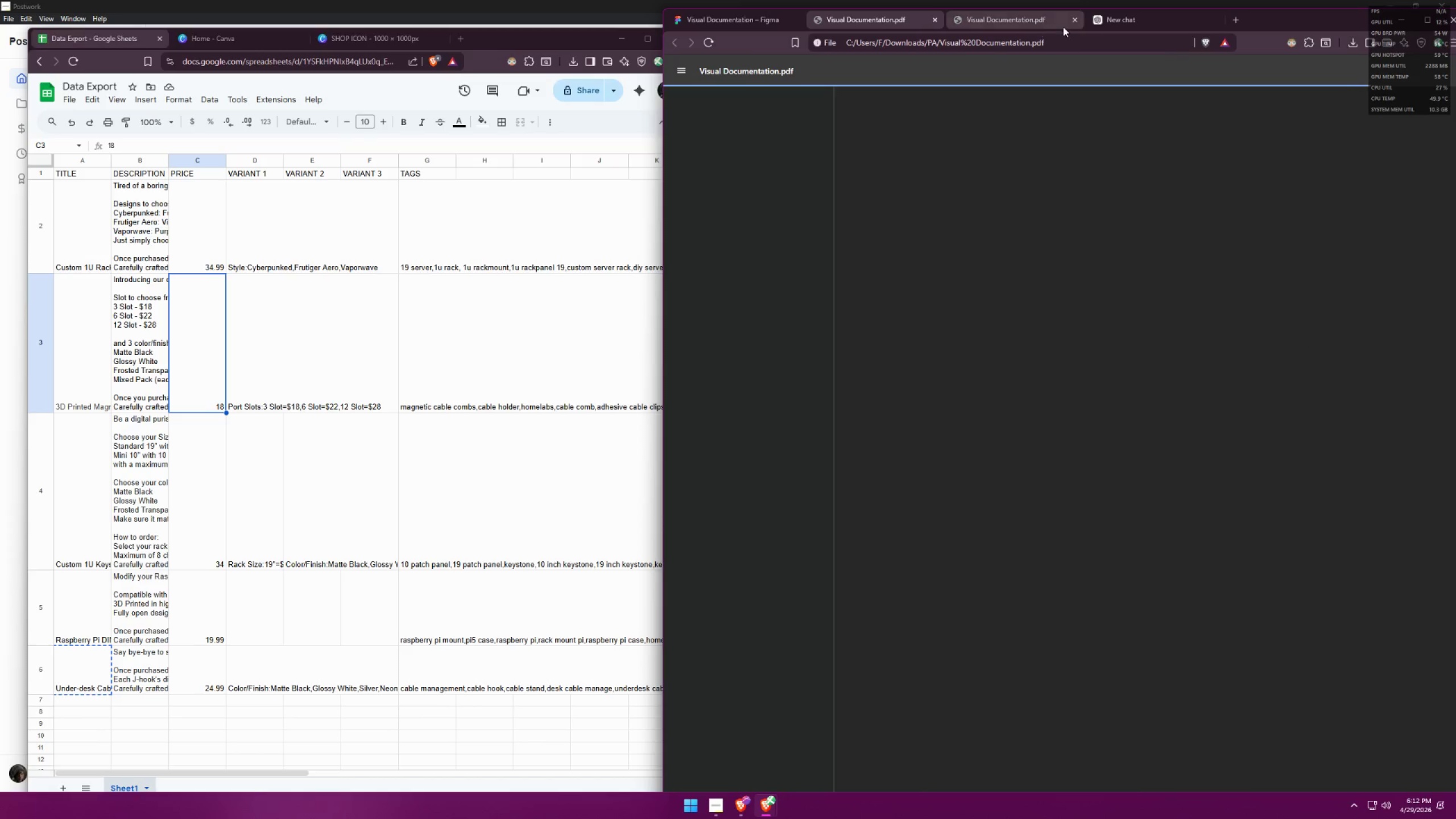 
left_click([1074, 19])
 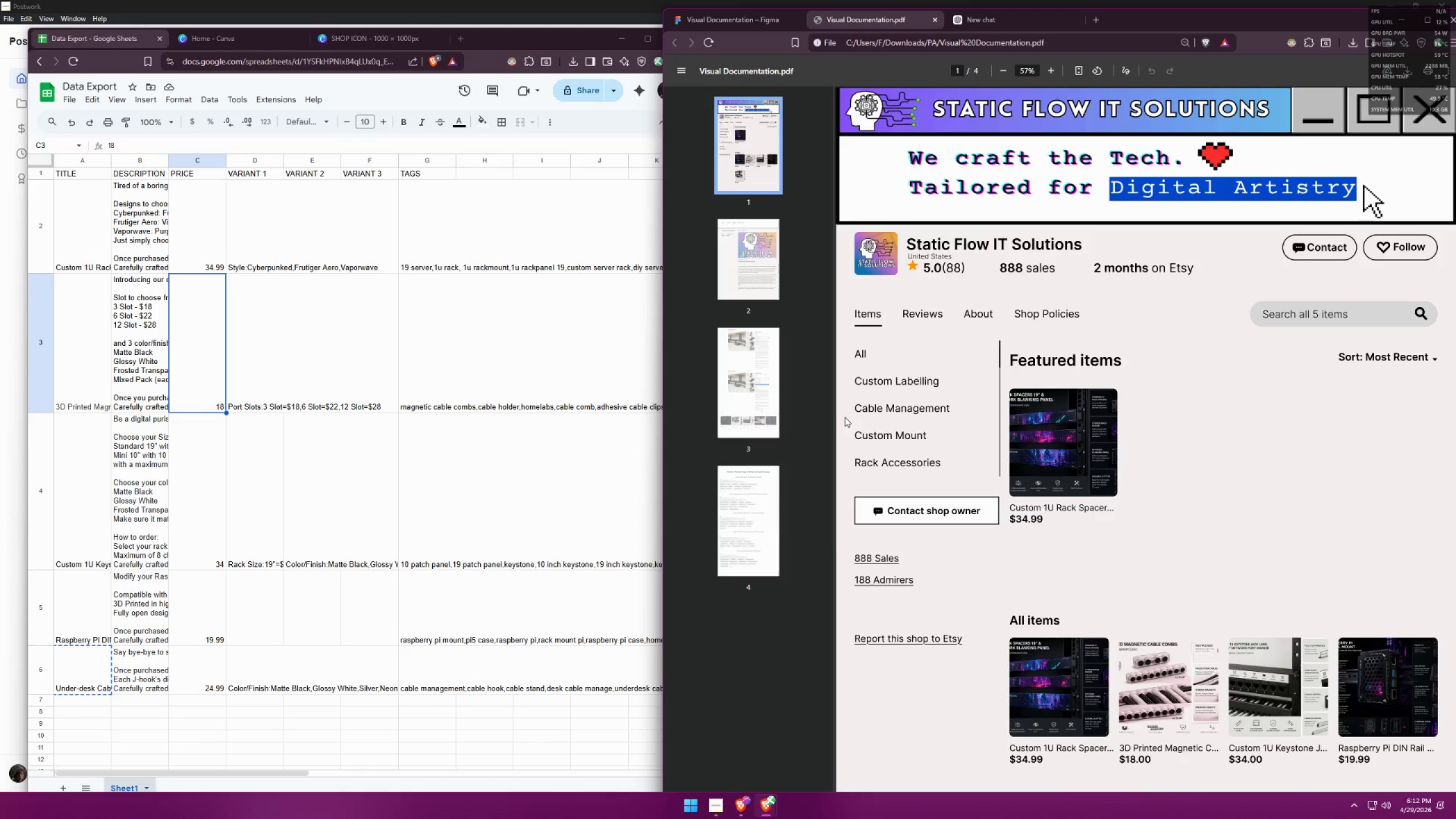 
left_click([740, 525])
 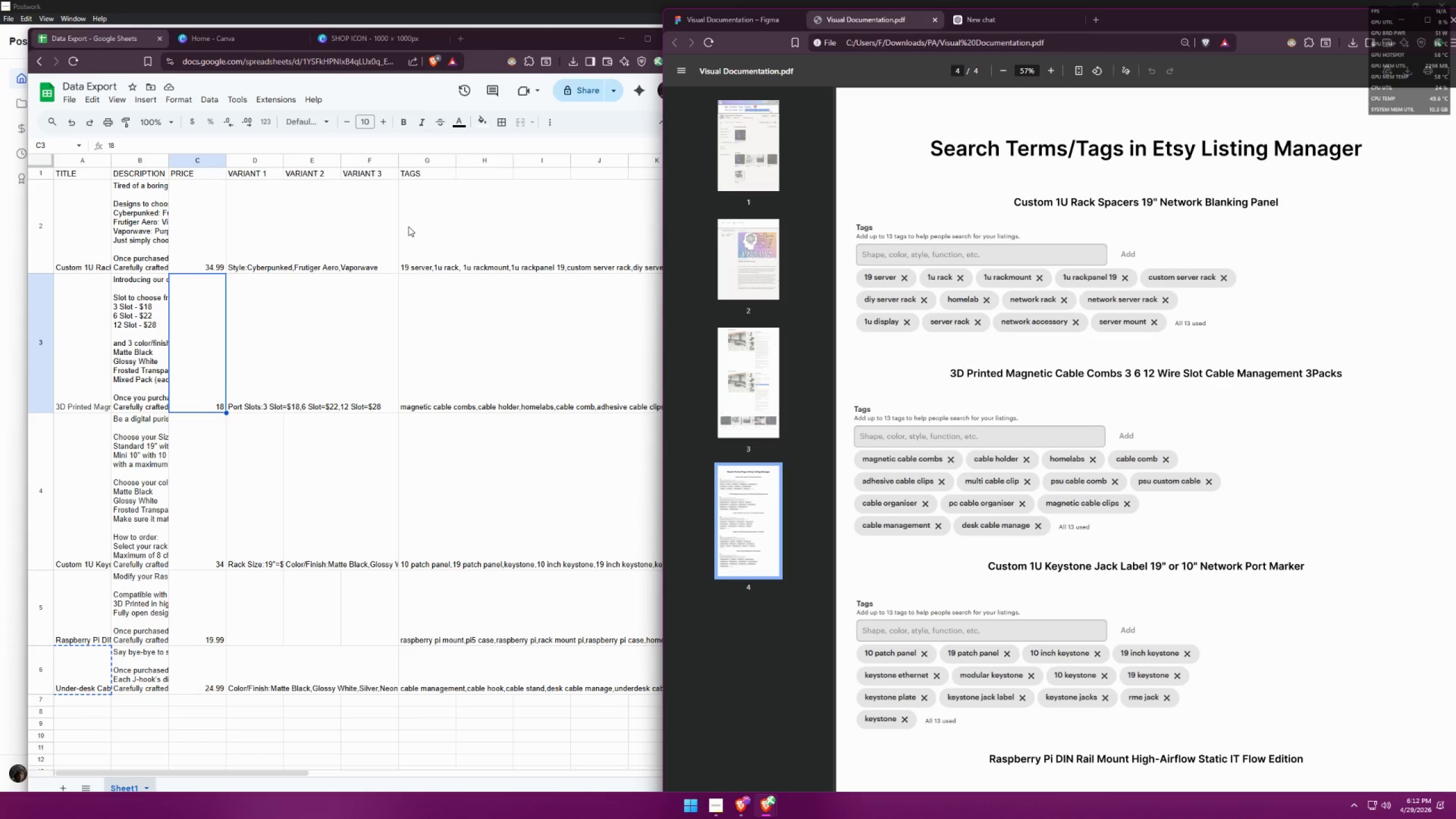 
scroll: coordinate [322, 221], scroll_direction: up, amount: 2.0
 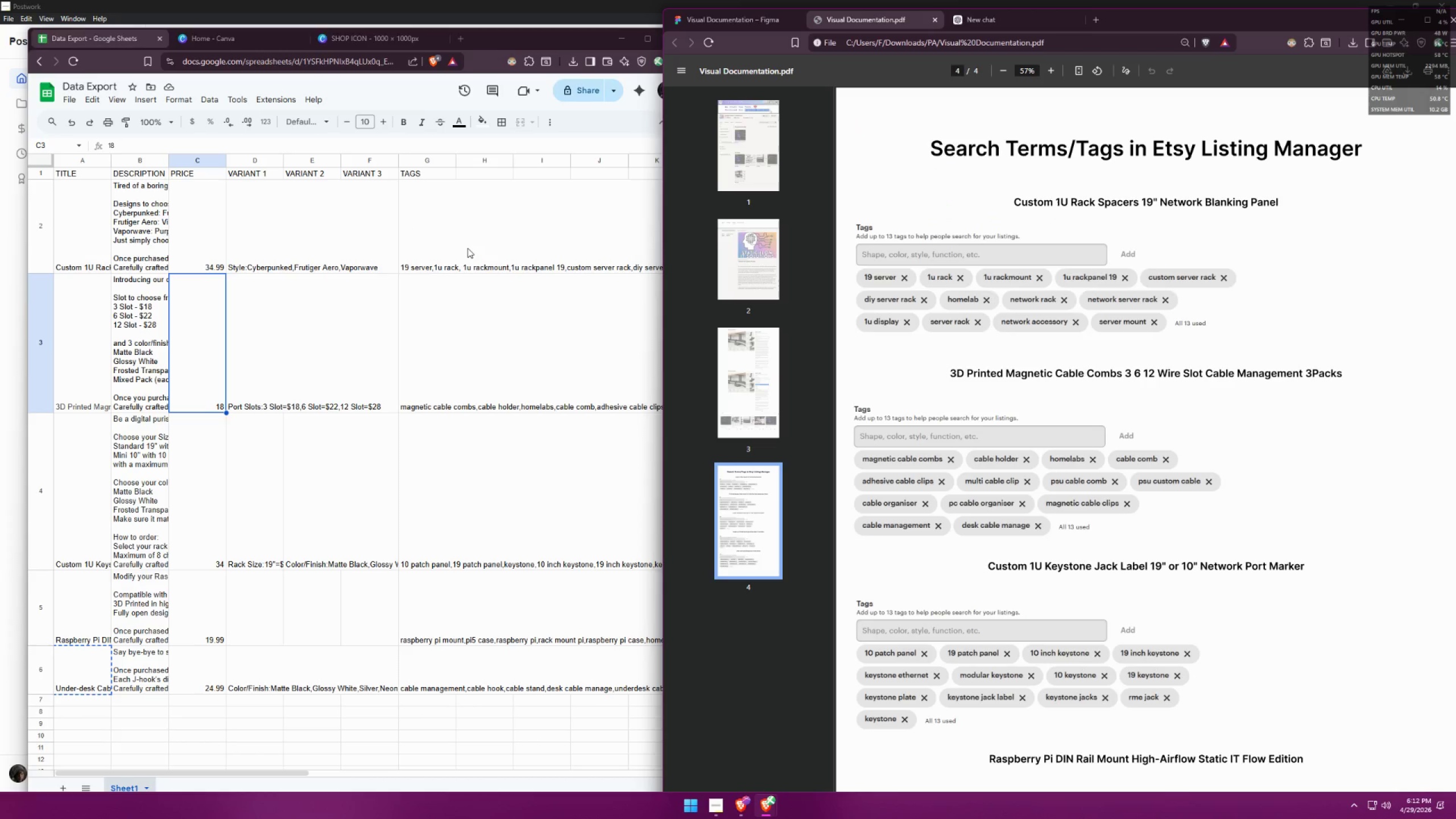 
left_click([440, 238])
 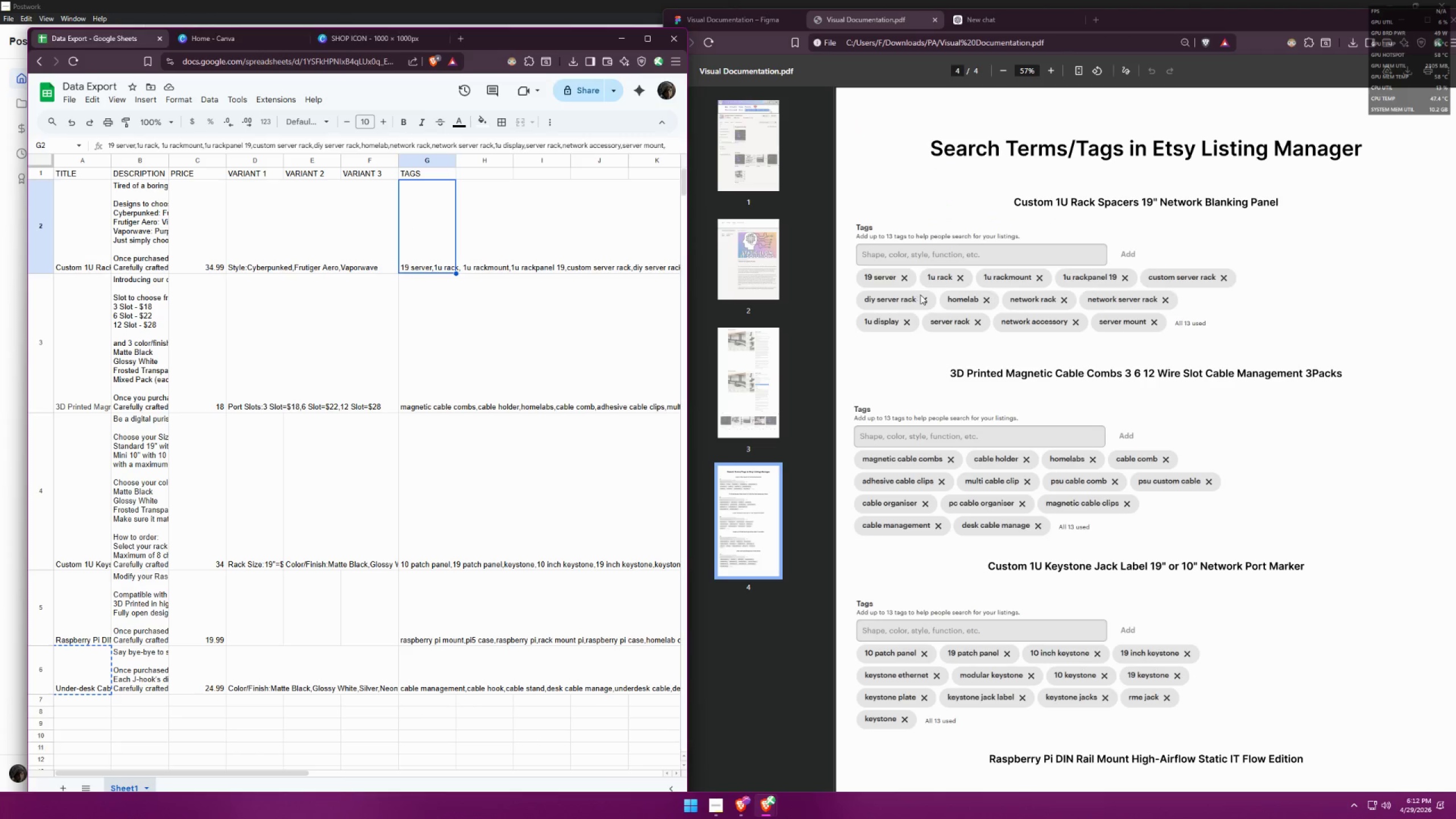 
left_click([445, 350])
 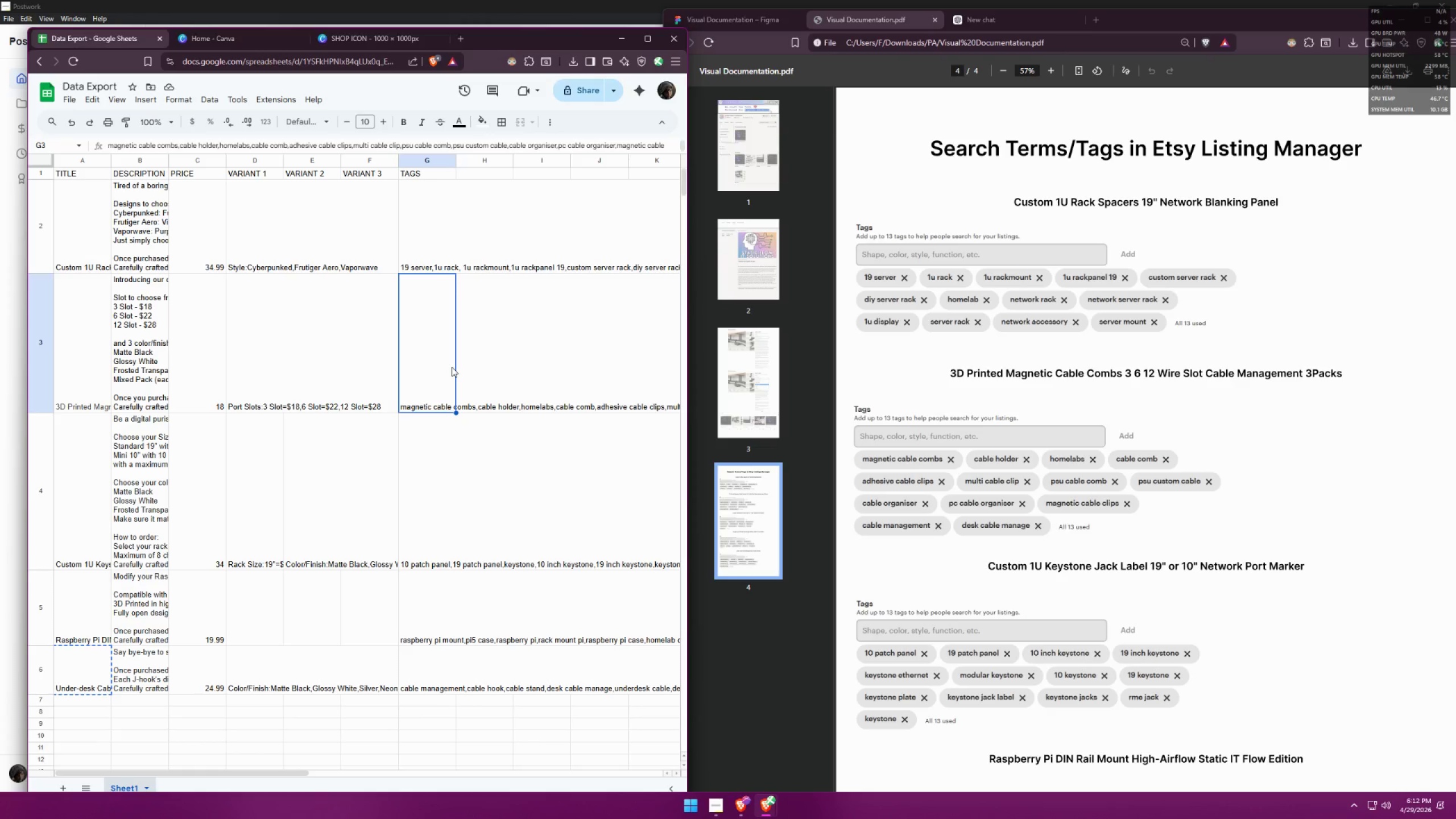 
left_click([413, 500])
 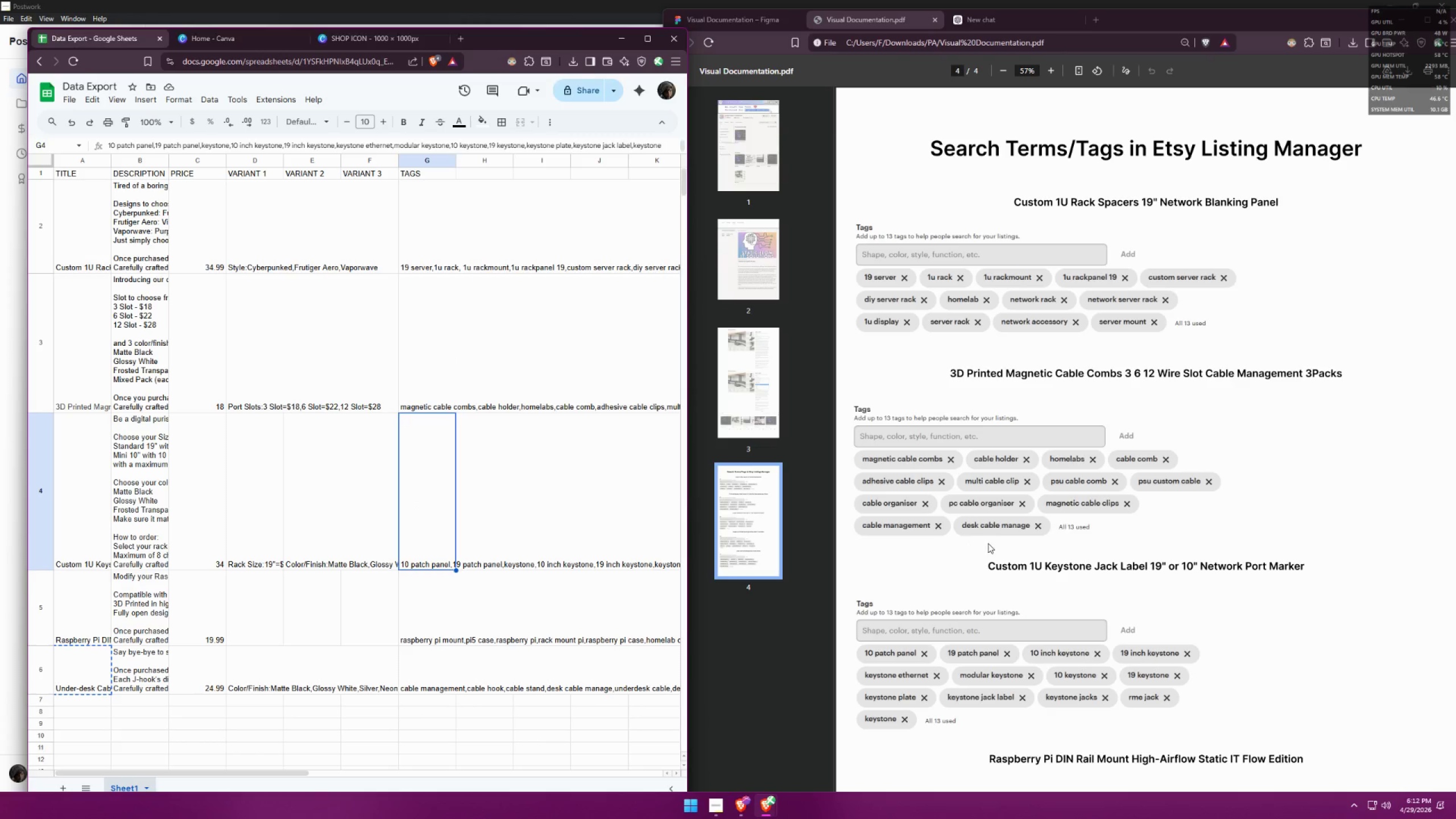 
scroll: coordinate [989, 543], scroll_direction: down, amount: 1.0
 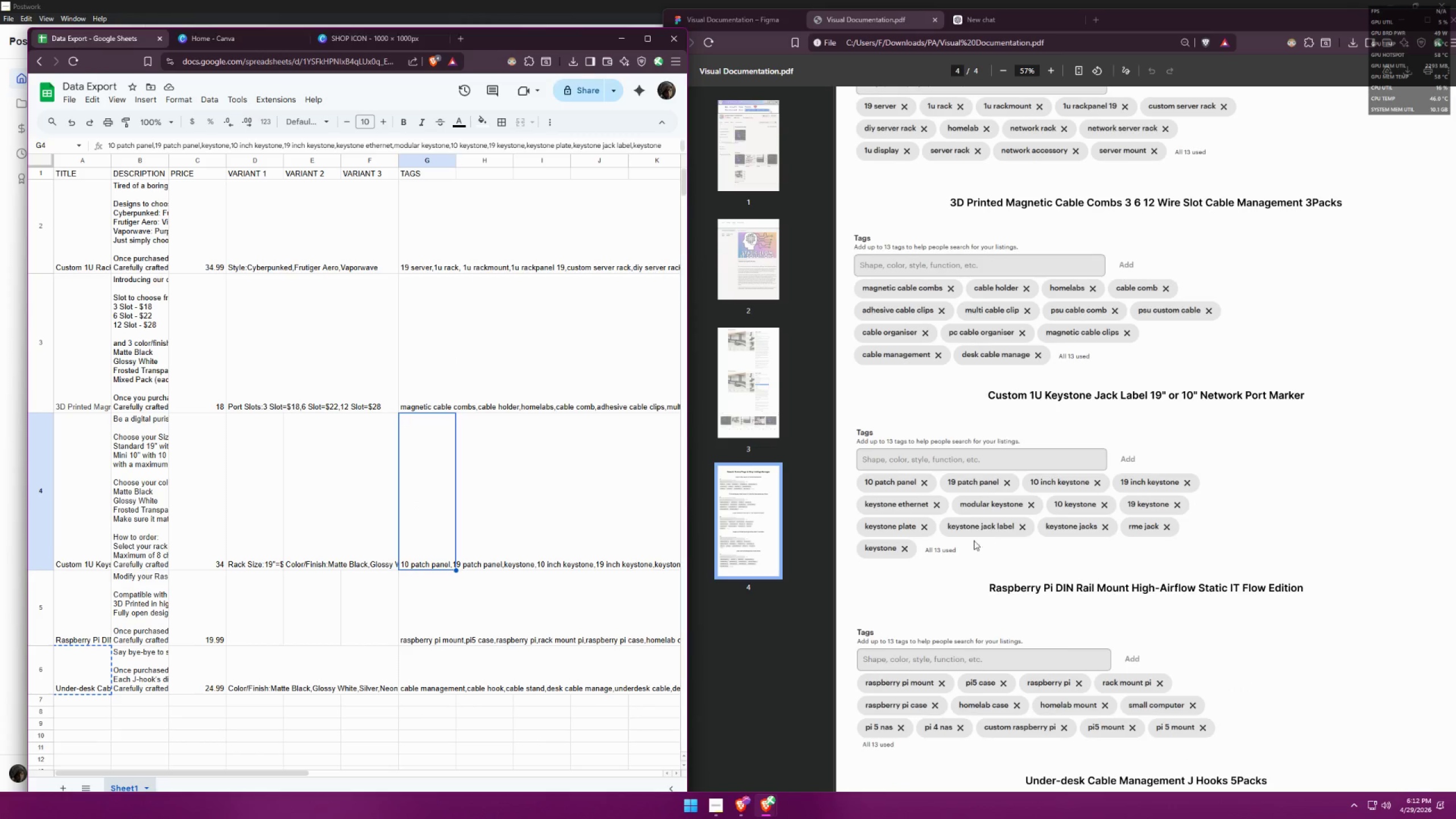 
left_click([429, 595])
 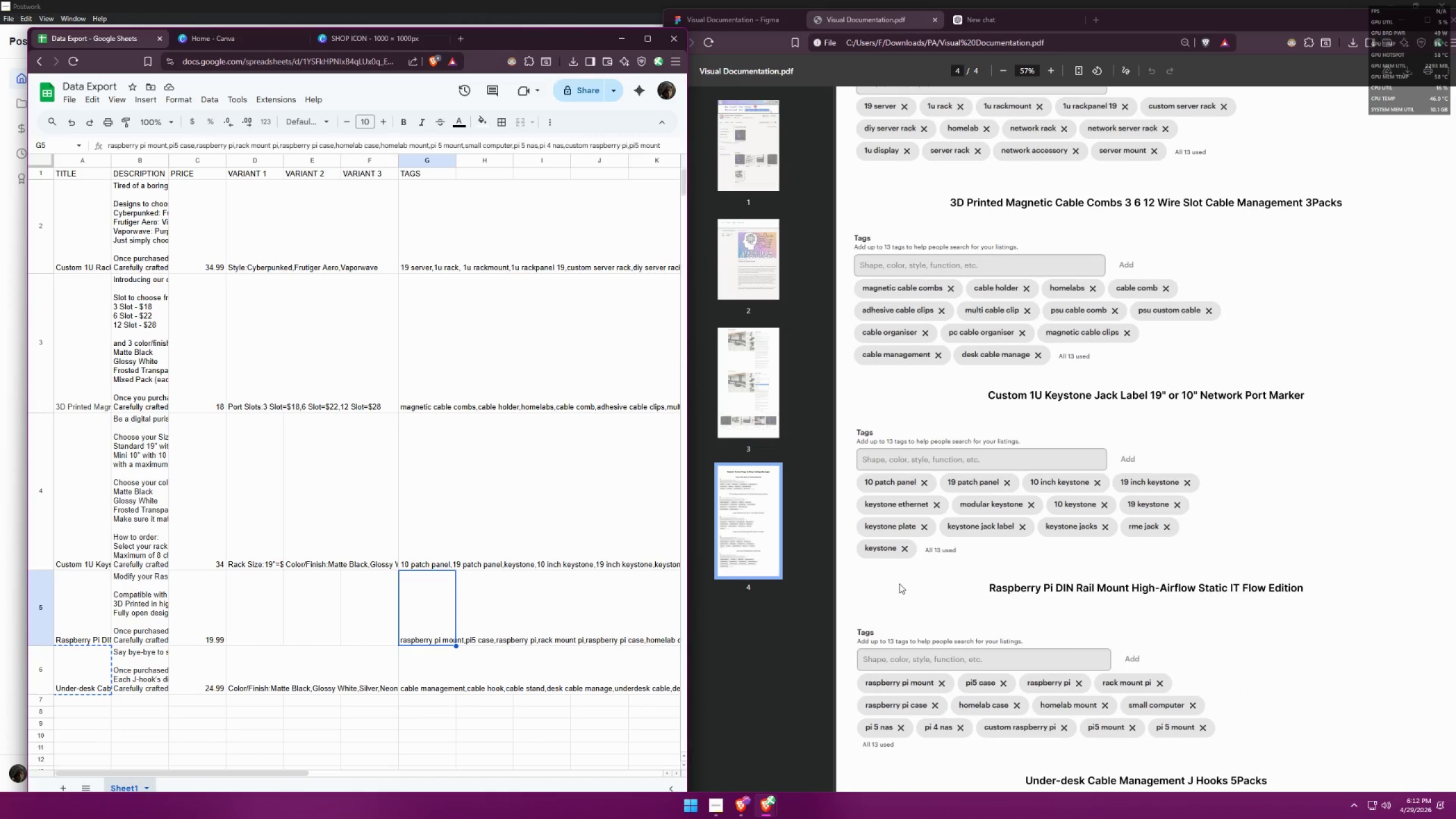 
scroll: coordinate [915, 564], scroll_direction: down, amount: 4.0
 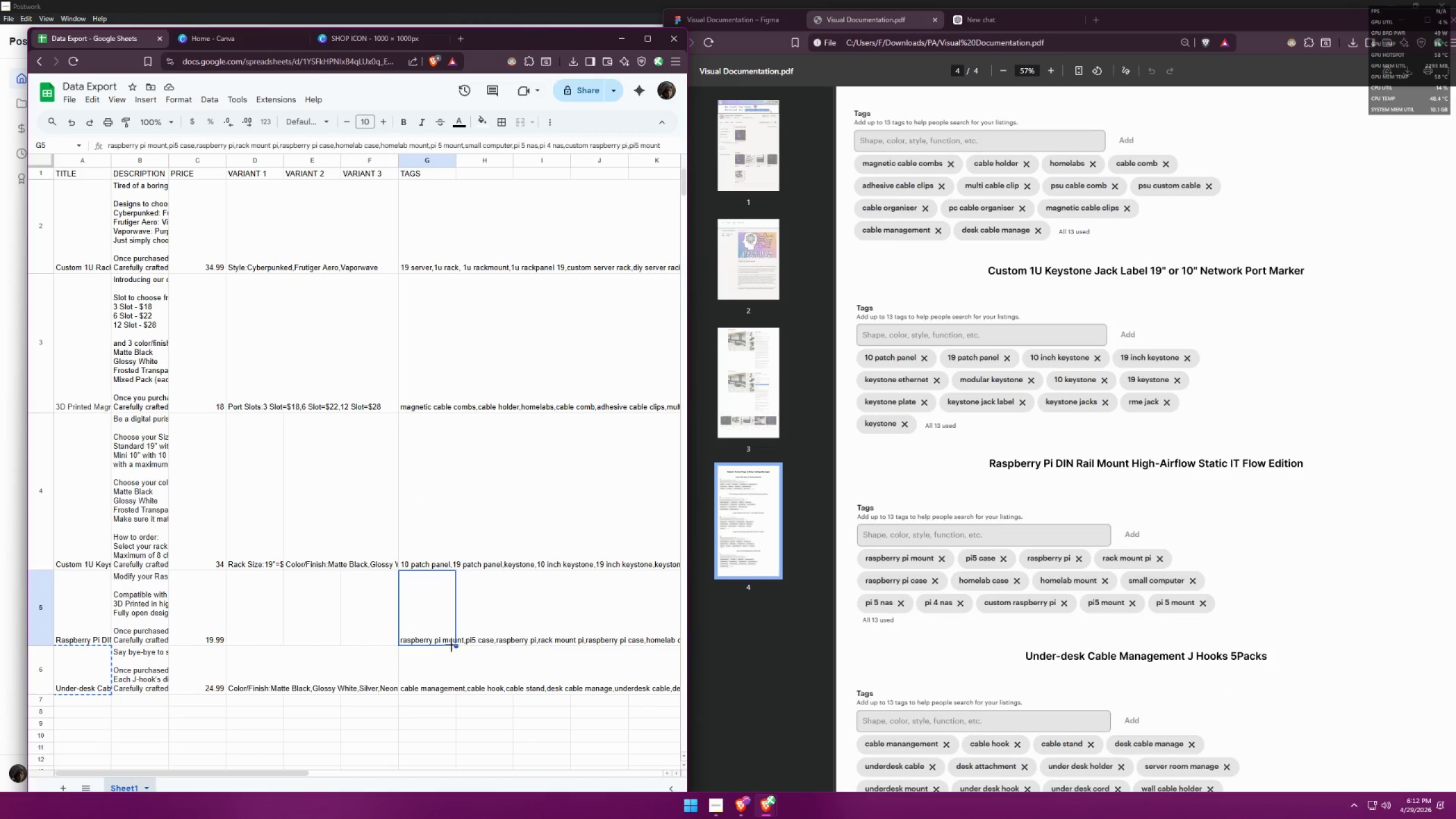 
left_click([411, 661])
 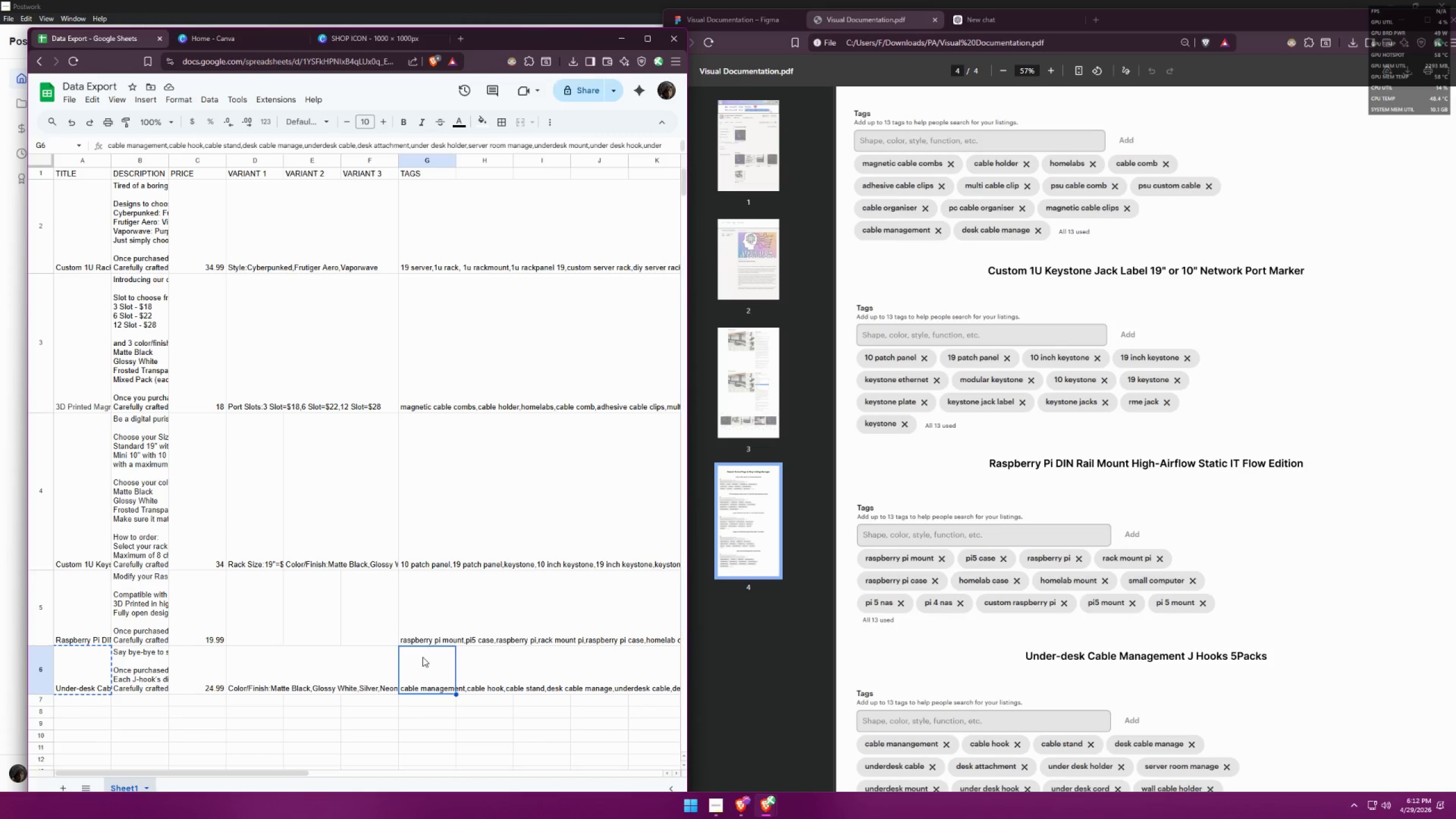 
double_click([423, 658])
 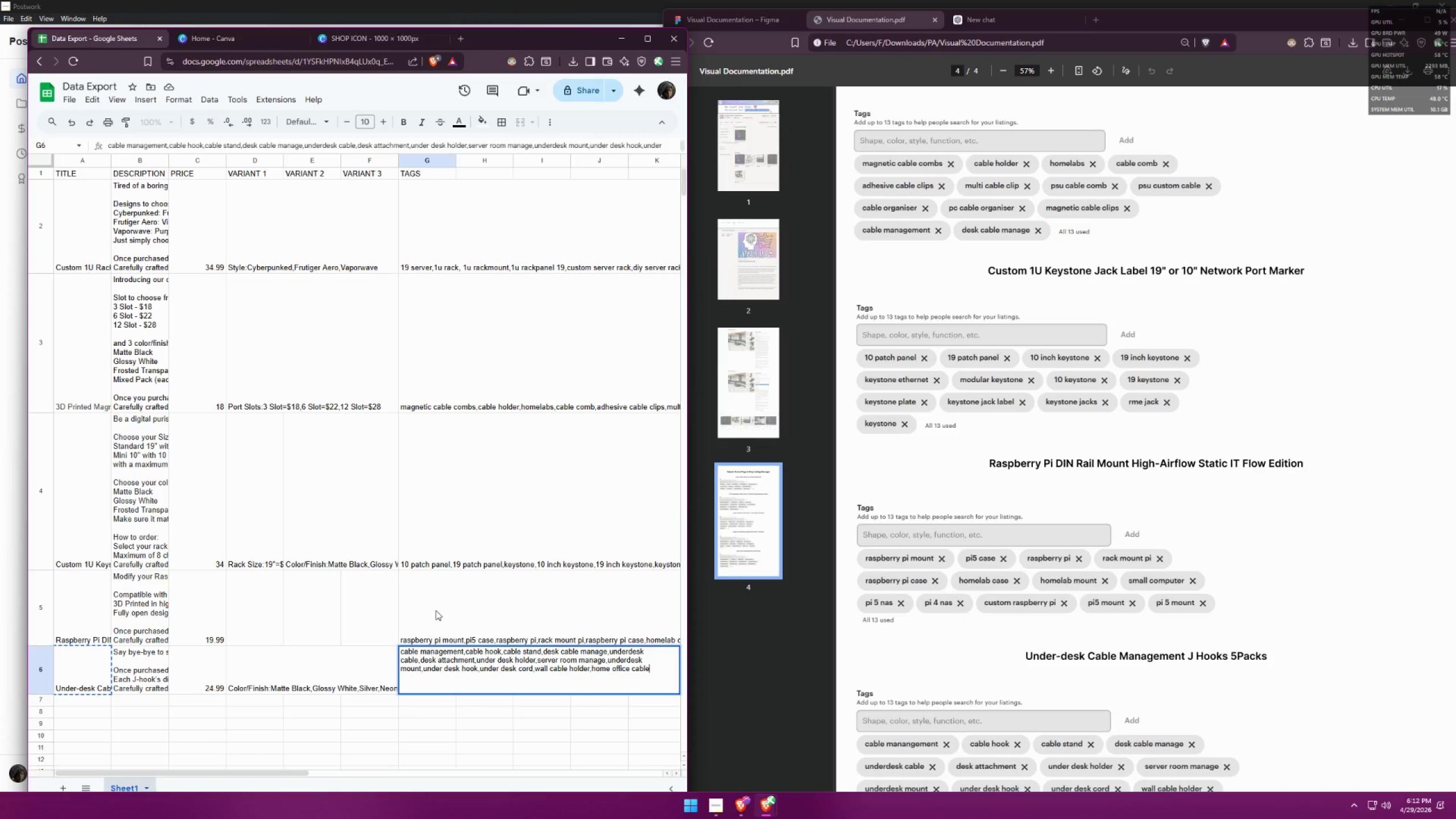 
double_click([435, 606])
 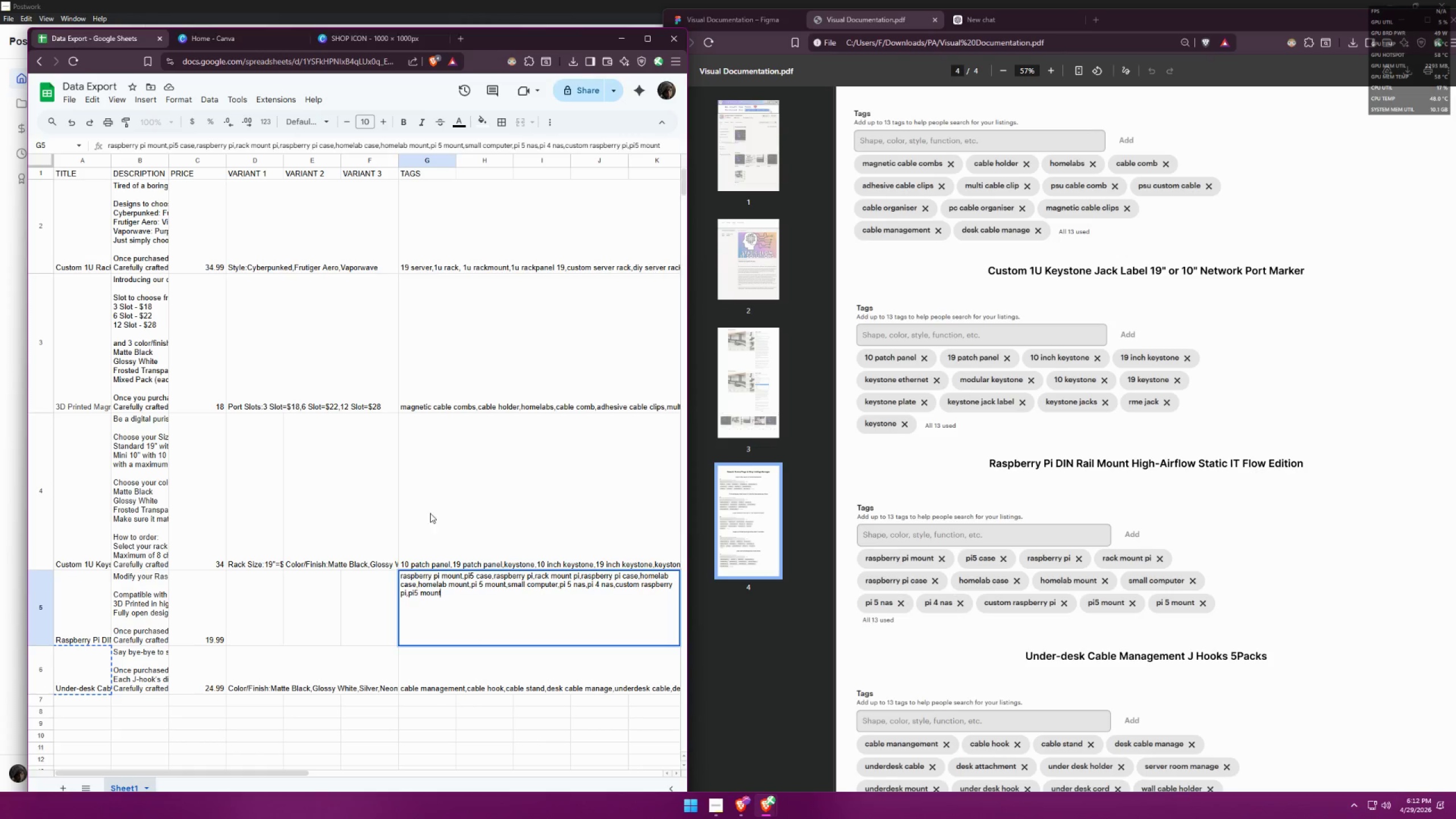 
double_click([430, 512])
 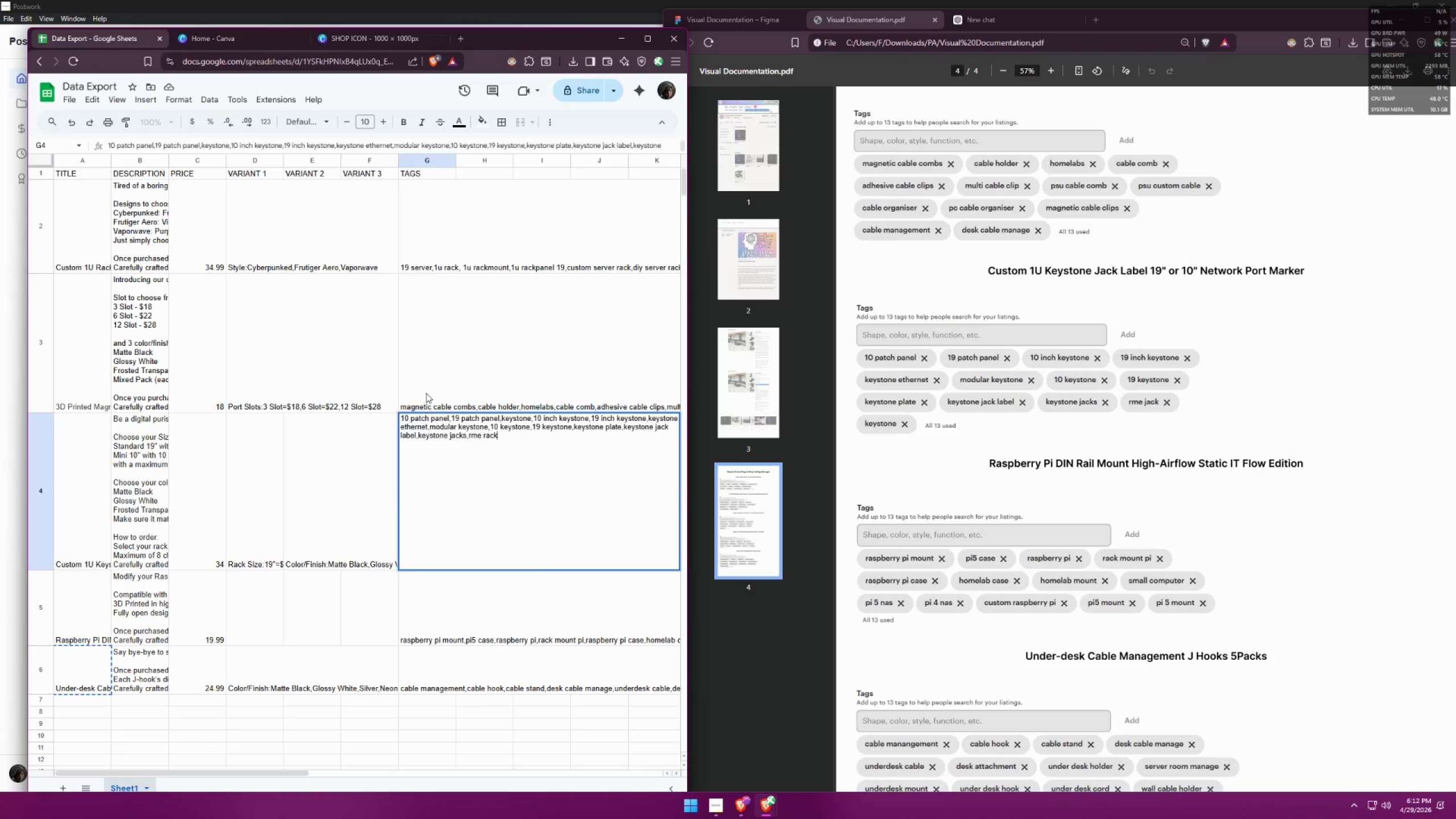 
double_click([425, 379])
 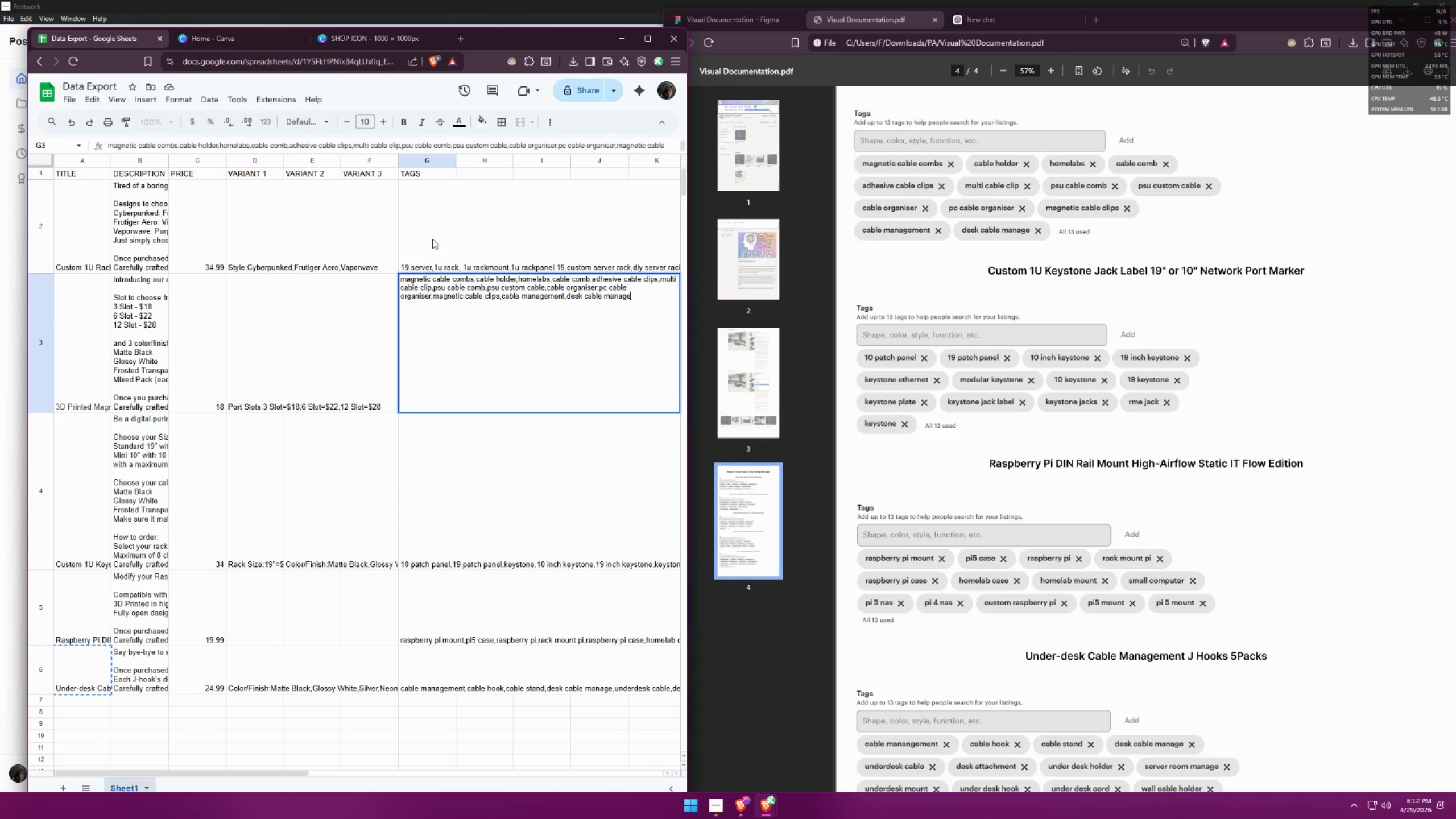 
double_click([428, 233])
 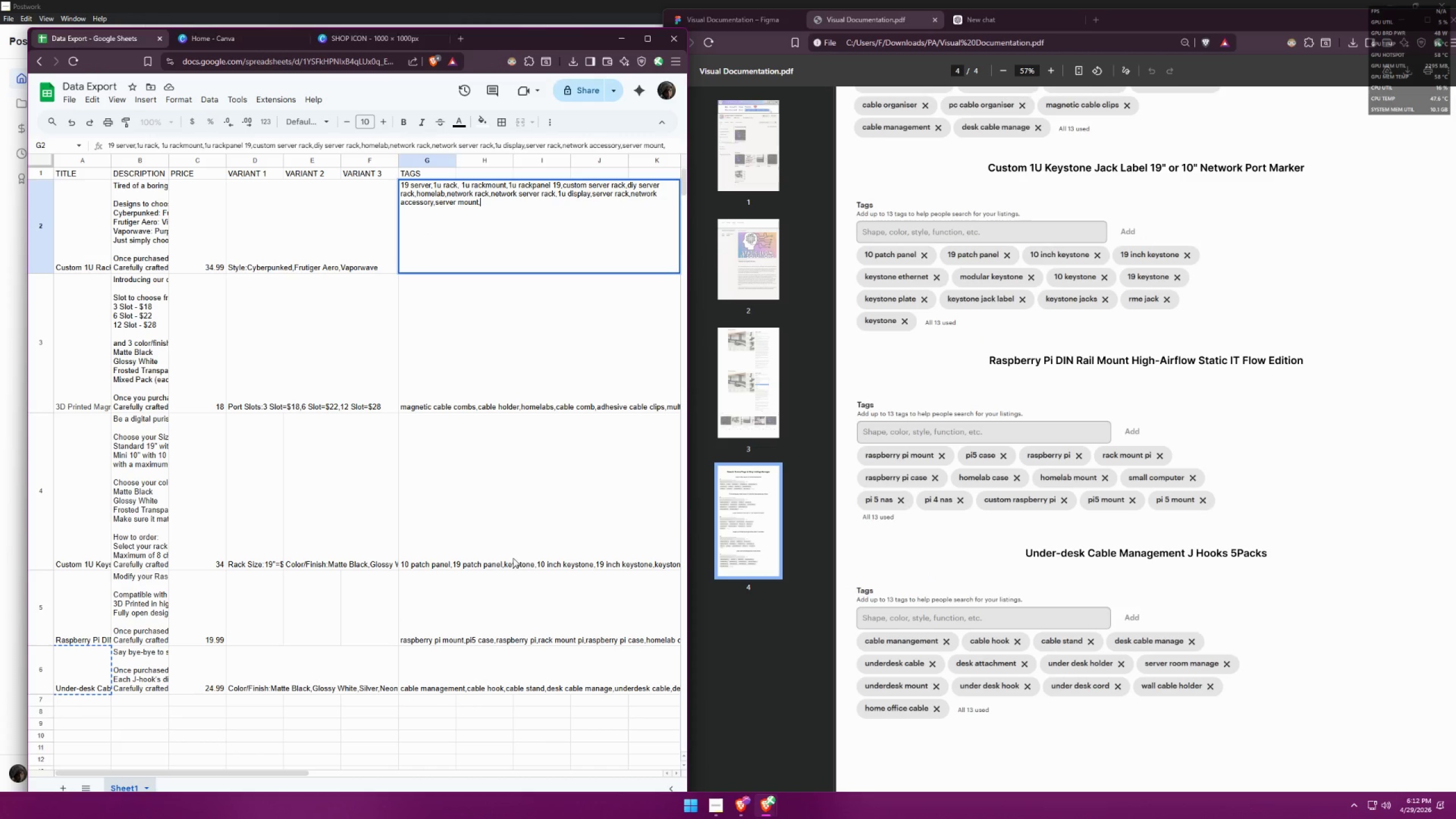 
left_click([429, 704])
 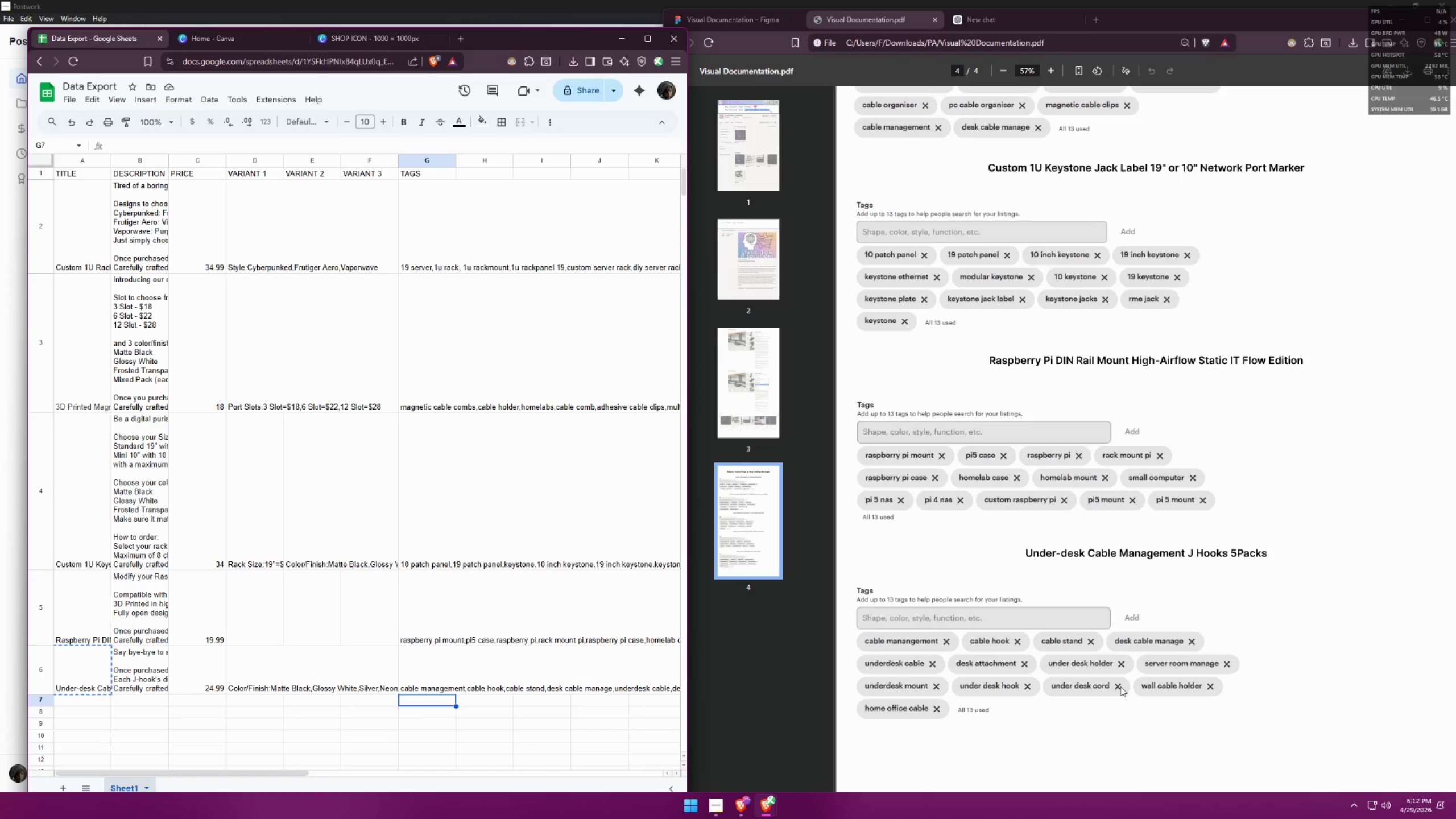 
wait(11.88)
 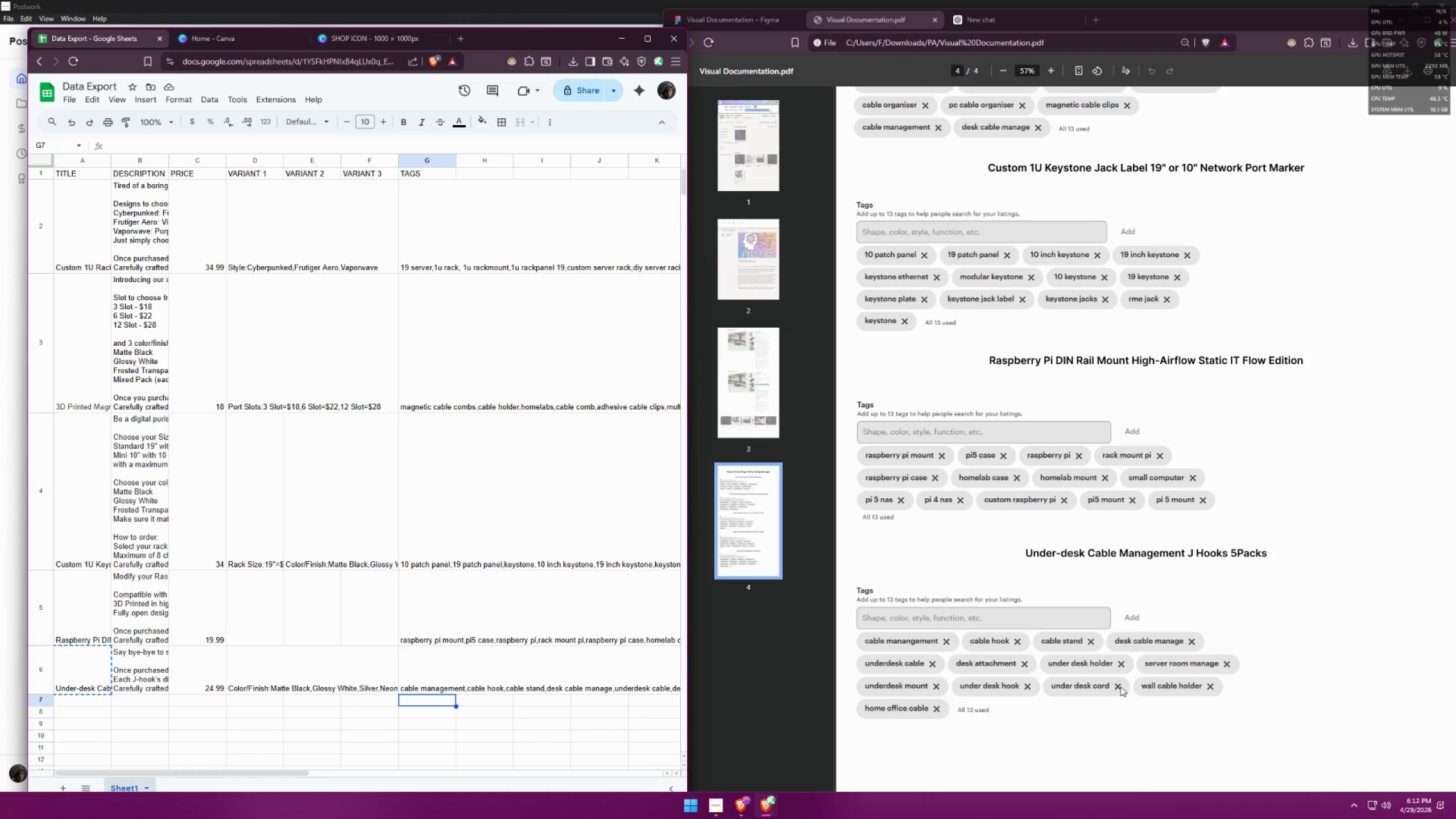 
scroll: coordinate [964, 483], scroll_direction: up, amount: 9.0
 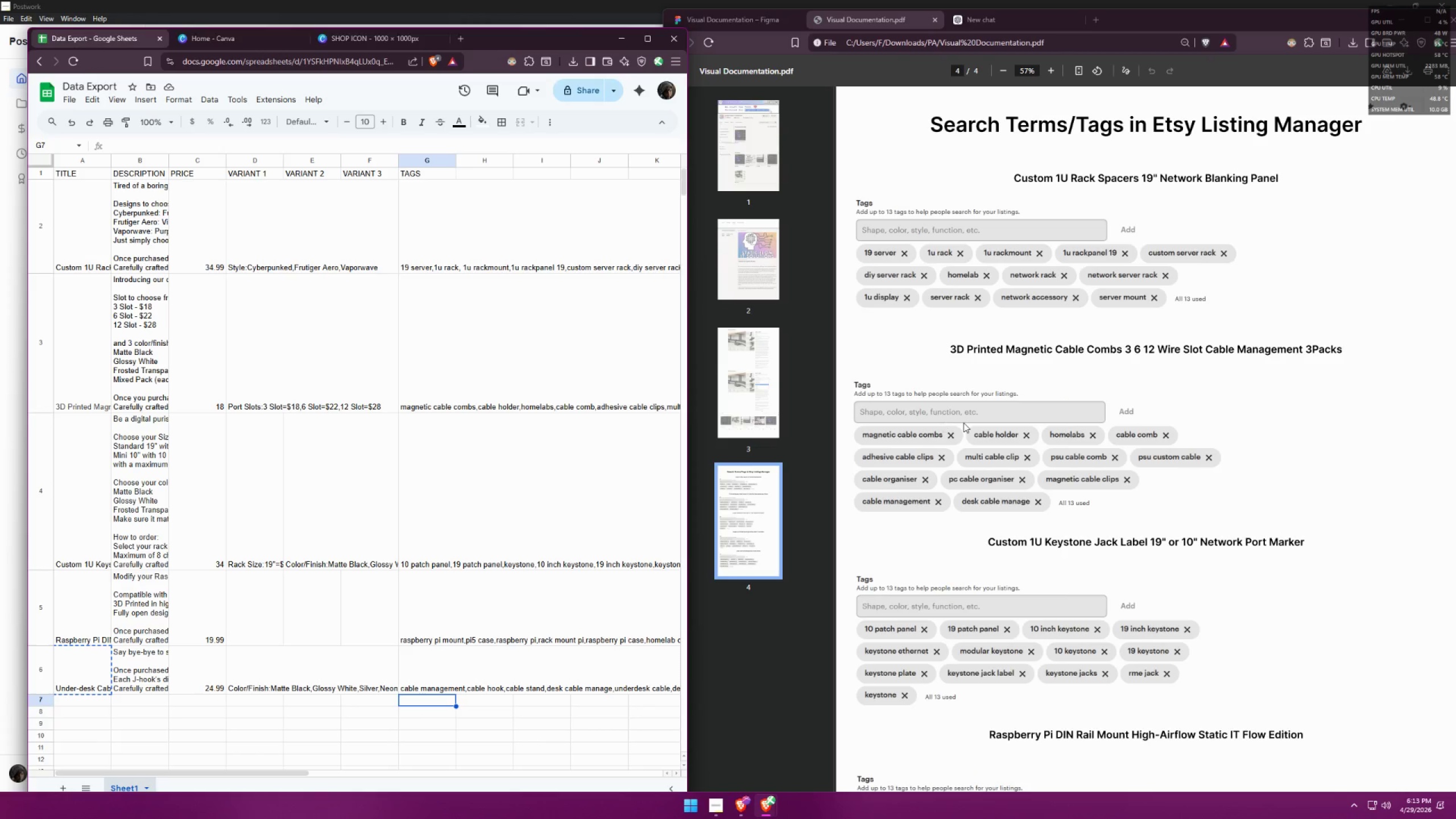 
wait(6.1)
 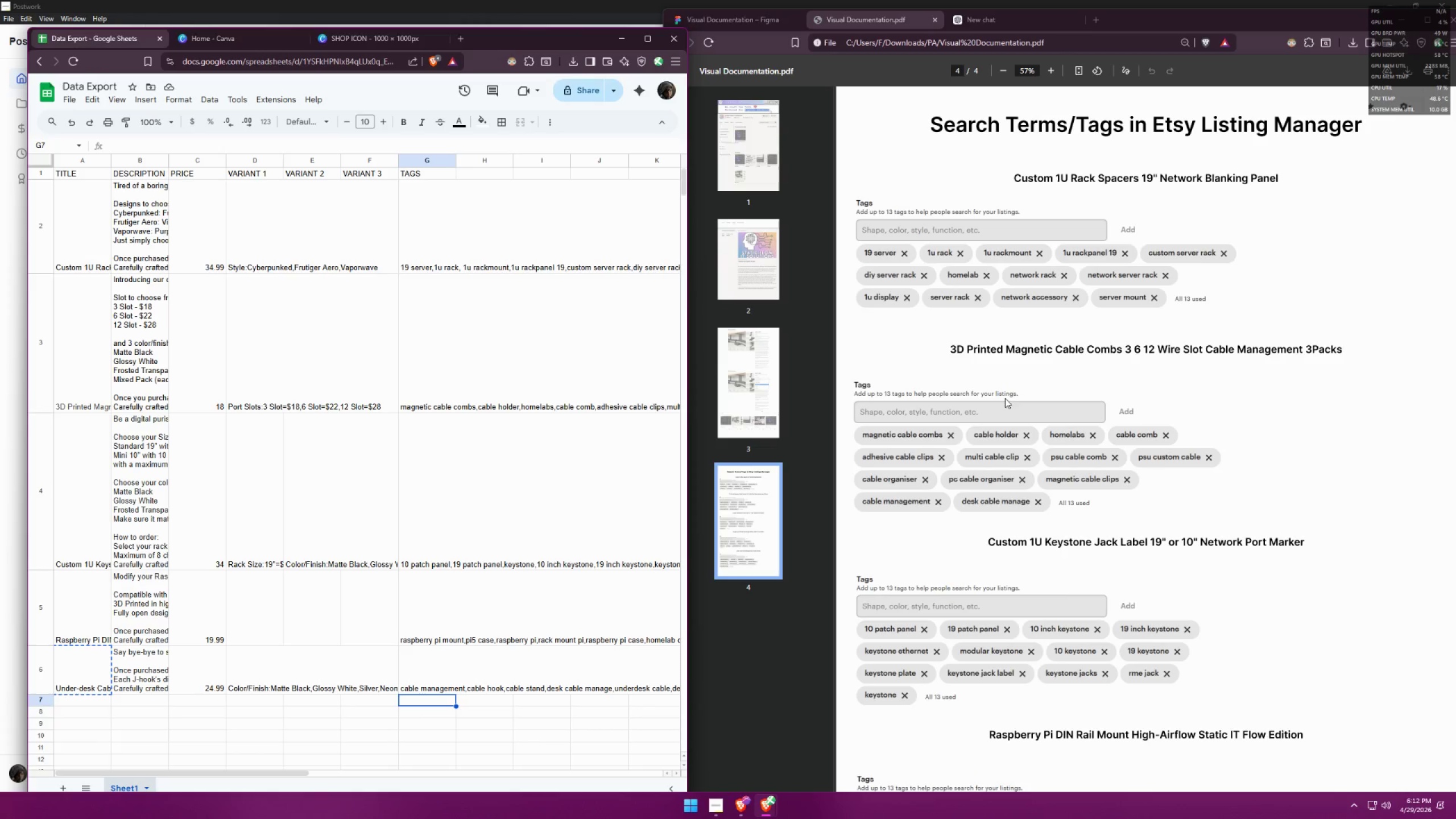 
scroll: coordinate [1087, 510], scroll_direction: up, amount: 57.0
 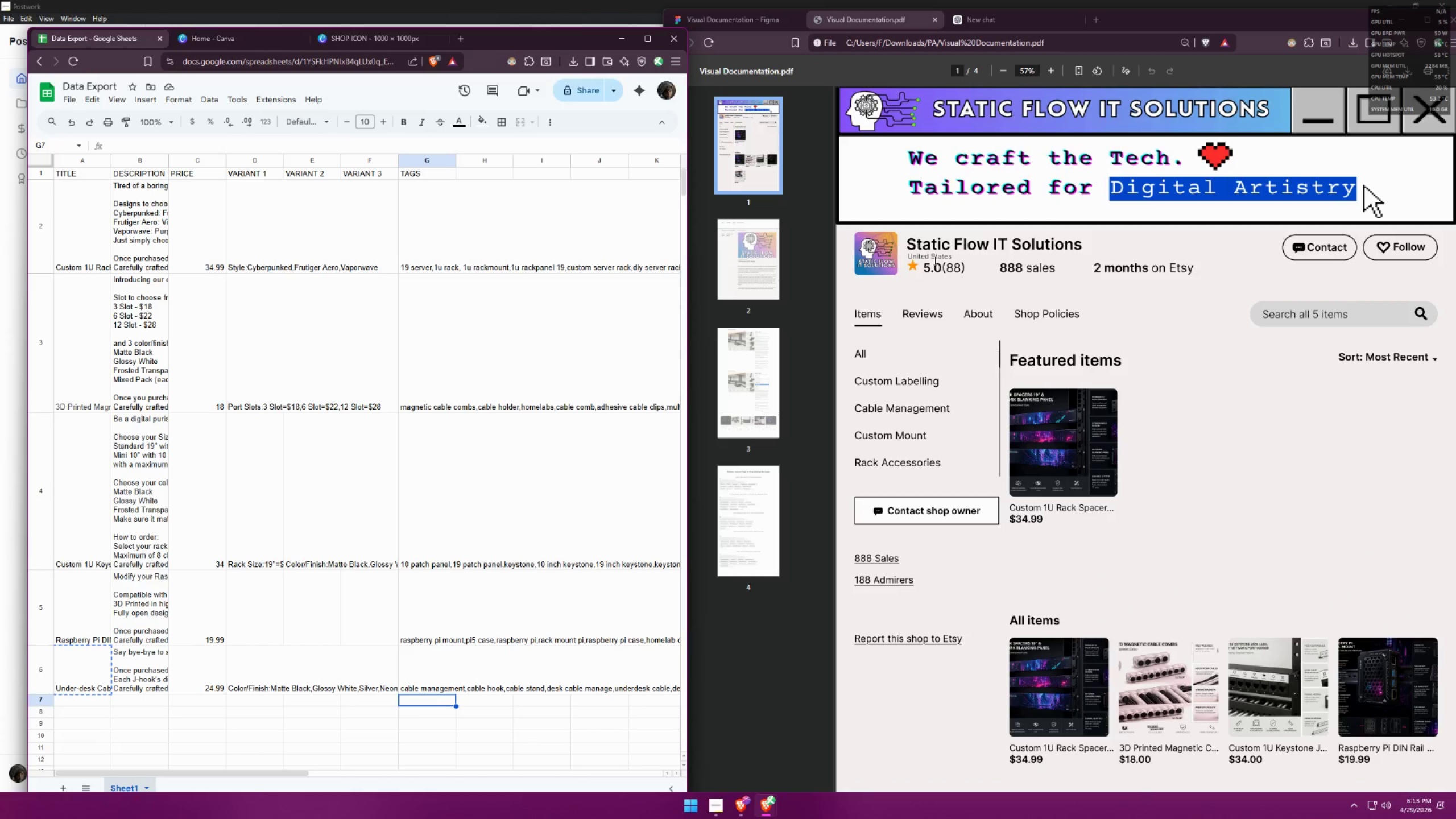 
left_click([751, 24])
 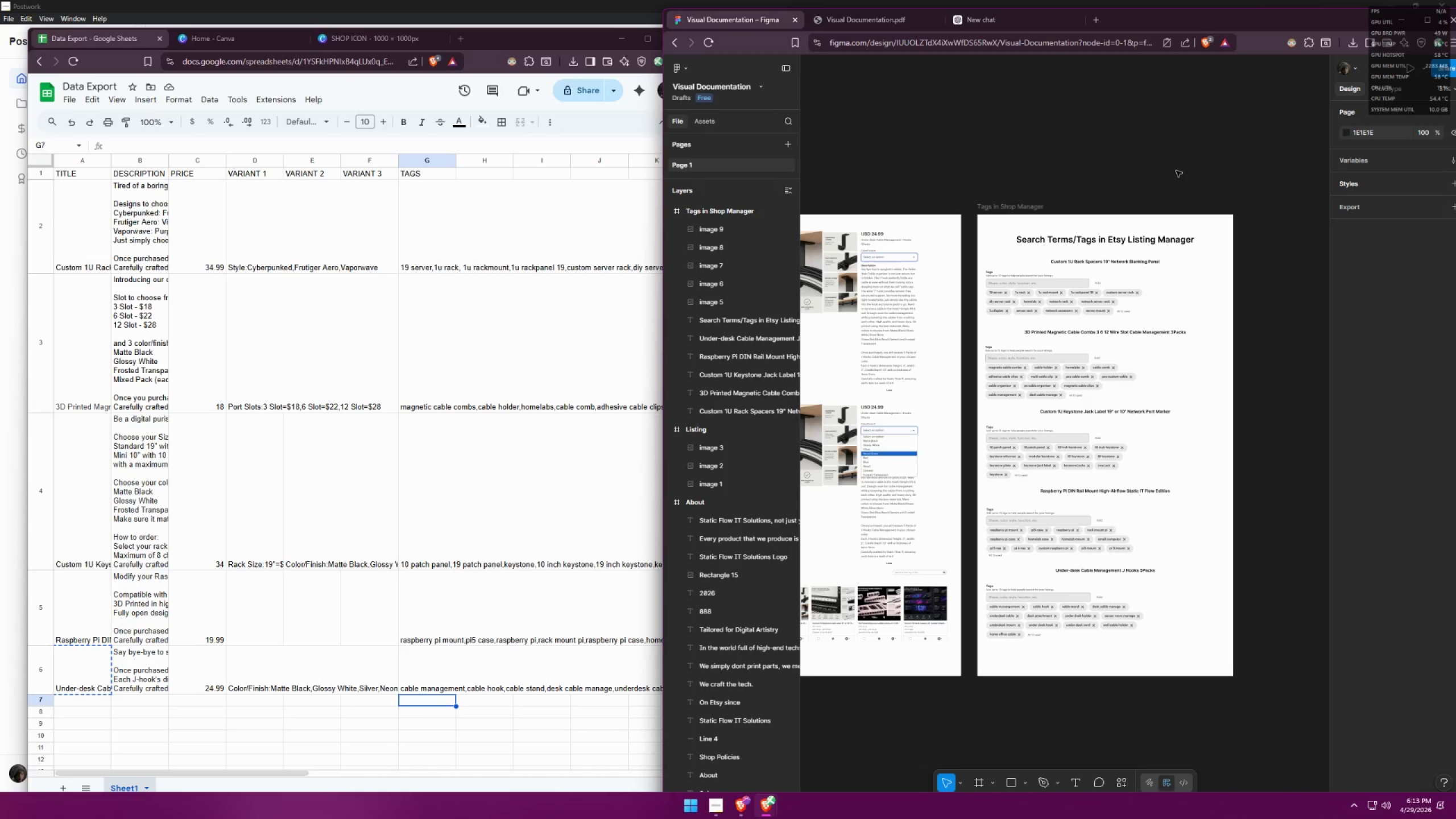 
hold_key(key=ControlLeft, duration=1.52)
hold_key(key=ControlLeft, duration=0.31)
scroll: coordinate [913, 239], scroll_direction: up, amount: 5.0
 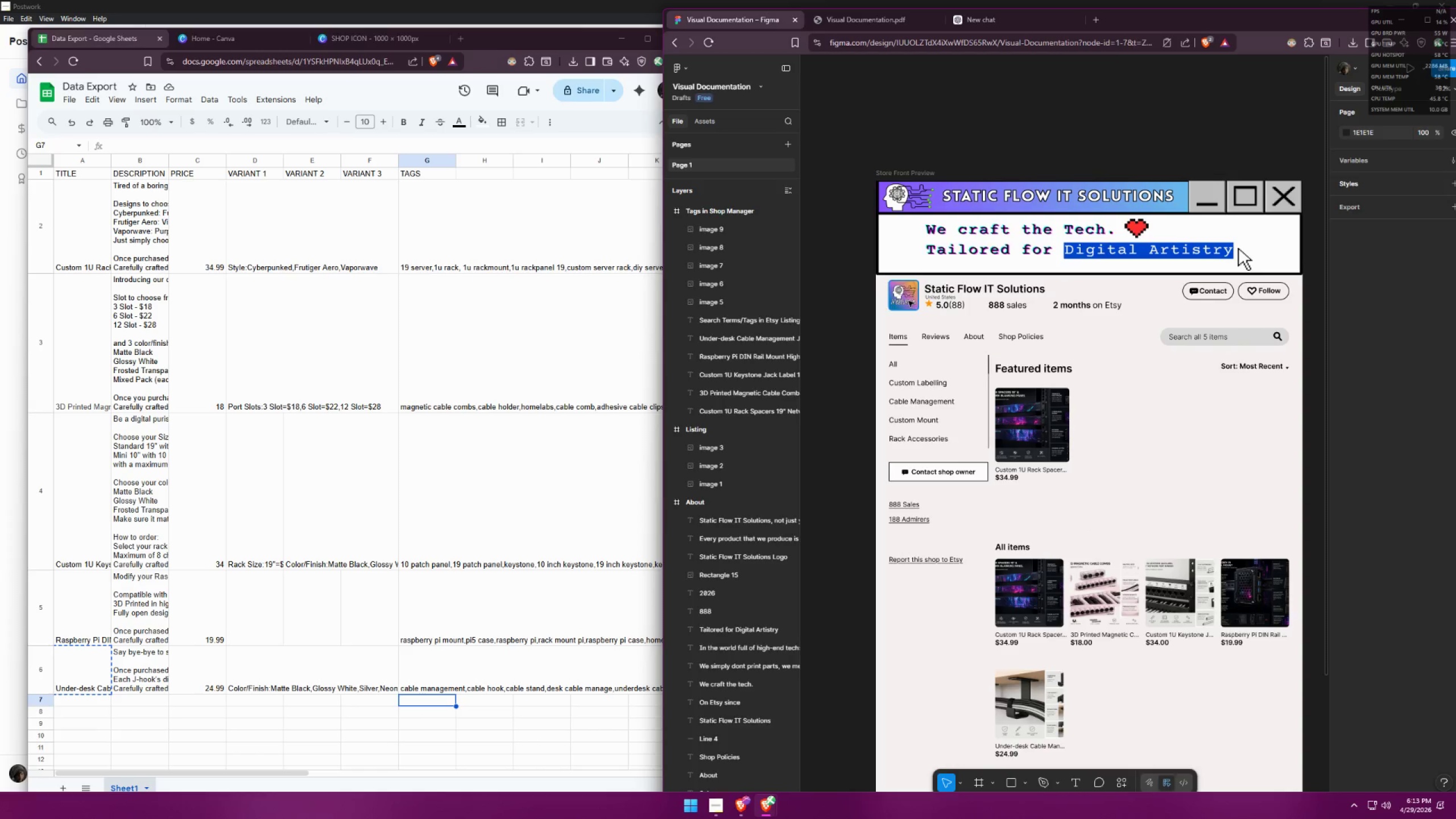 
double_click([908, 301])
 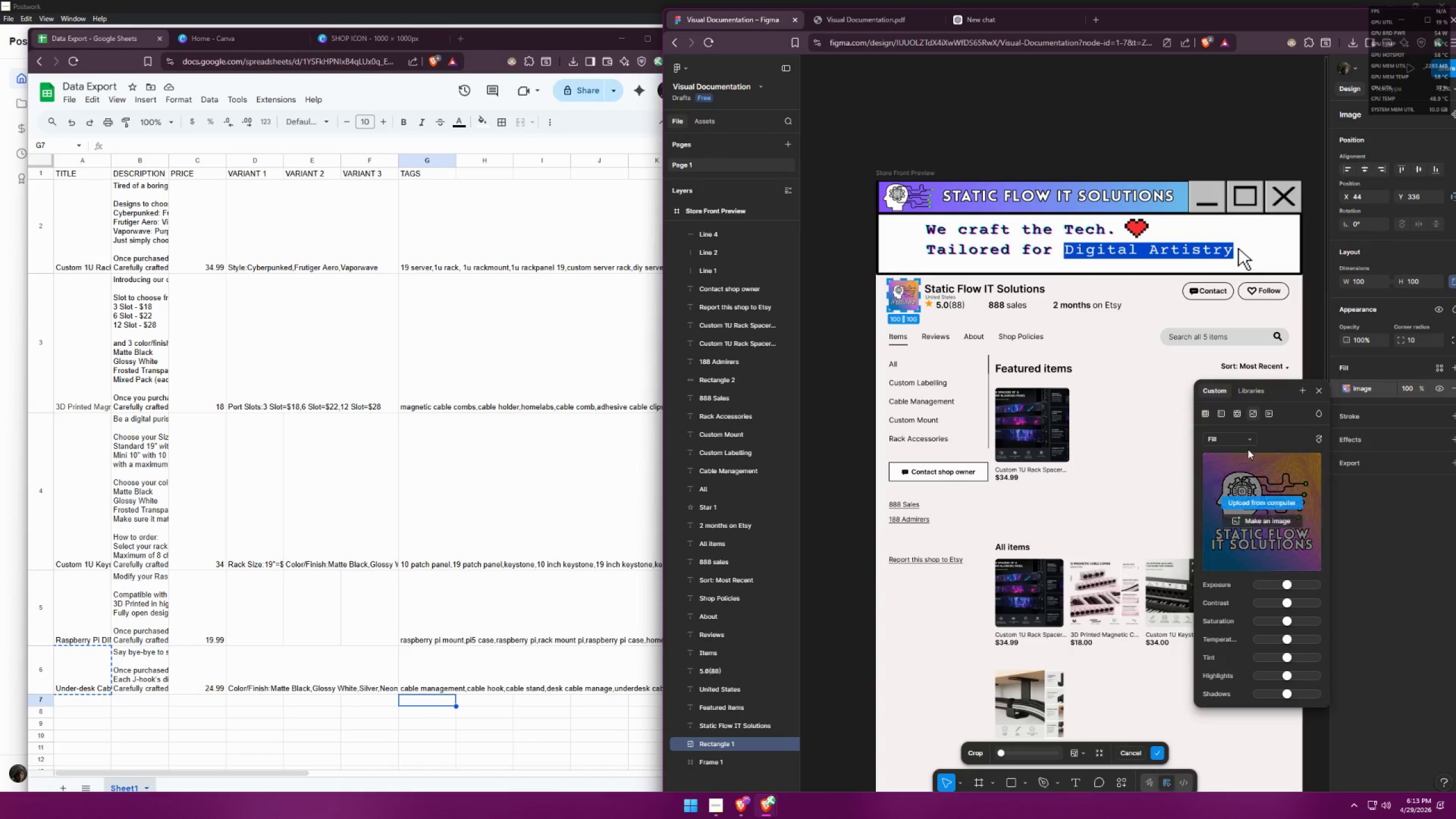 
left_click([1252, 416])
 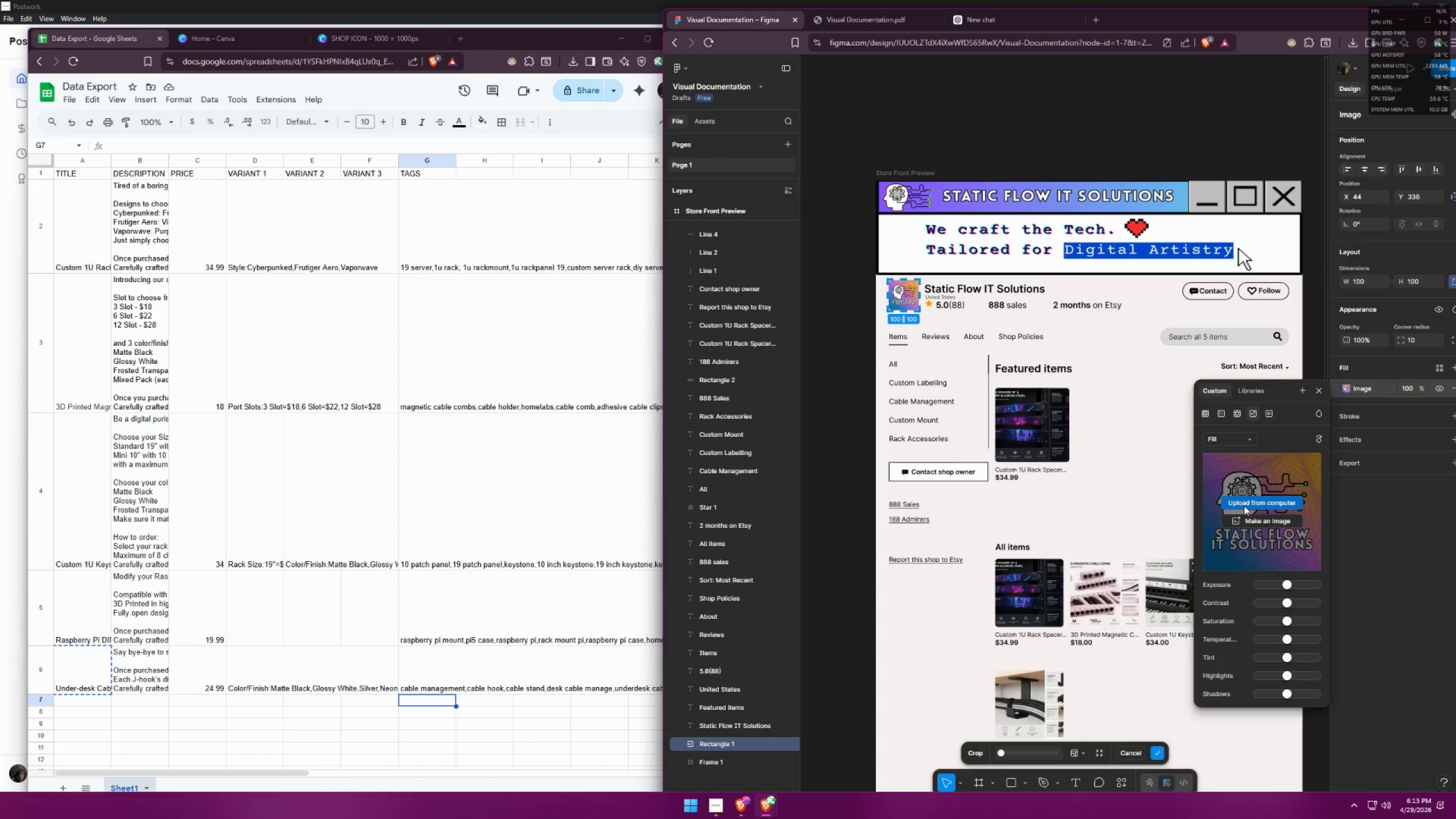 
left_click([1248, 502])
 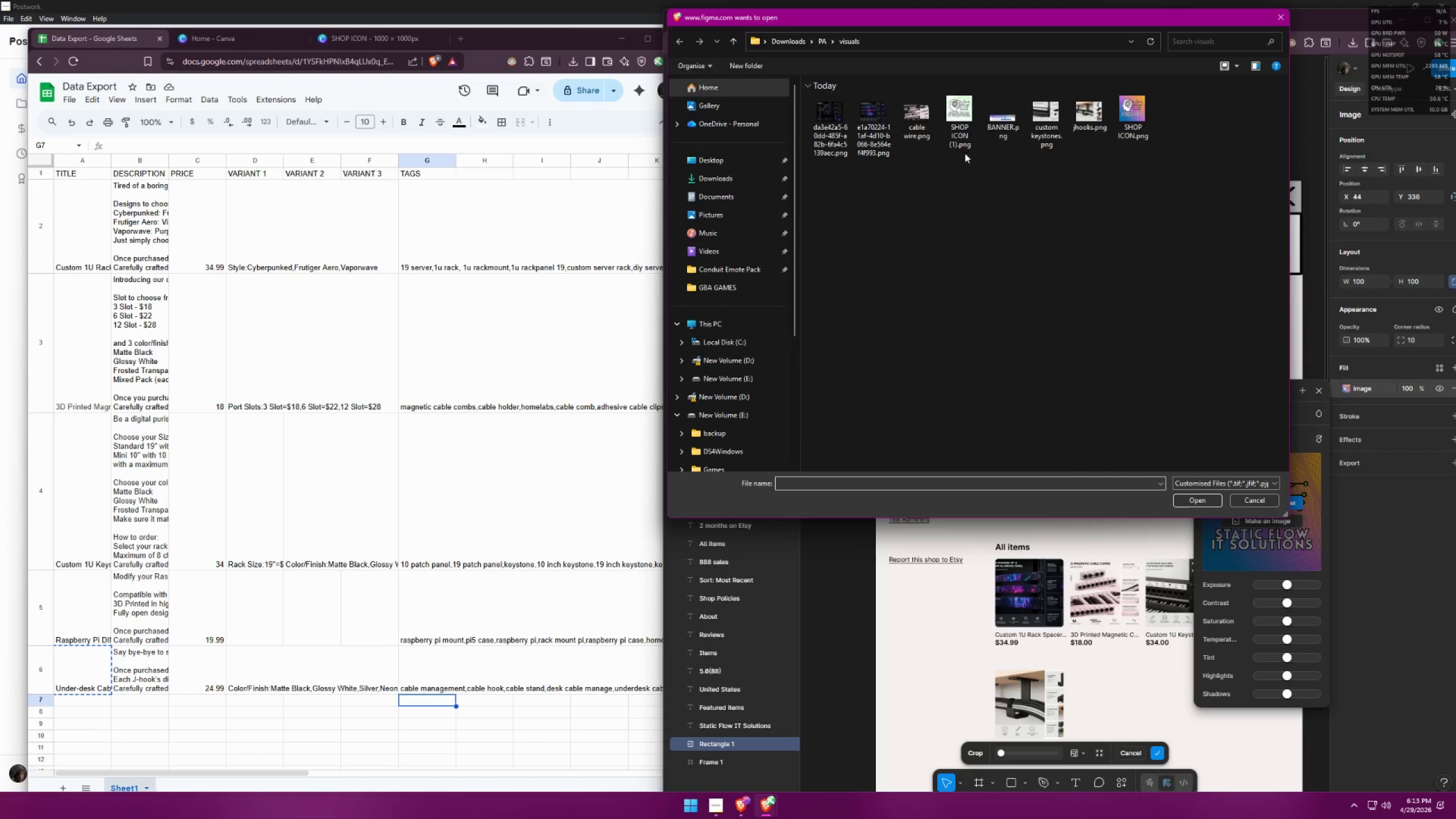 
double_click([958, 115])
 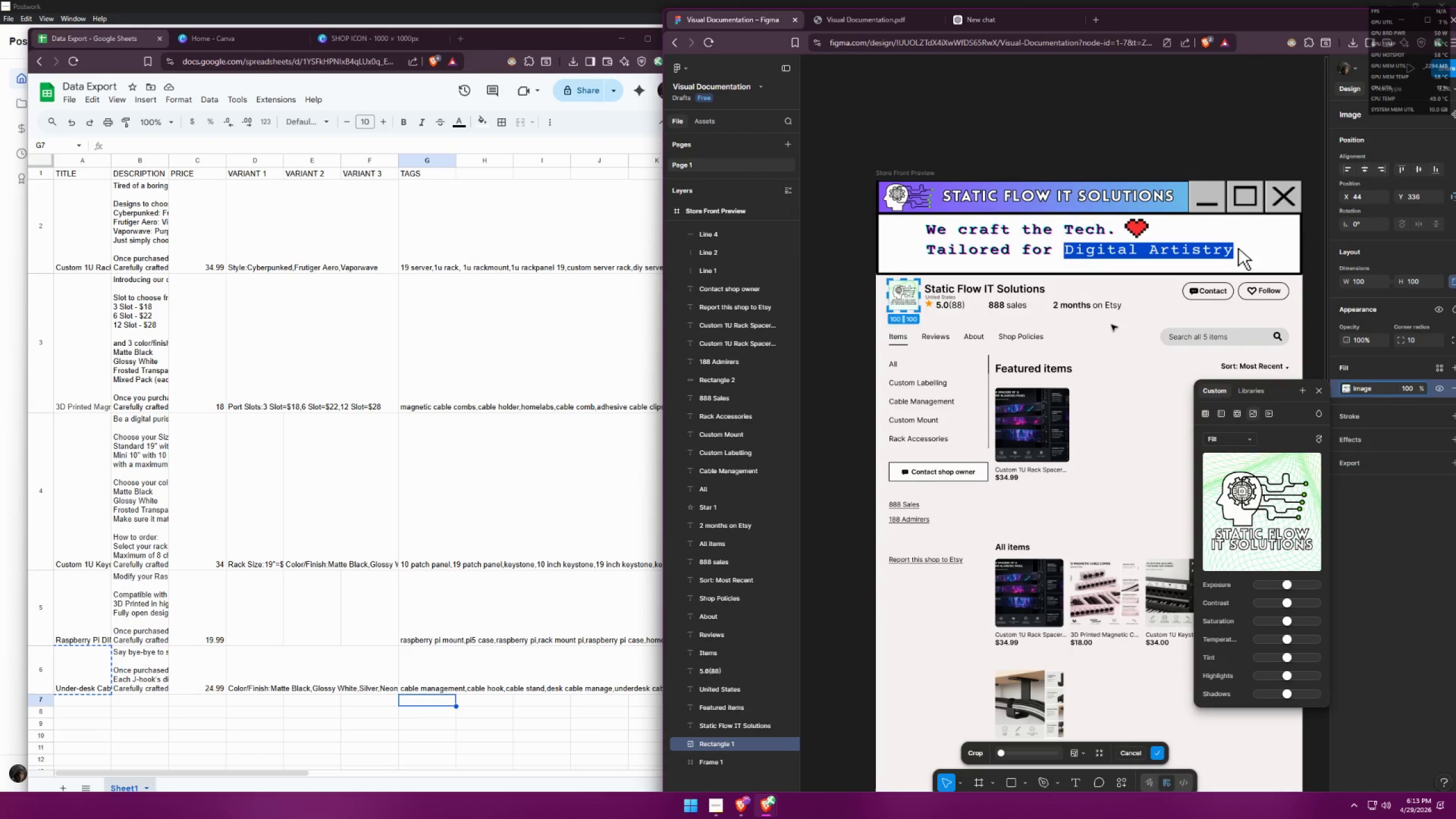 
double_click([1110, 328])
 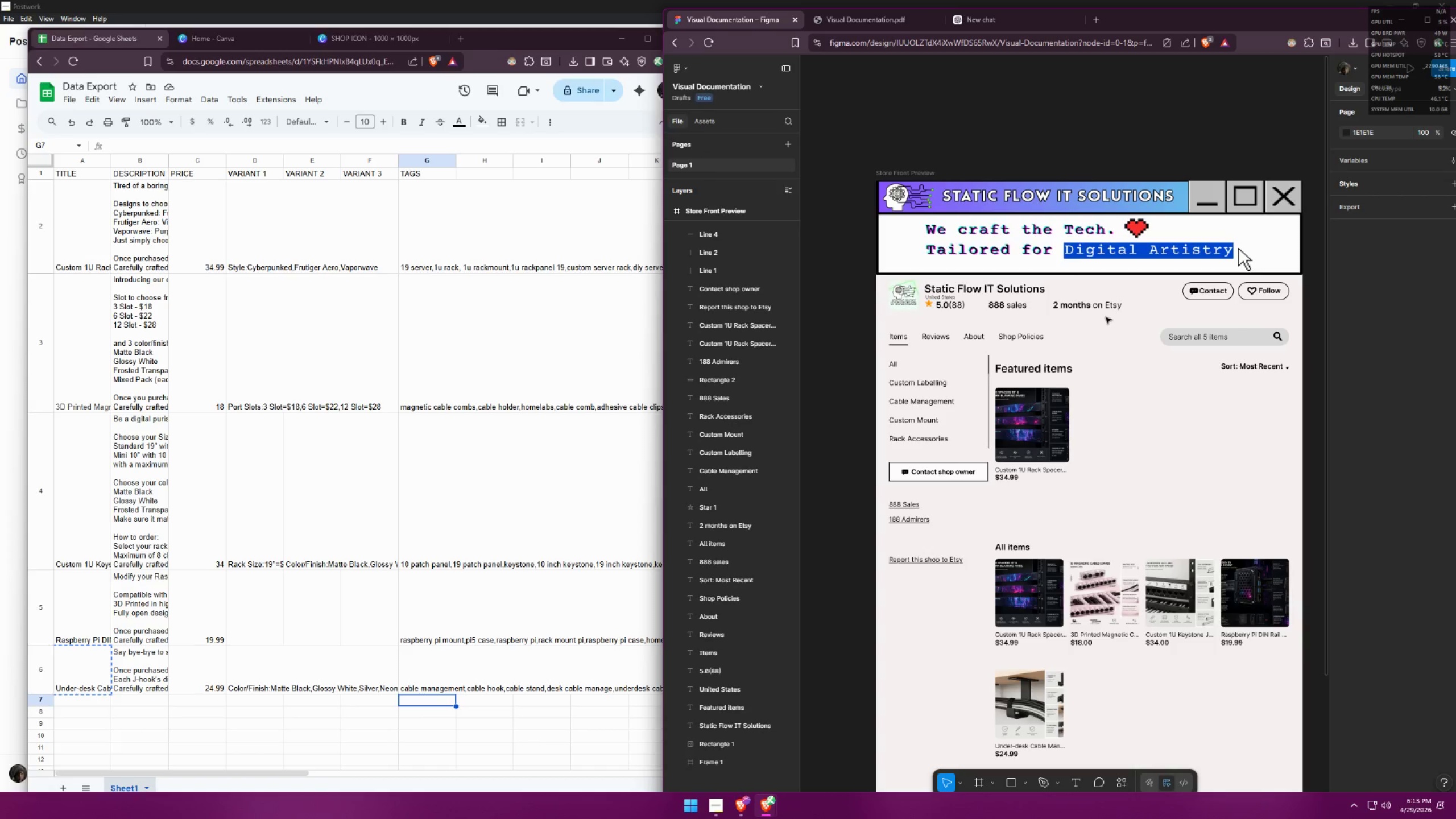 
wait(7.3)
 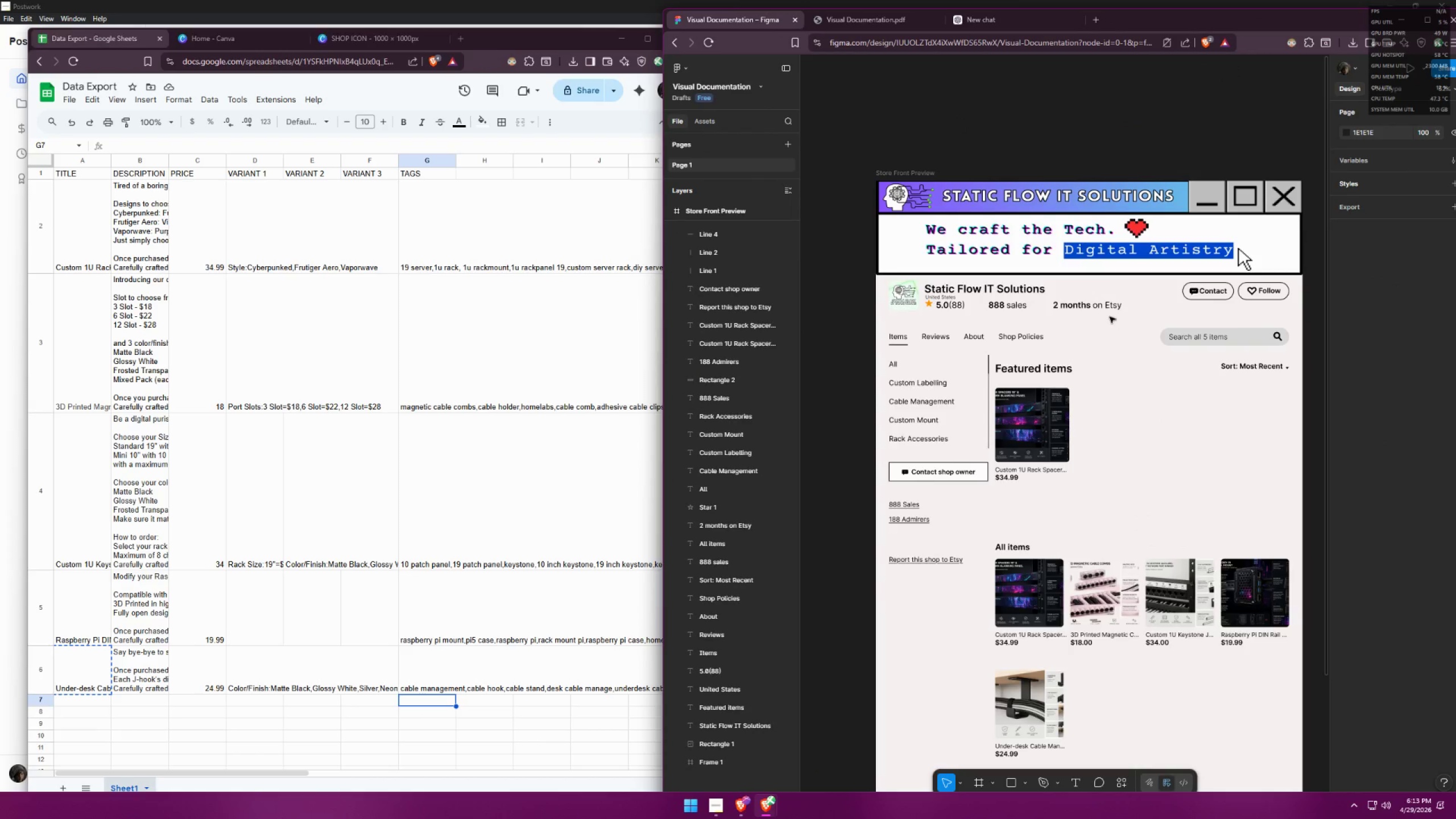 
hold_key(key=ControlLeft, duration=1.5)
scroll: coordinate [1131, 356], scroll_direction: down, amount: 5.0
 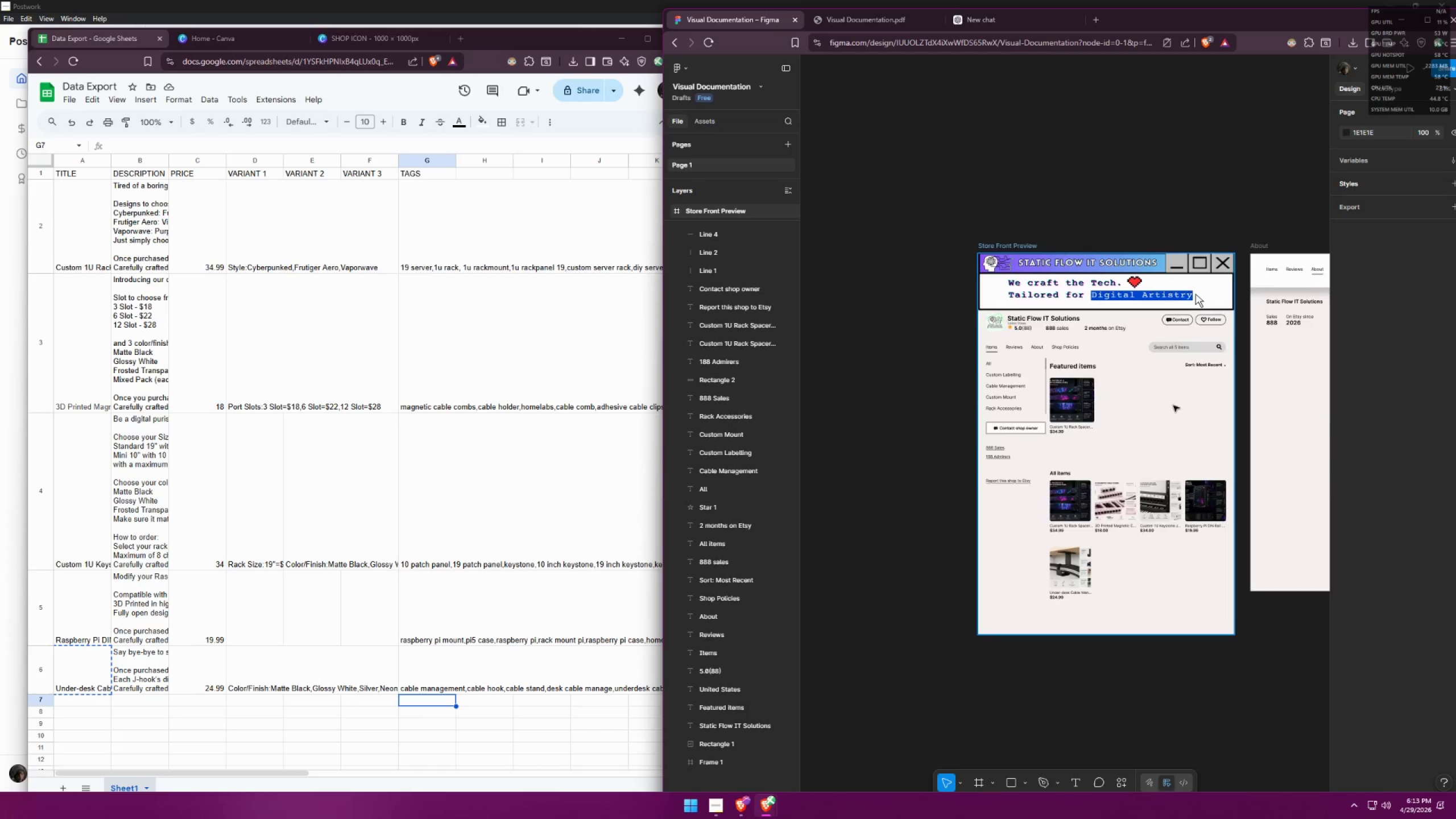 
hold_key(key=ControlLeft, duration=1.52)
scroll: coordinate [1089, 429], scroll_direction: down, amount: 8.0
 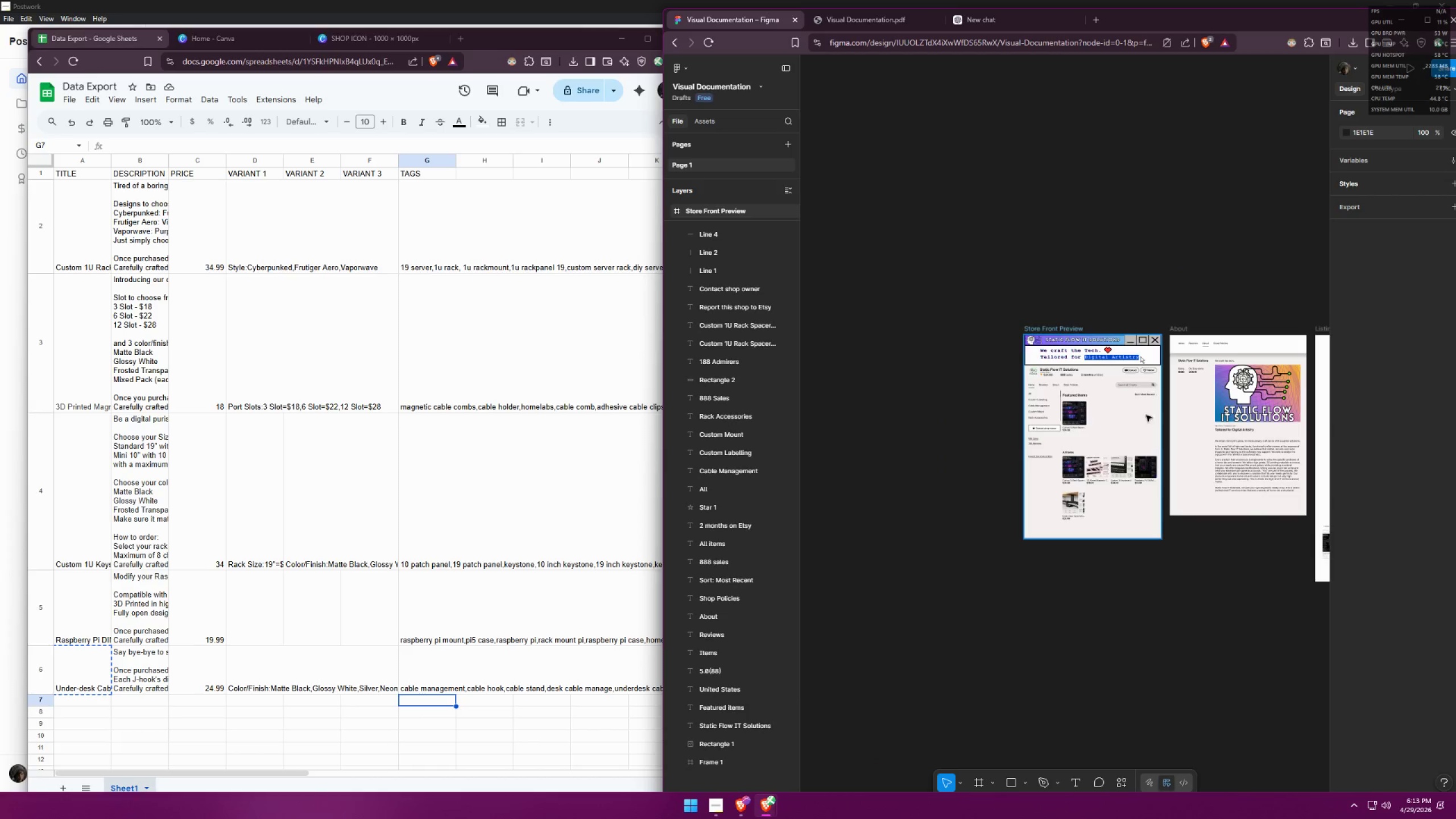 
hold_key(key=ControlLeft, duration=1.19)
scroll: coordinate [1107, 387], scroll_direction: up, amount: 13.0
 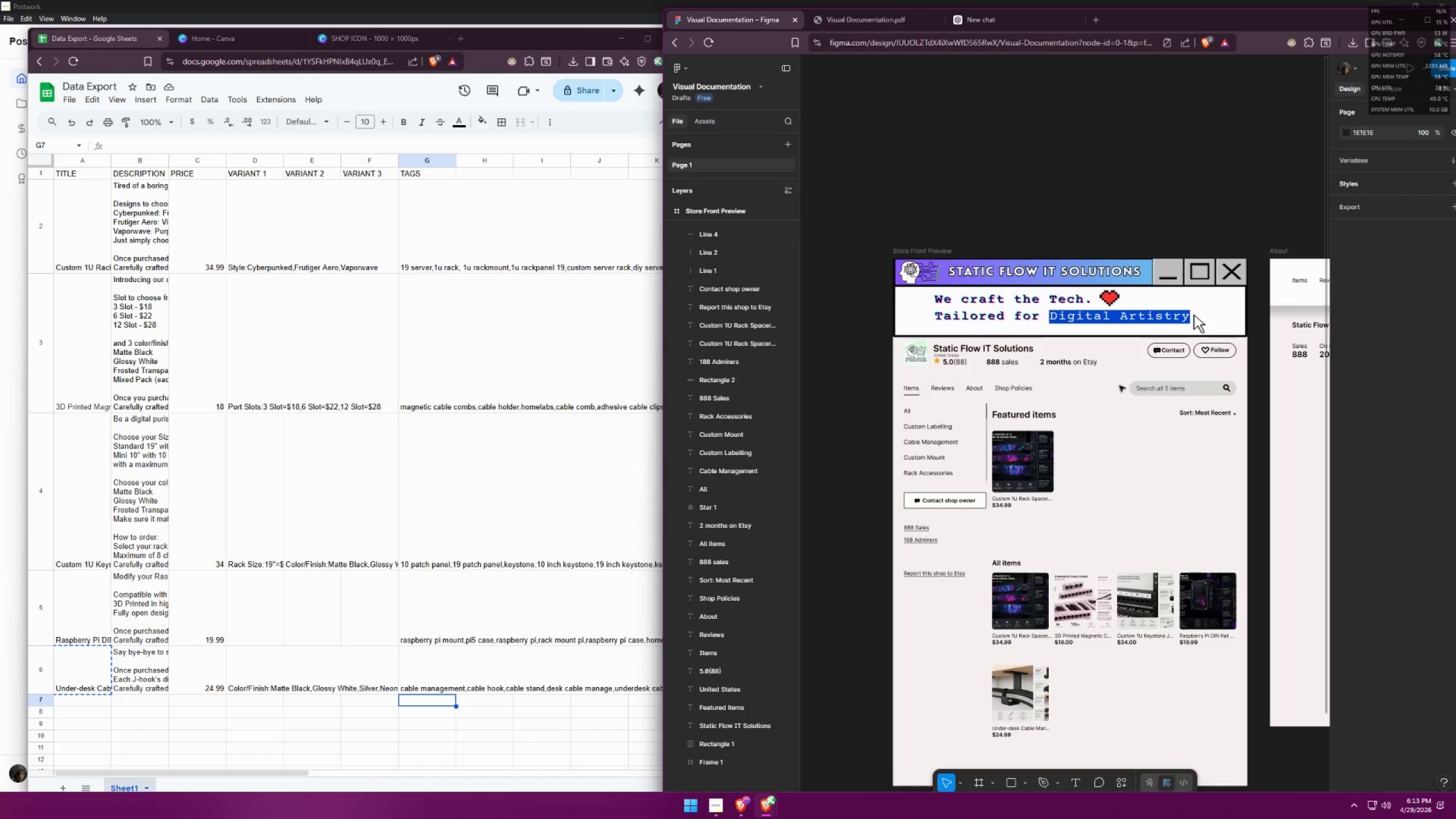 
hold_key(key=ControlLeft, duration=1.5)
 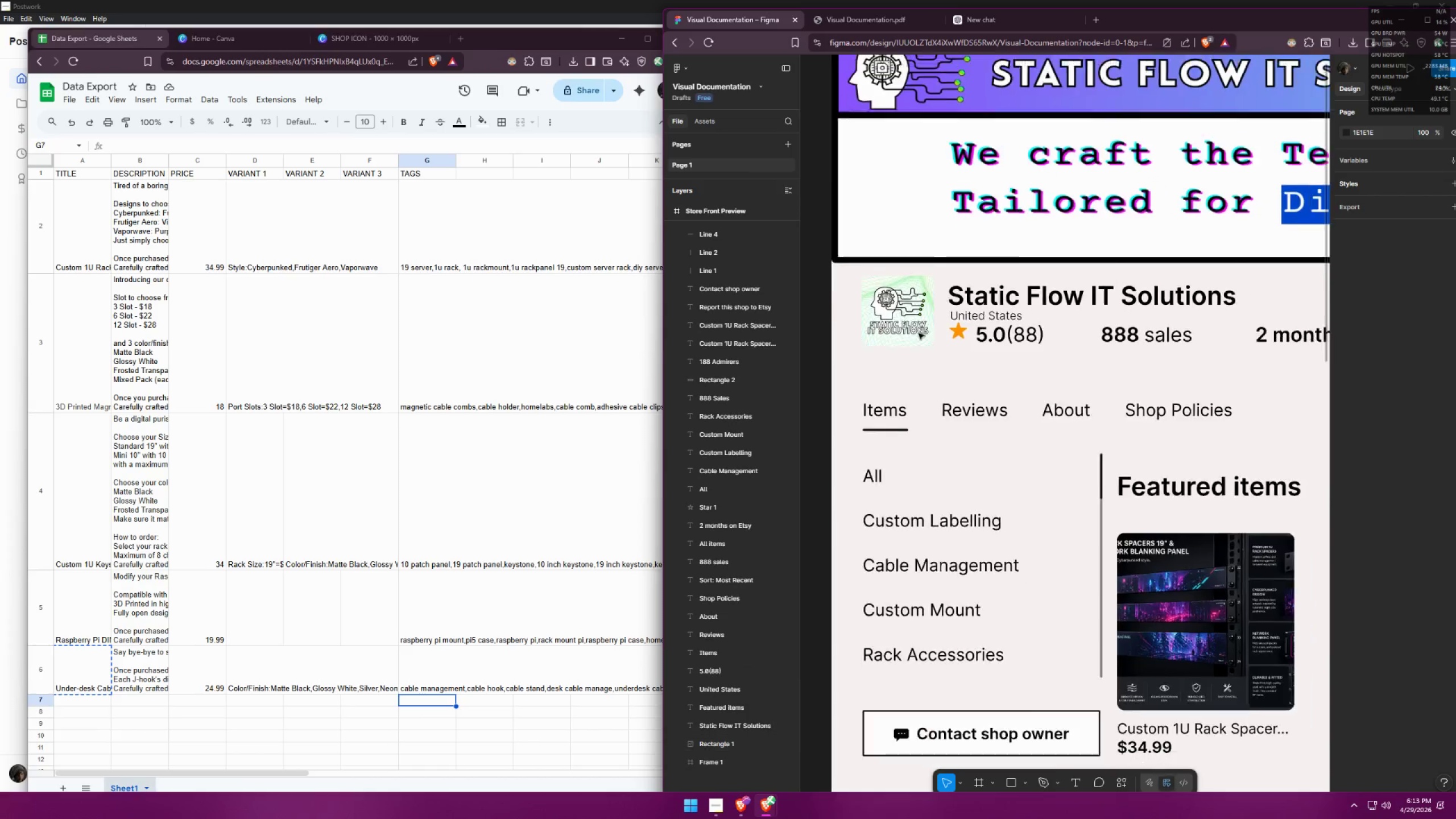 
hold_key(key=ControlLeft, duration=1.27)
 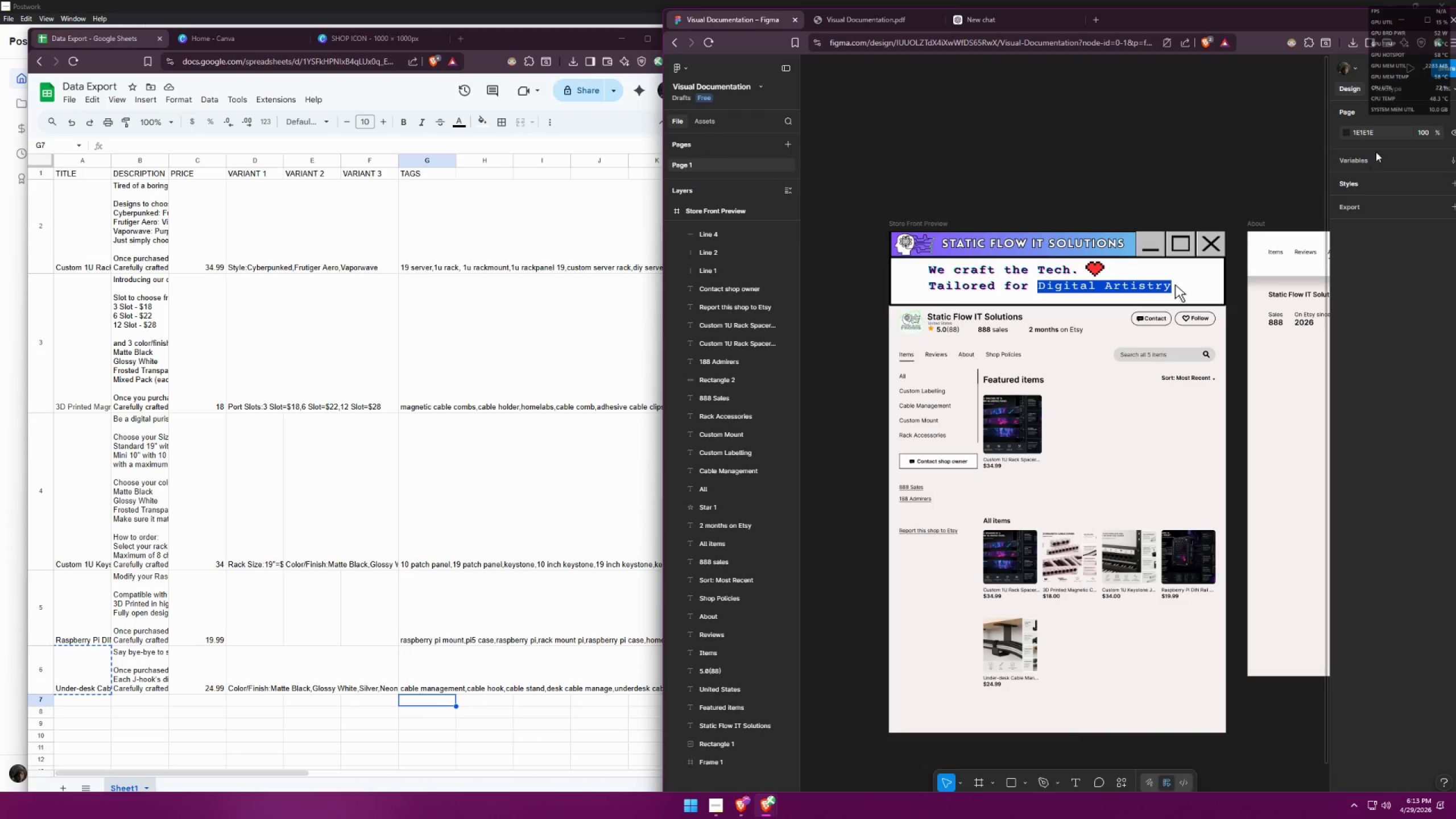 
scroll: coordinate [926, 375], scroll_direction: up, amount: 12.0
 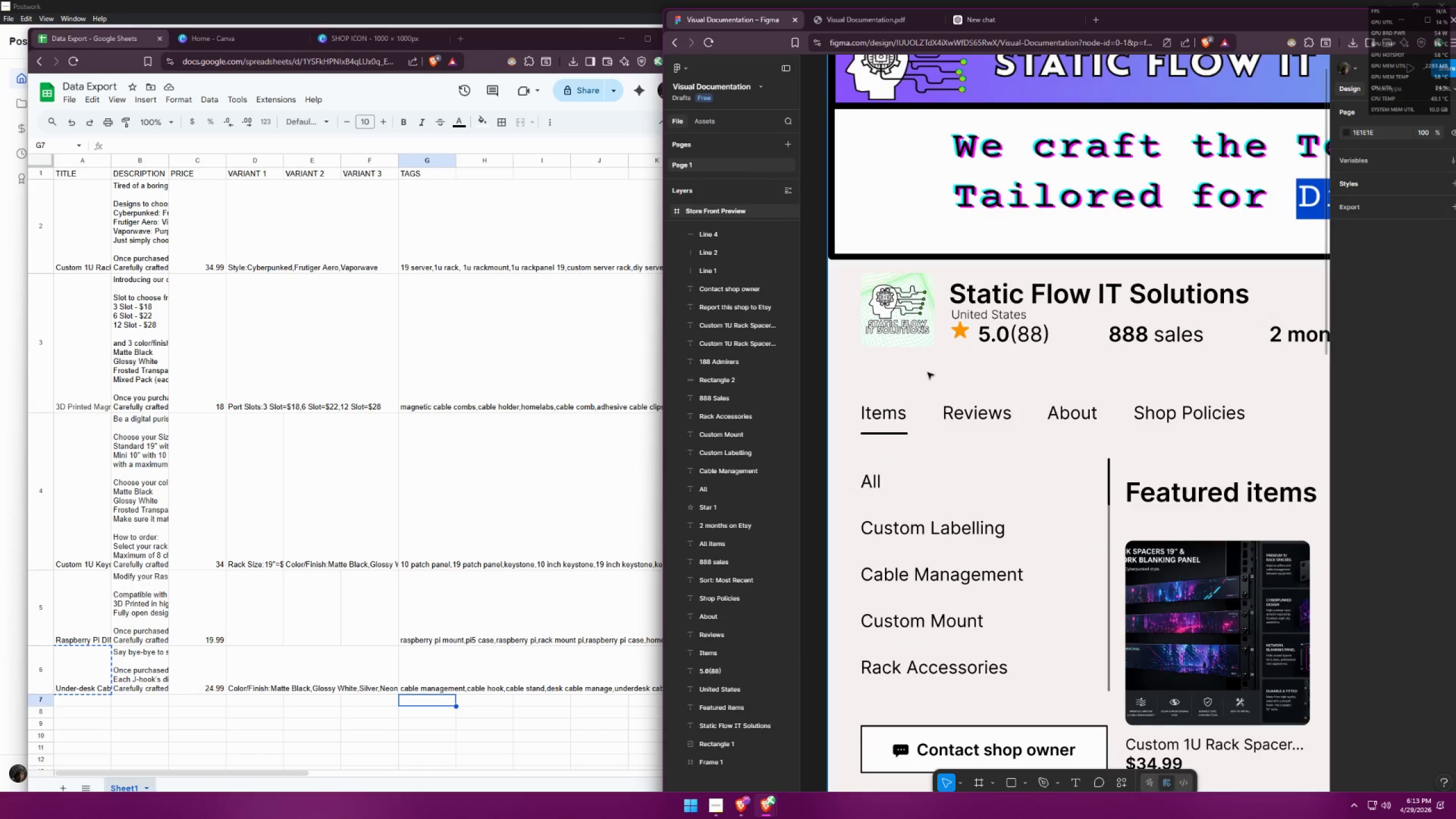 
scroll: coordinate [920, 333], scroll_direction: down, amount: 10.0
 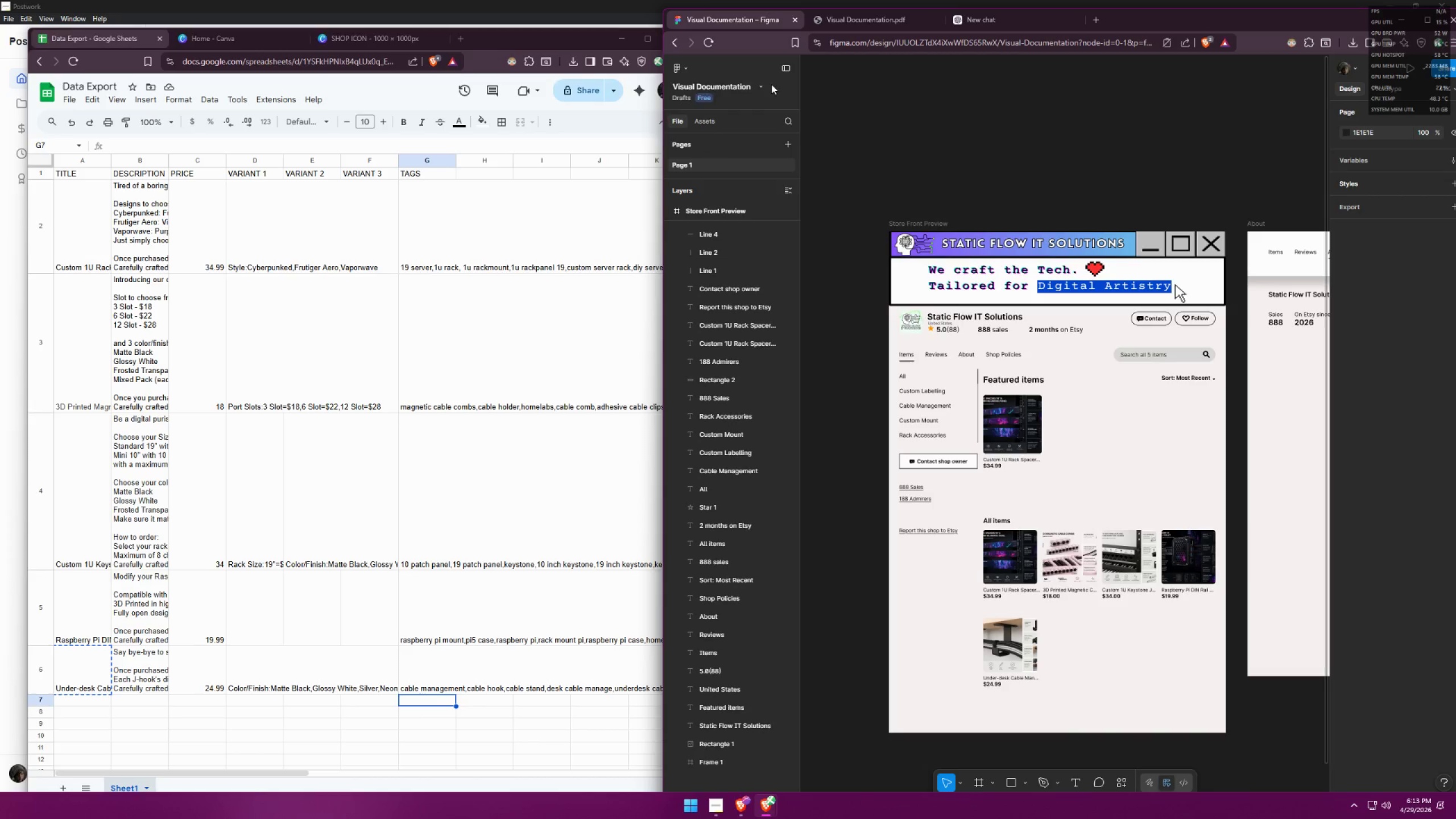 
mouse_move([691, 83])
 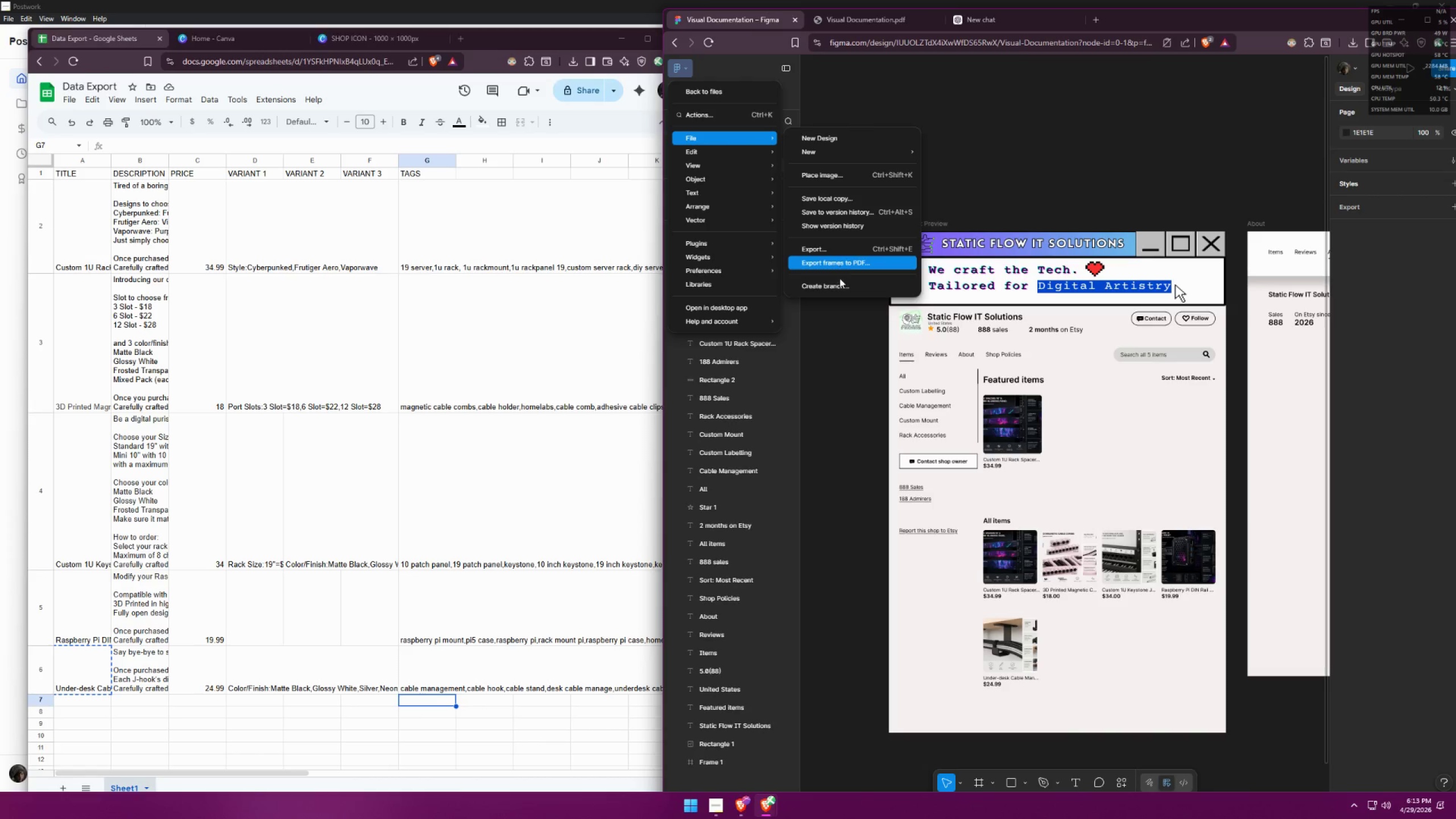 
left_click([846, 266])
 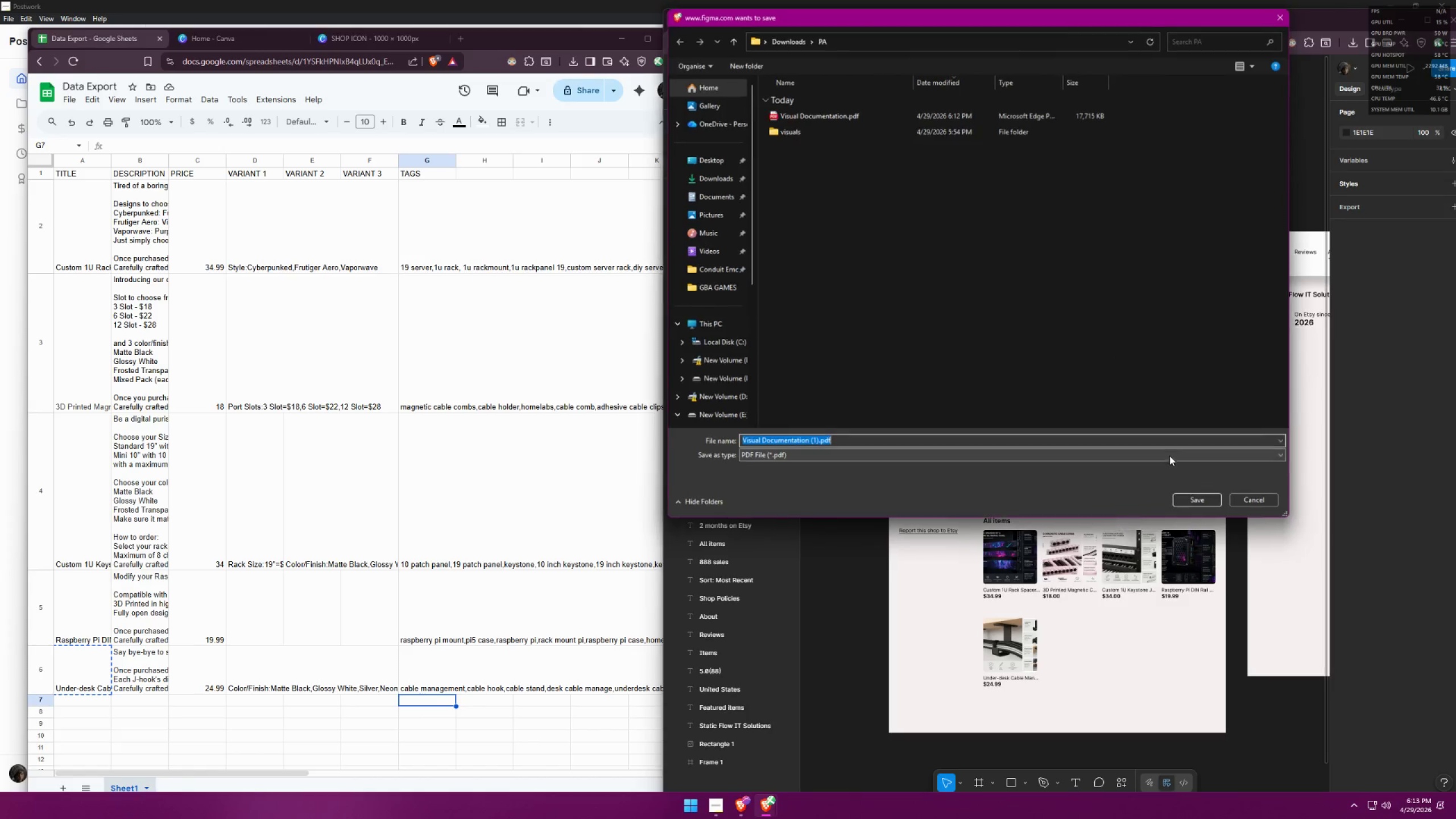 
wait(5.69)
 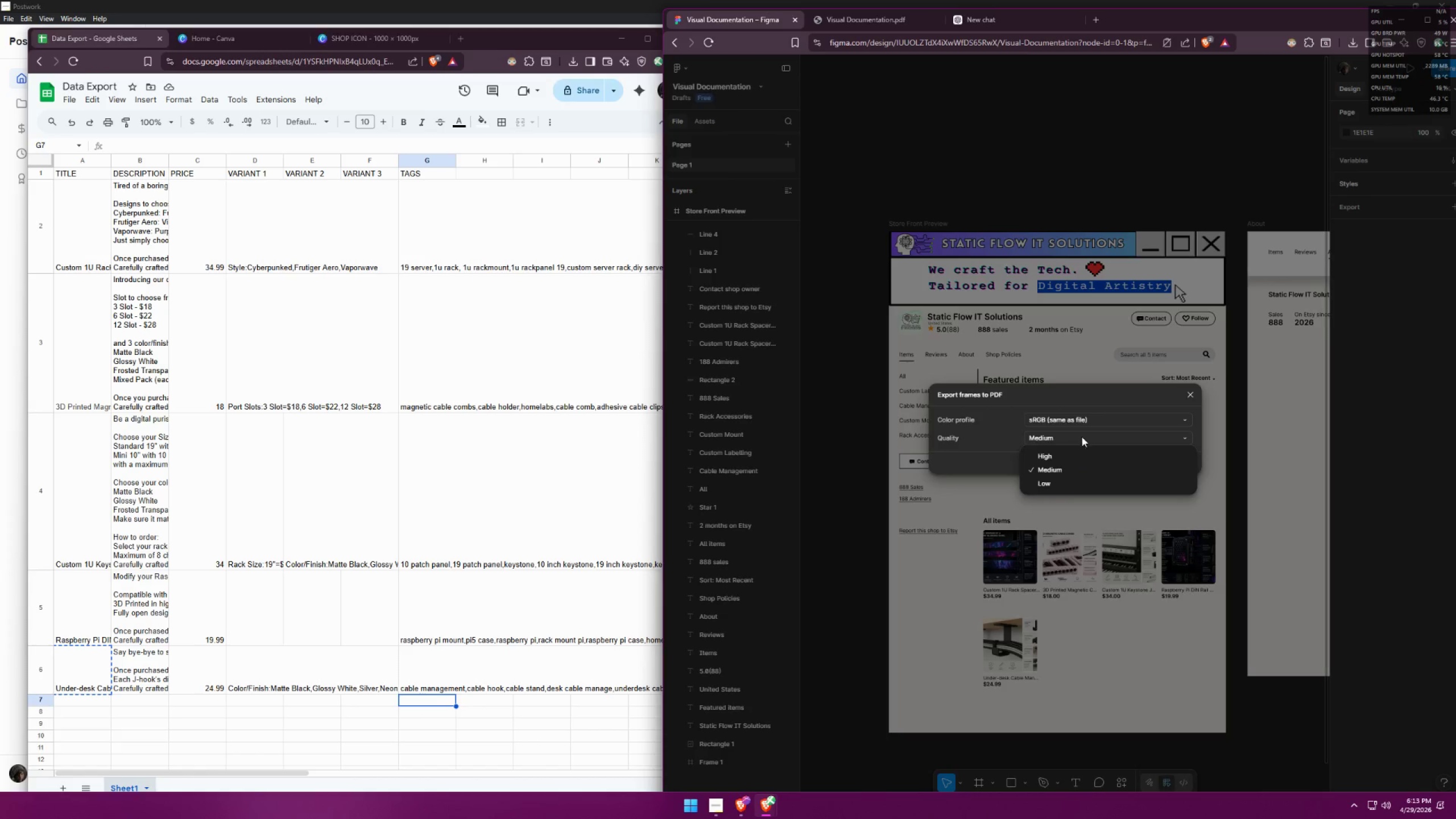 
double_click([814, 114])
 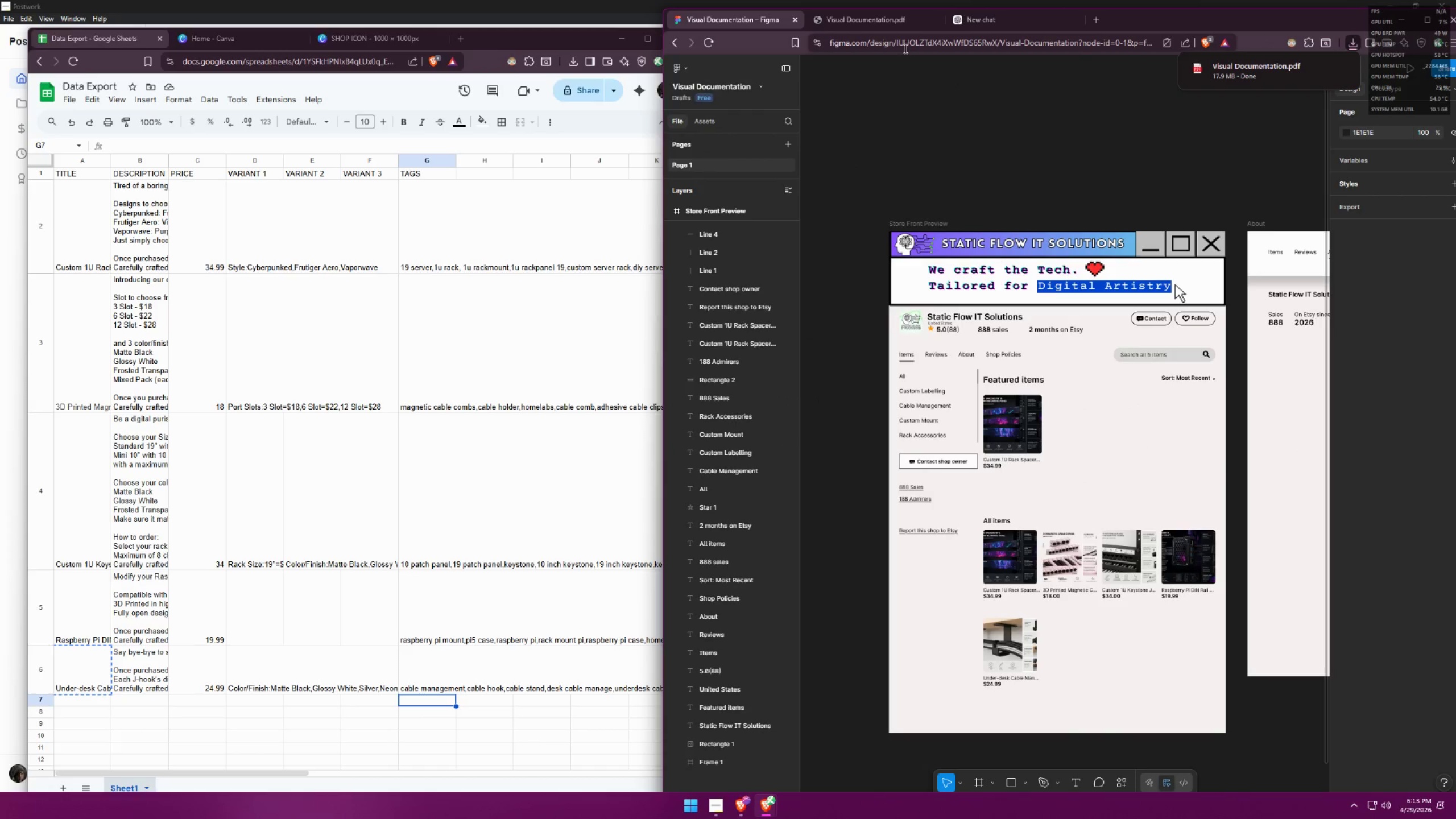 
left_click([1225, 72])
 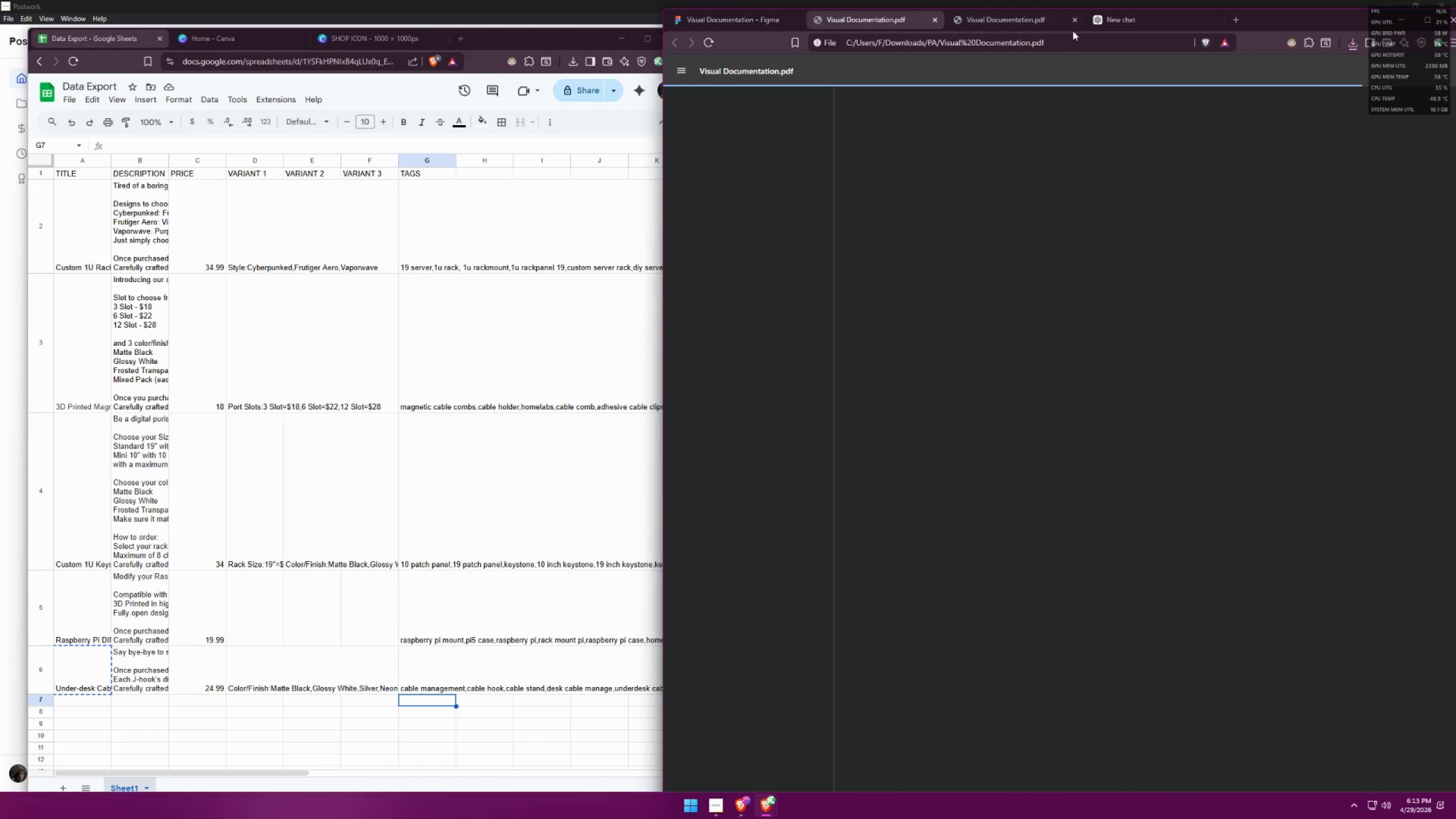 
left_click([1075, 20])
 